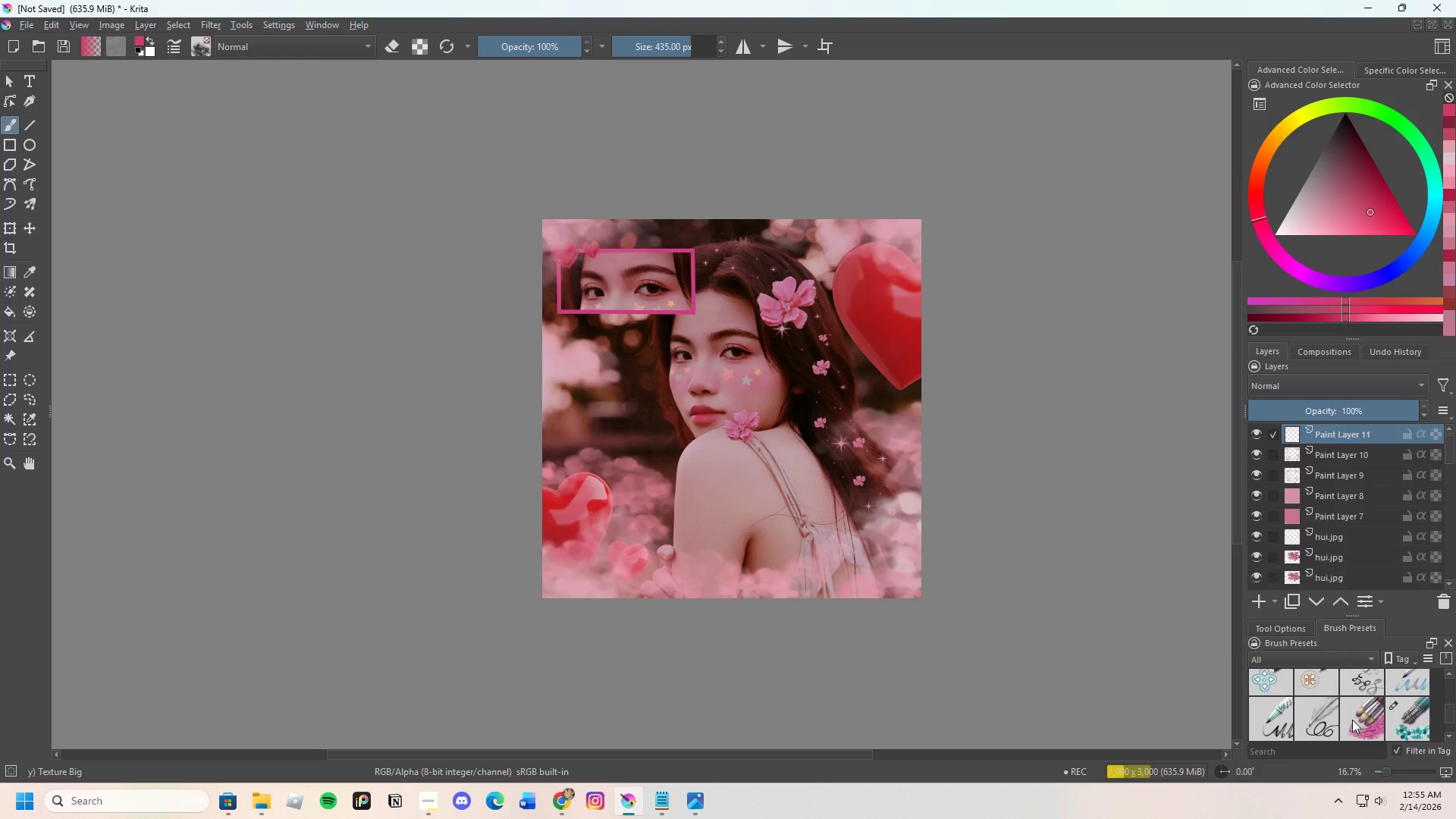 
left_click([1352, 720])
 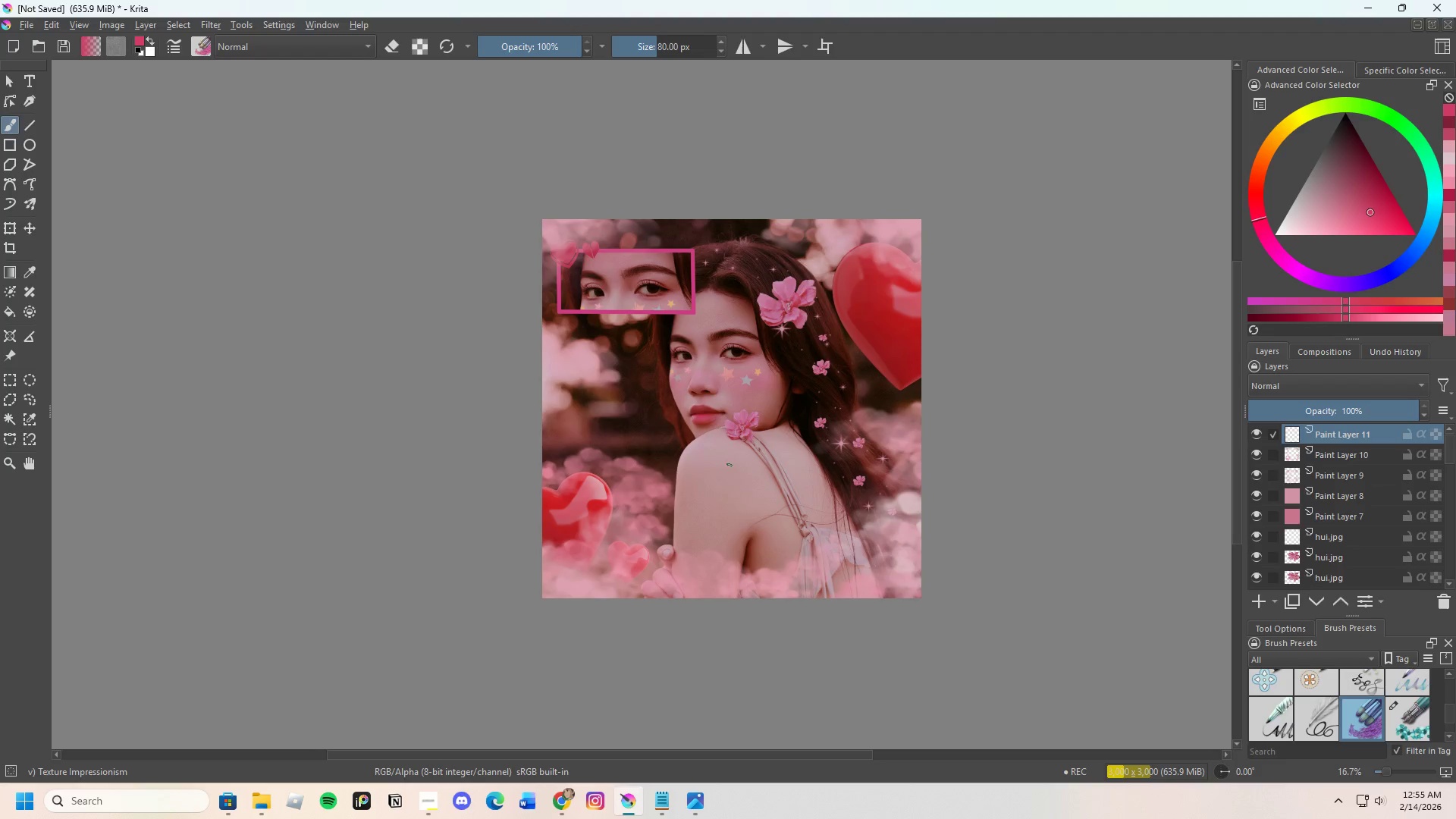 
left_click_drag(start_coordinate=[742, 482], to_coordinate=[767, 486])
 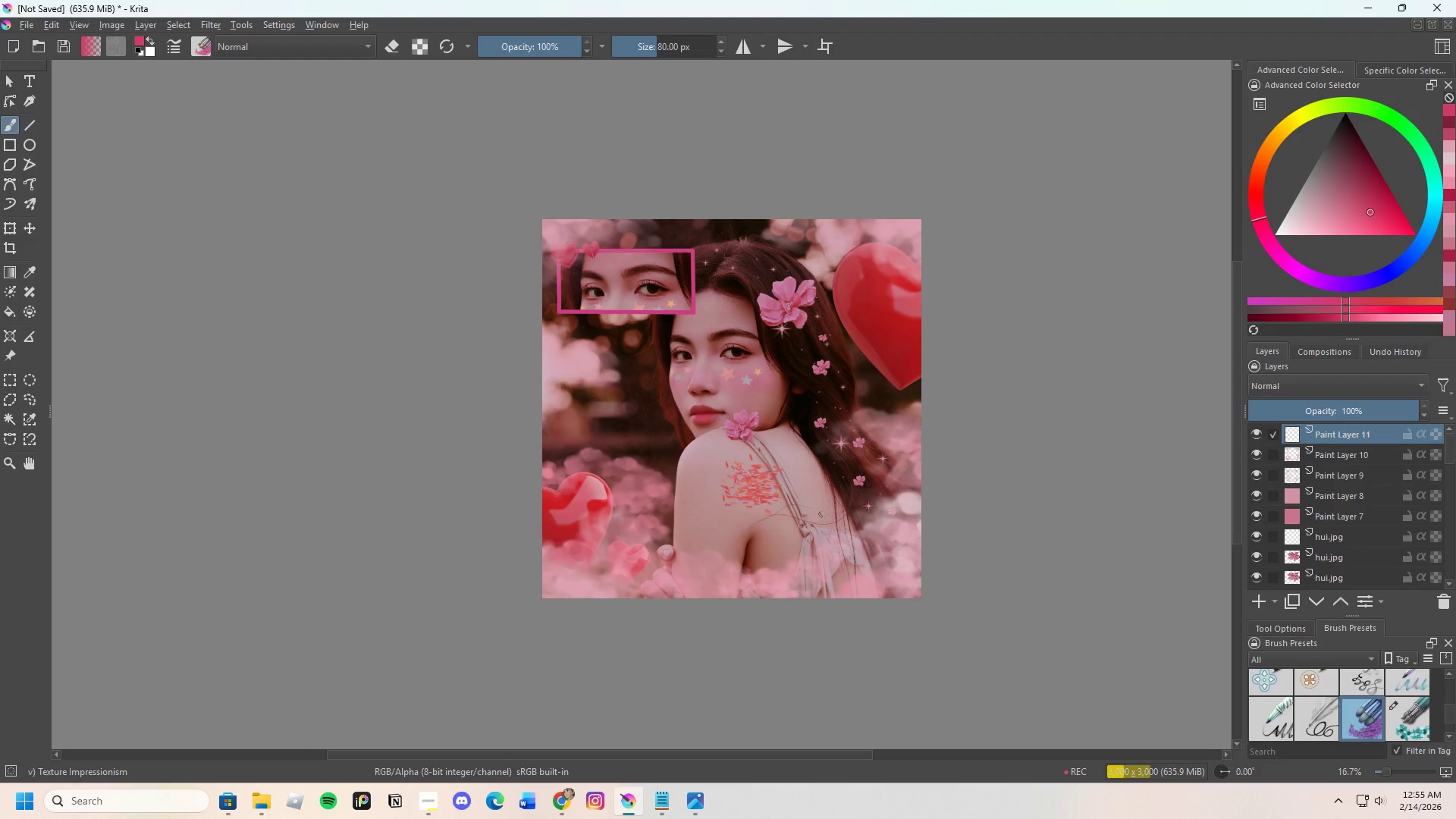 
key(Control+Z)
 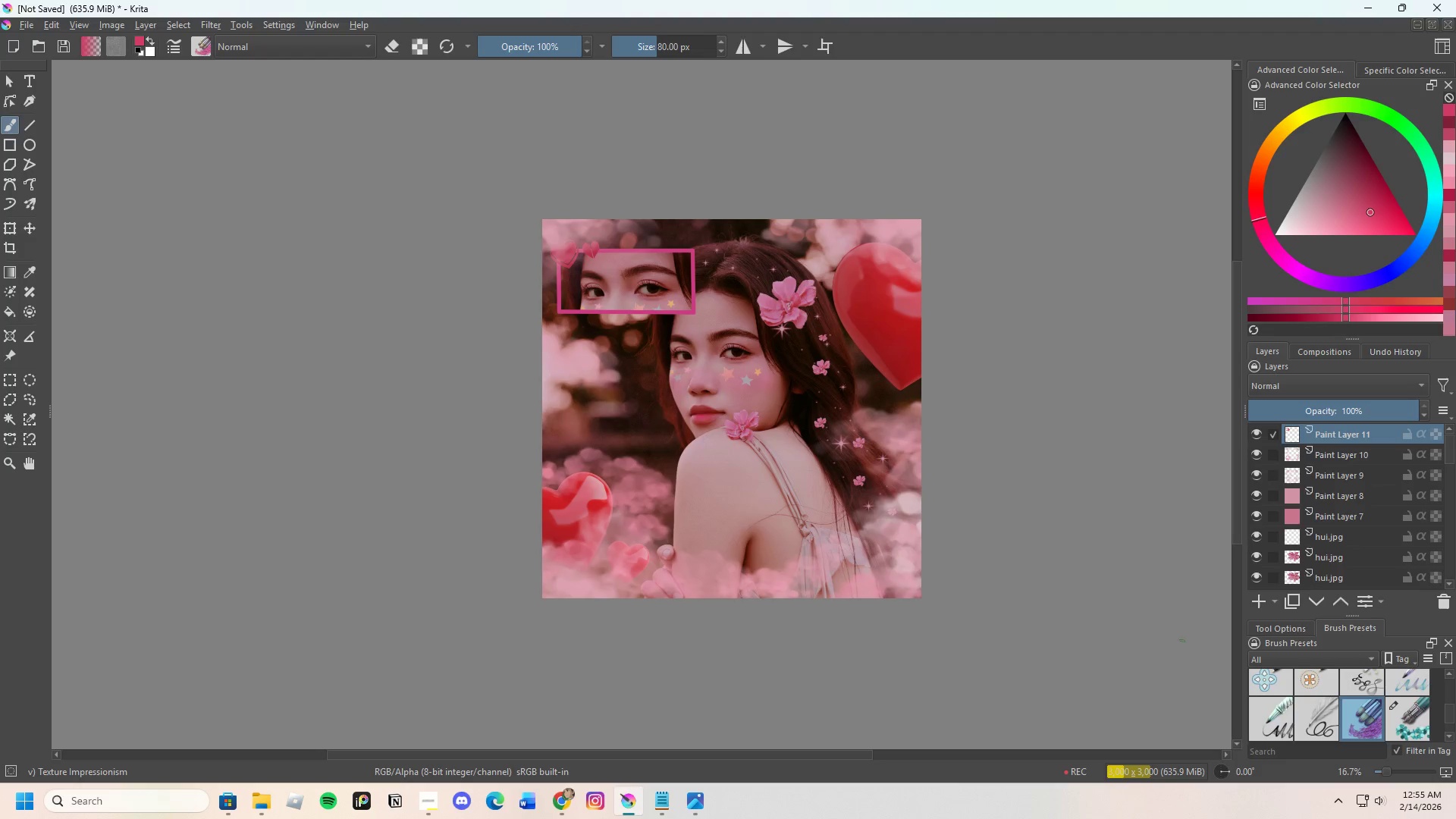 
mouse_move([1340, 716])
 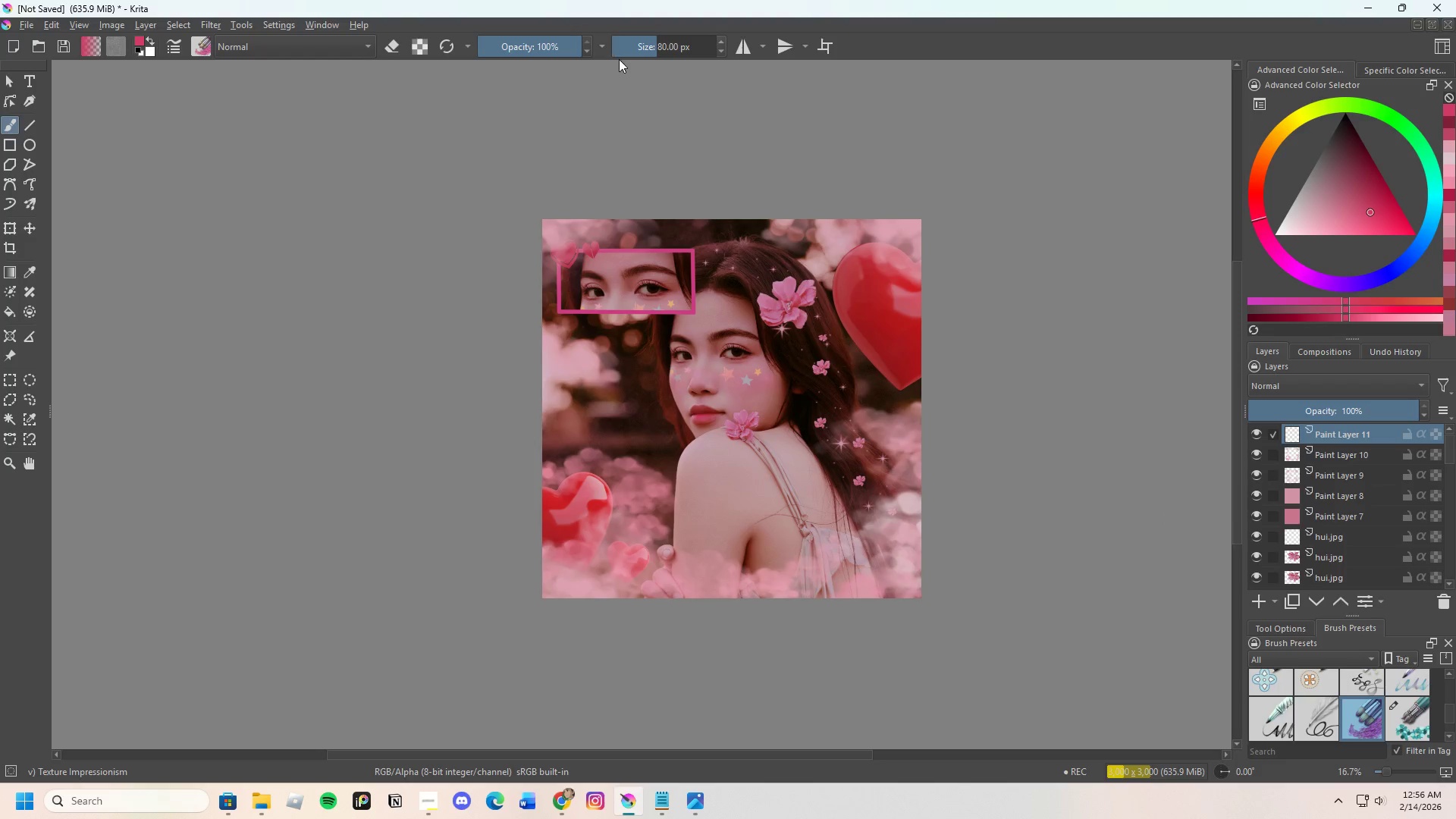 
left_click_drag(start_coordinate=[635, 52], to_coordinate=[852, 109])
 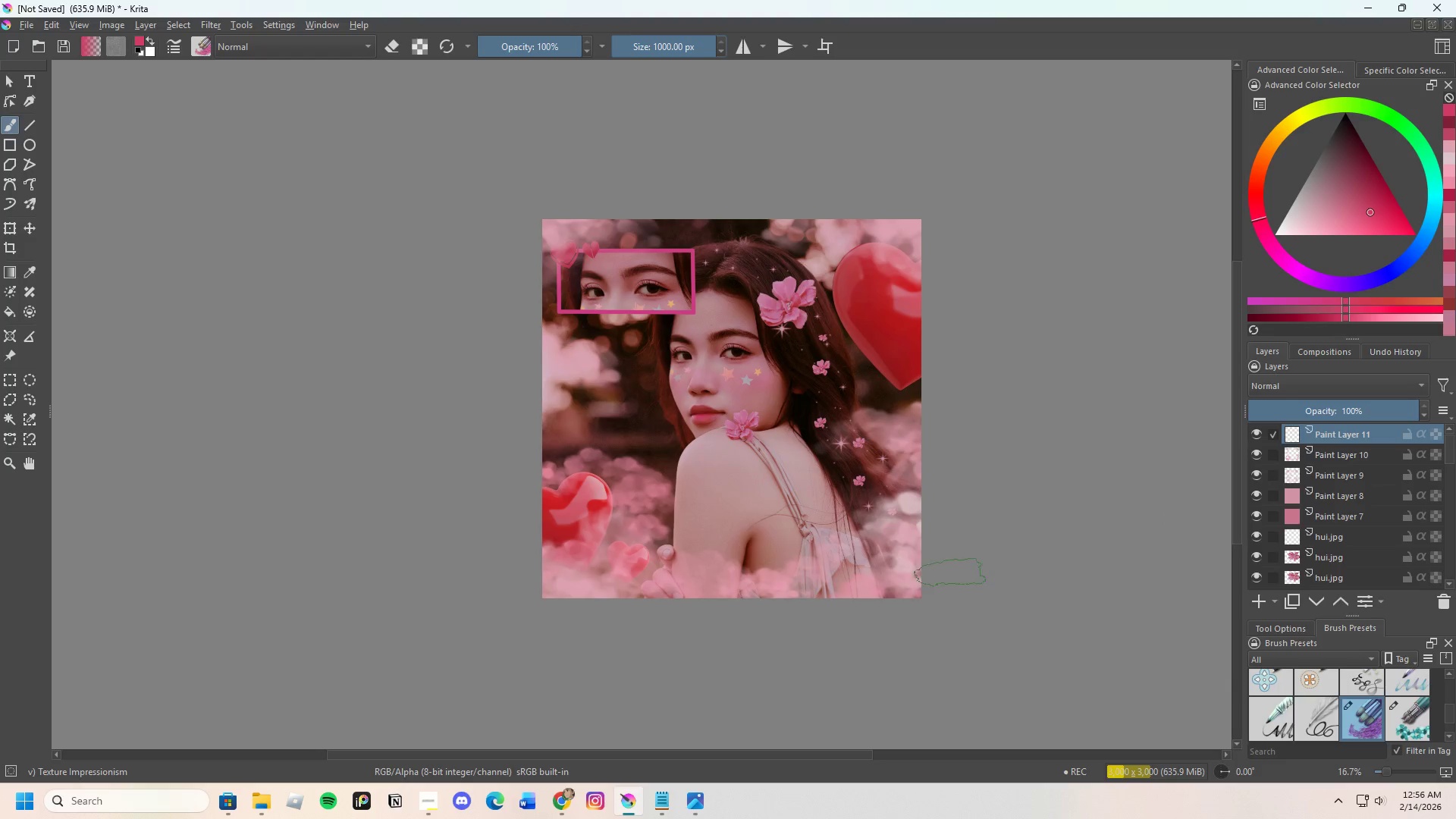 
left_click([902, 565])
 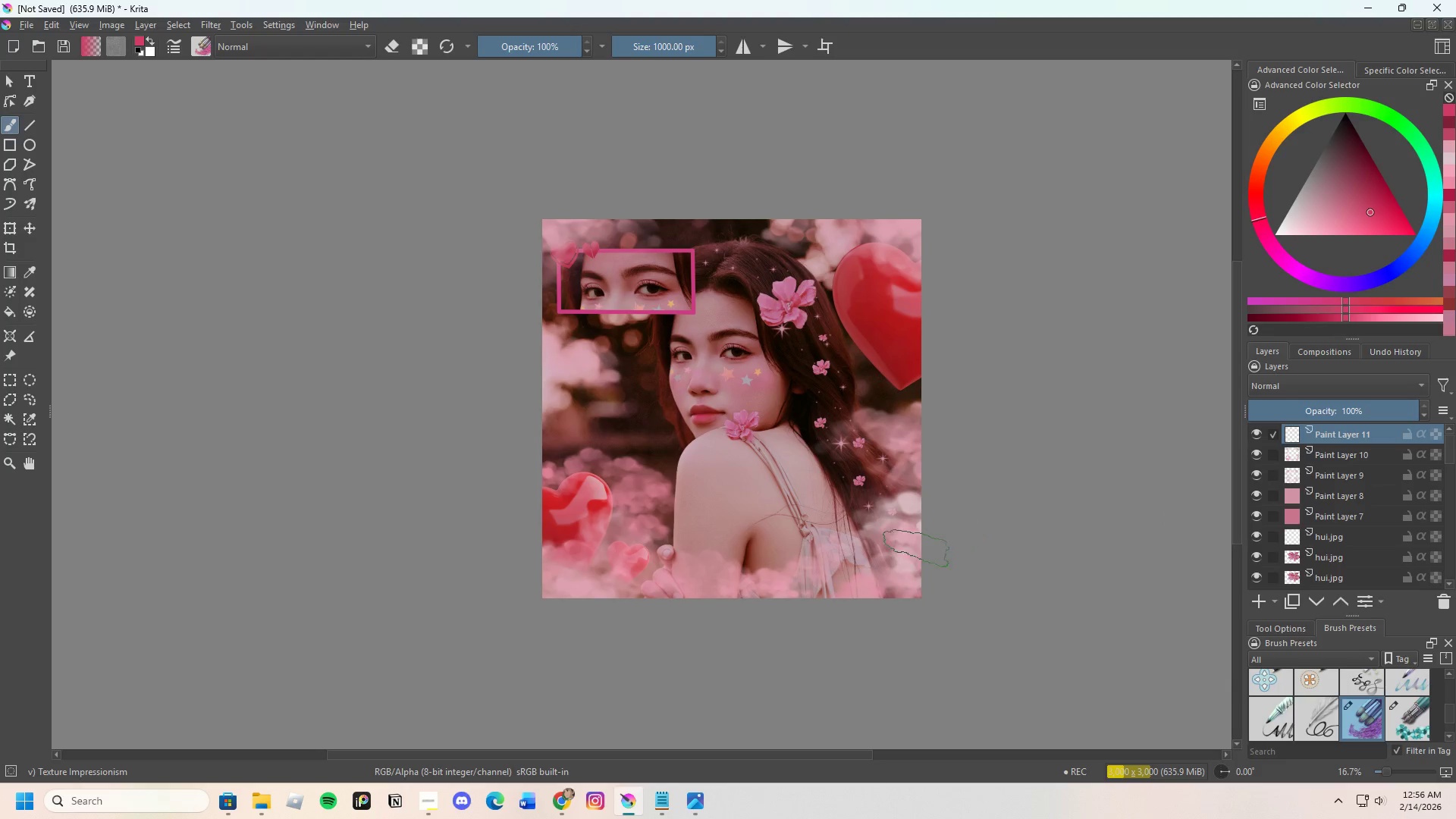 
left_click_drag(start_coordinate=[907, 554], to_coordinate=[925, 527])
 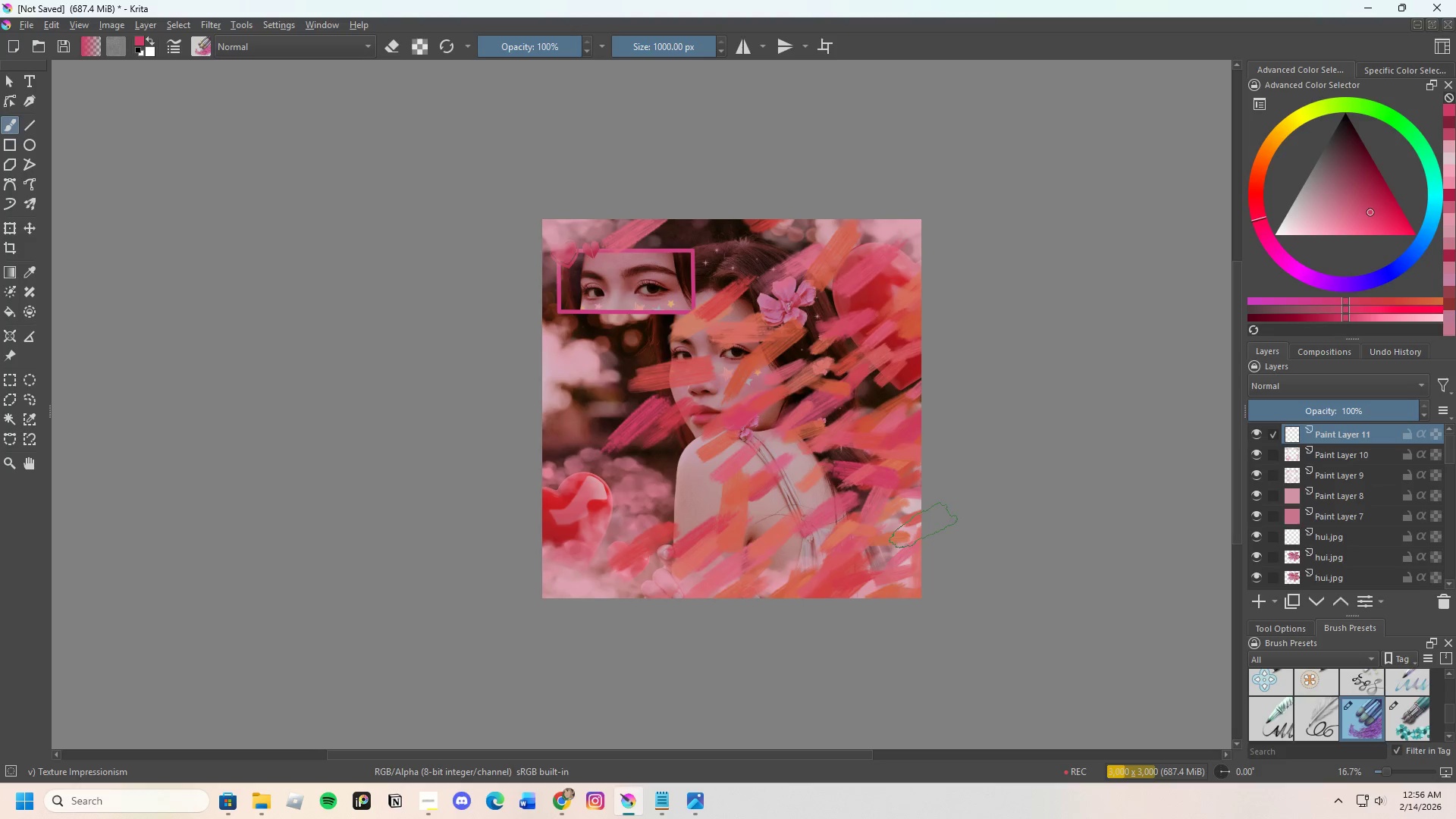 
key(Control+Z)
 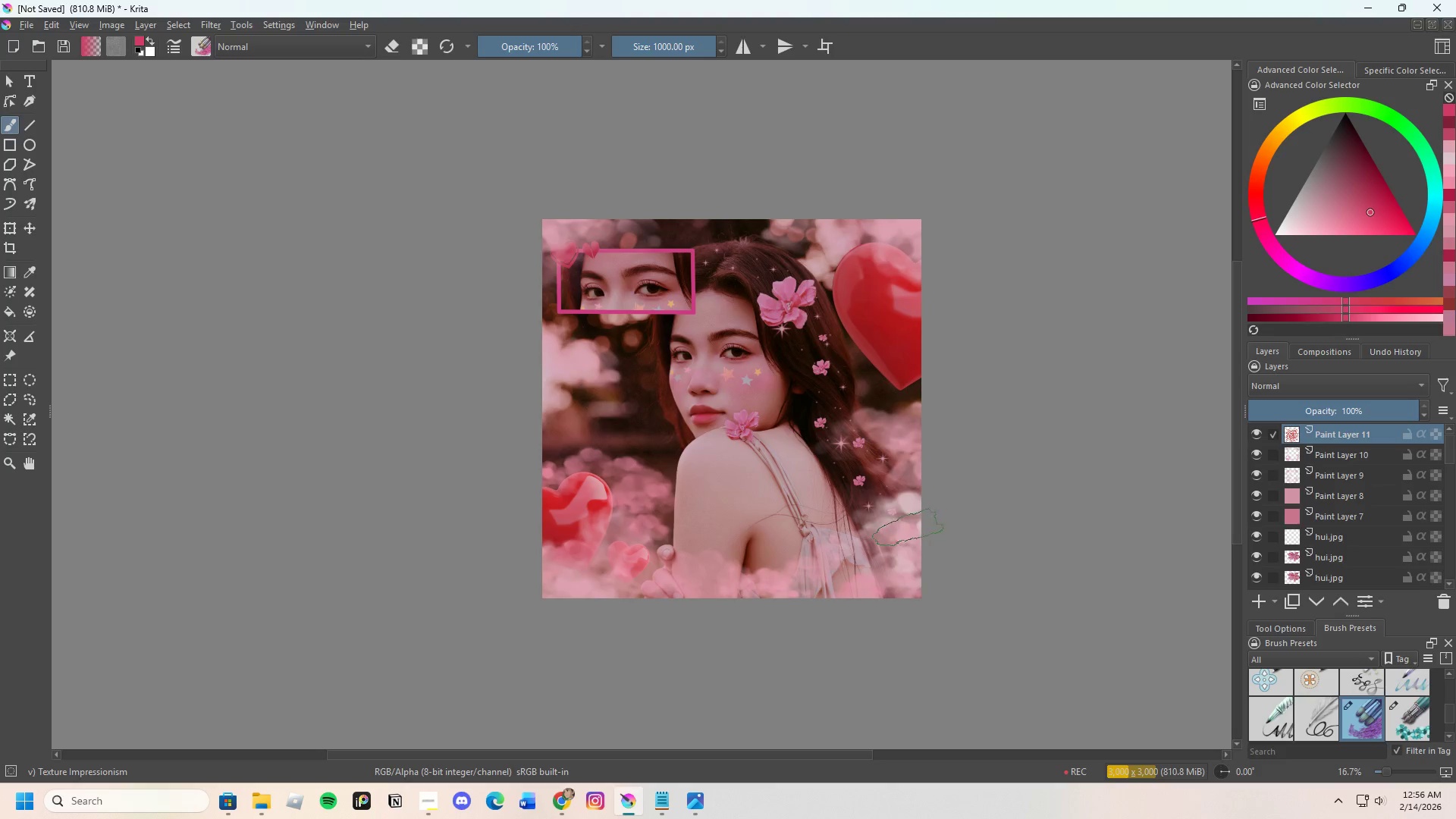 
left_click_drag(start_coordinate=[903, 545], to_coordinate=[920, 542])
 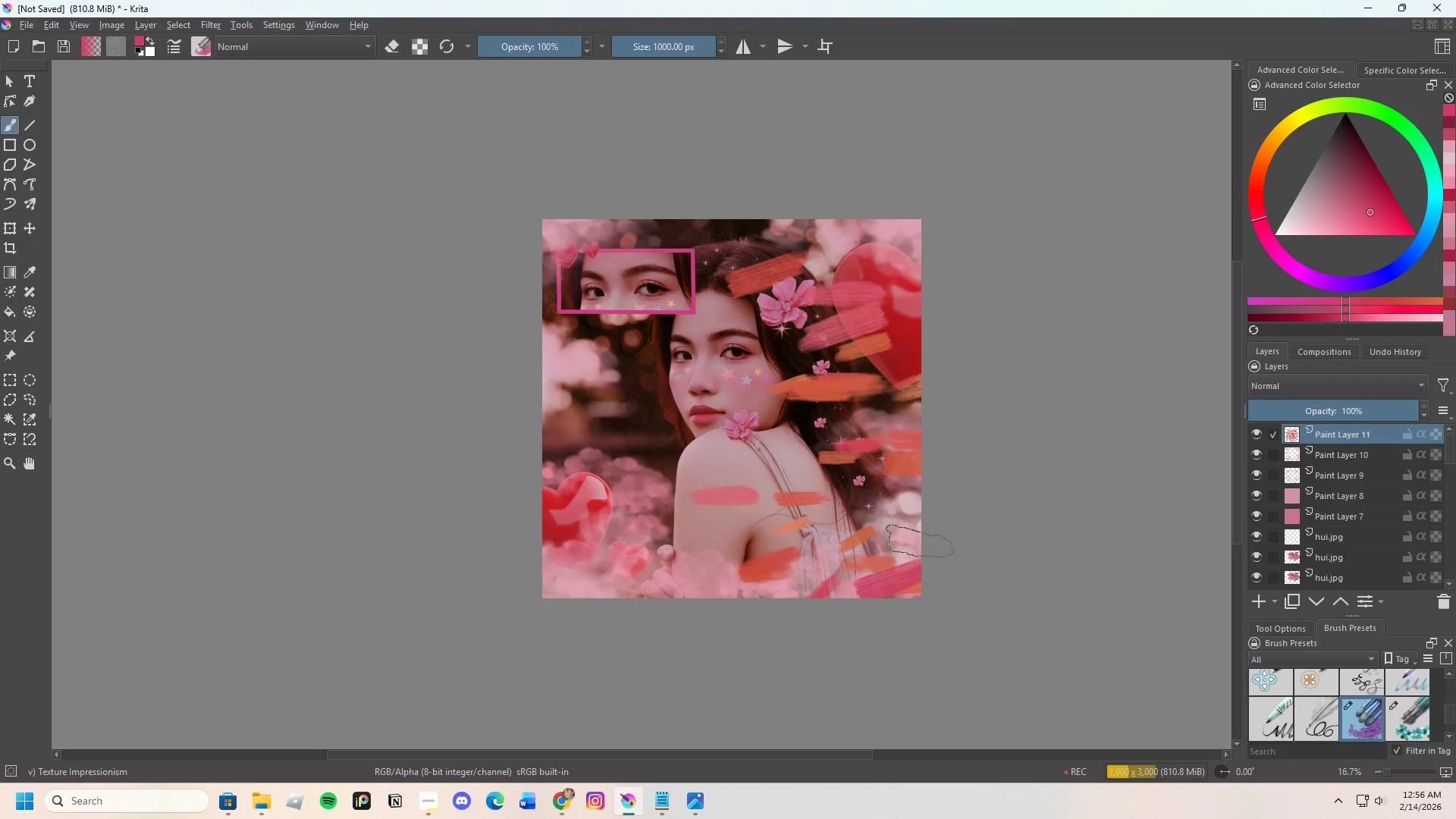 
key(Control+Z)
 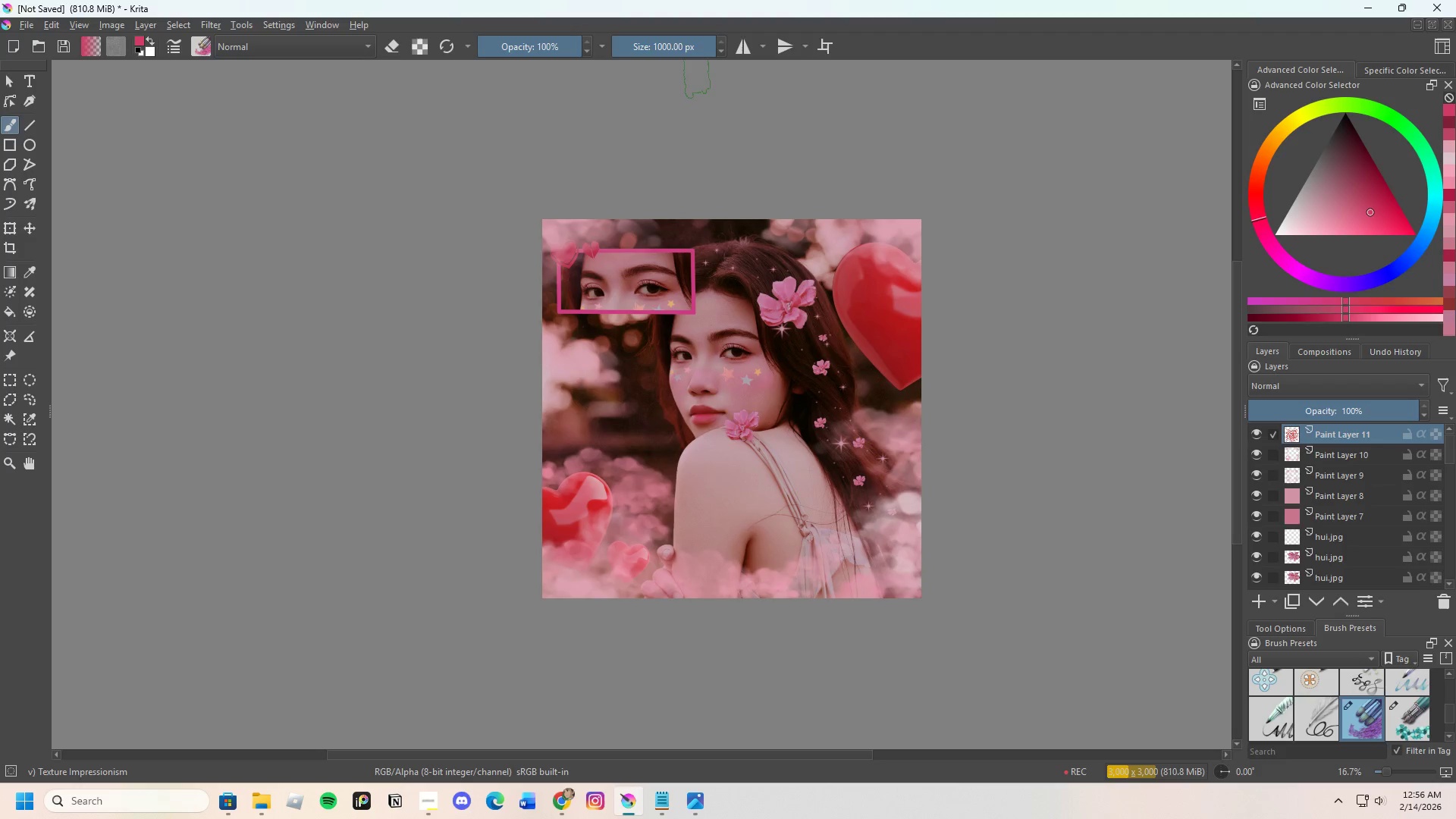 
left_click_drag(start_coordinate=[697, 50], to_coordinate=[689, 56])
 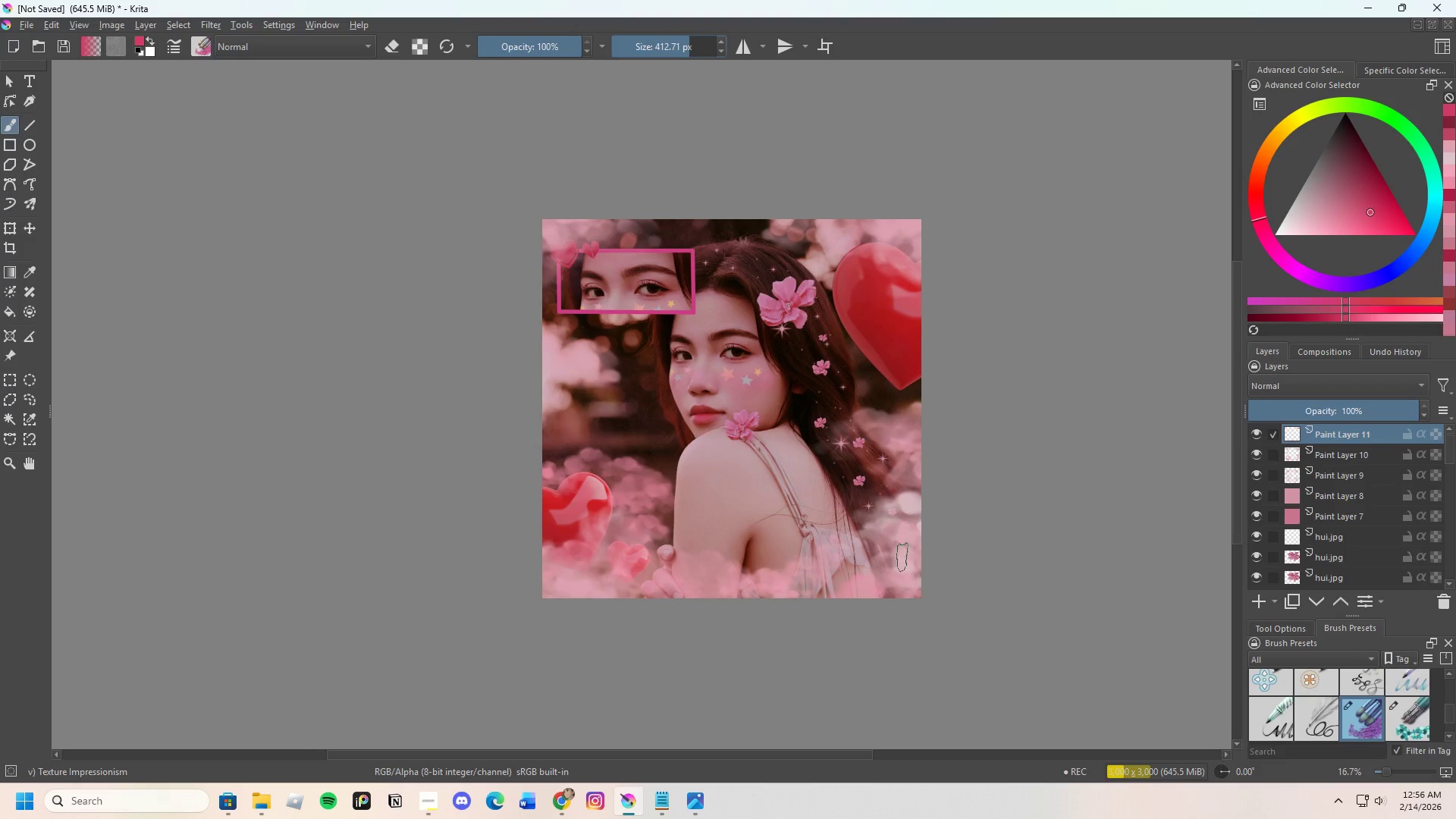 
left_click_drag(start_coordinate=[902, 563], to_coordinate=[937, 552])
 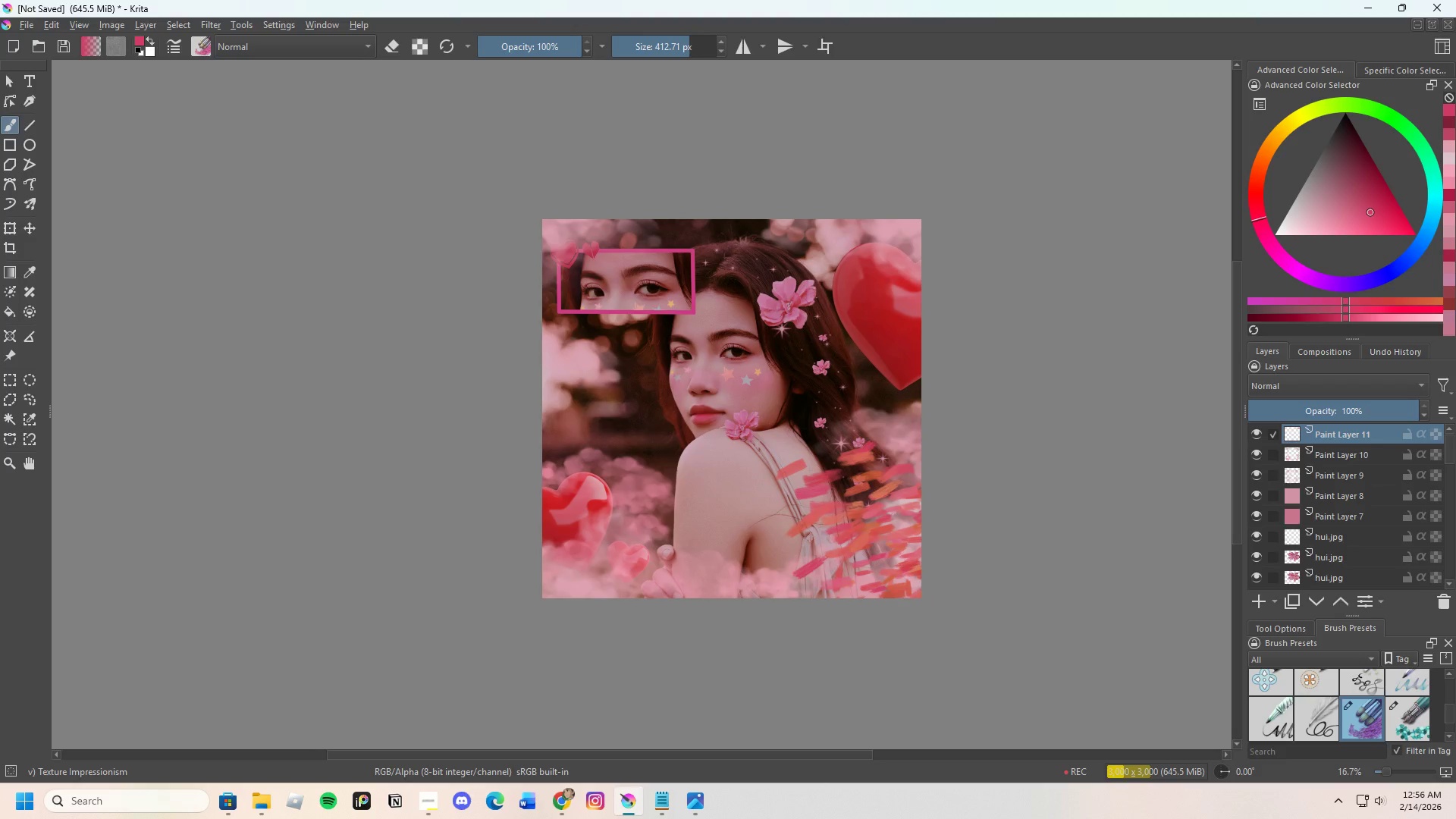 
key(Control+Z)
 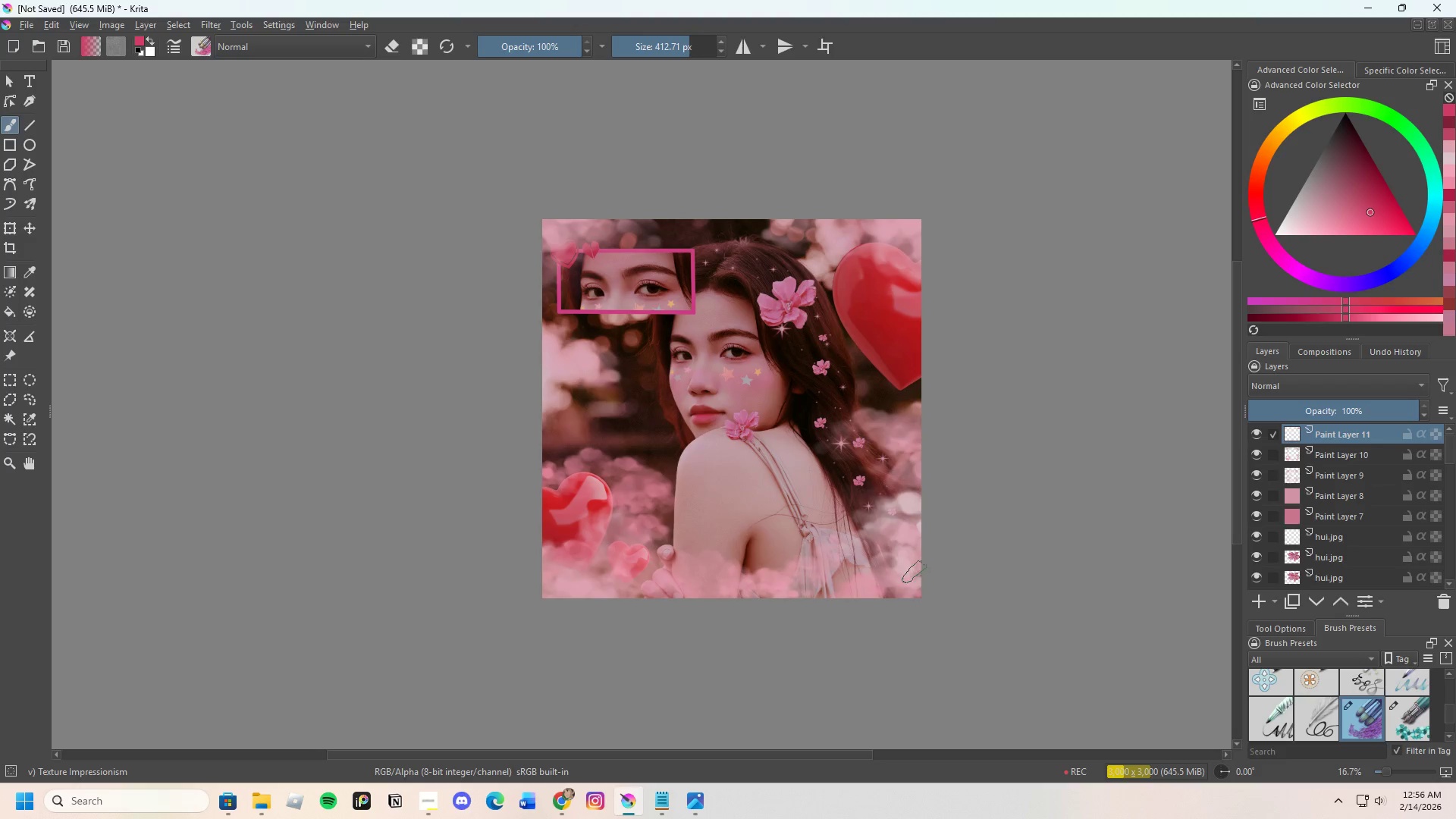 
left_click_drag(start_coordinate=[914, 573], to_coordinate=[919, 576])
 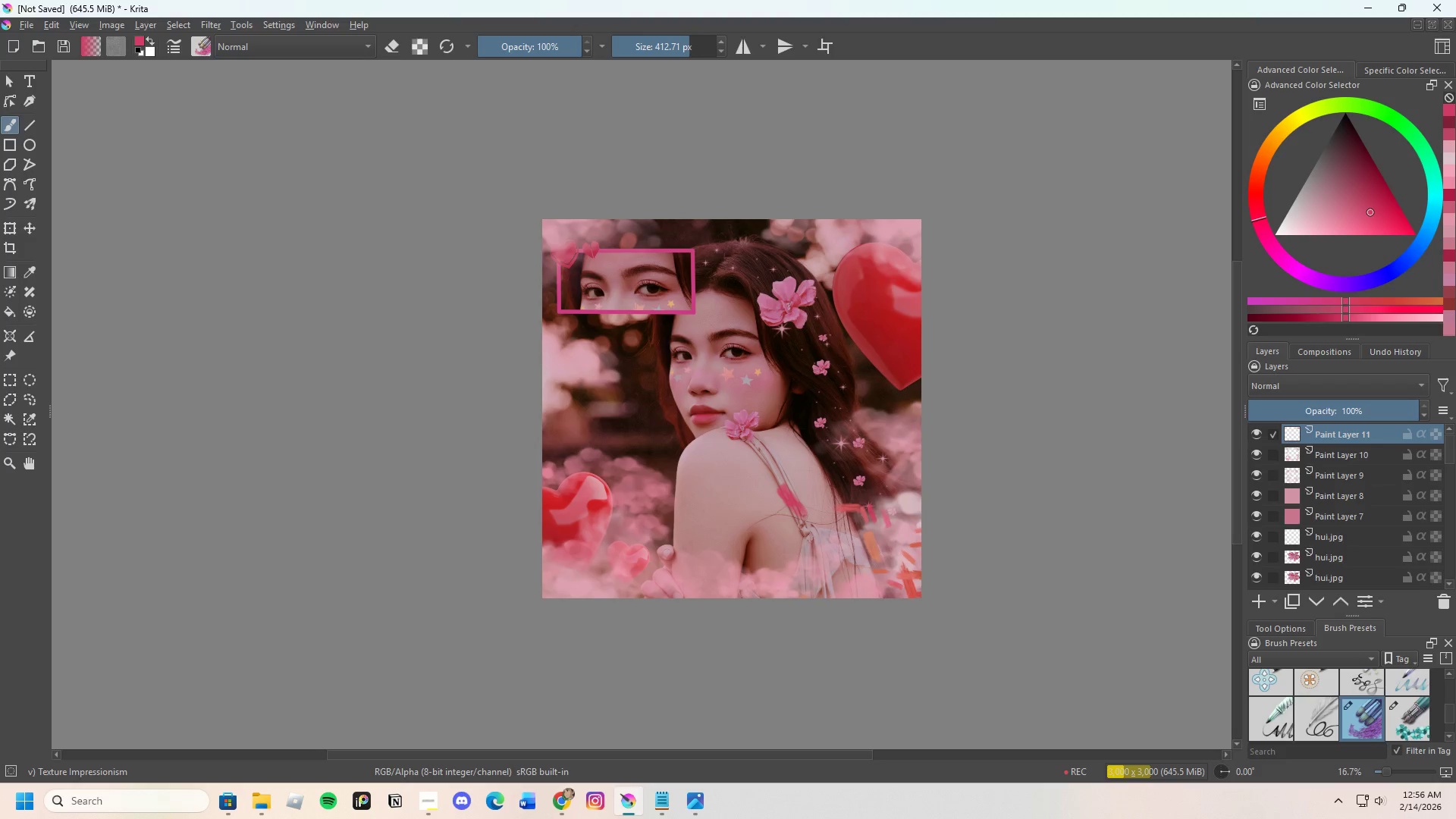 
key(Control+Z)
 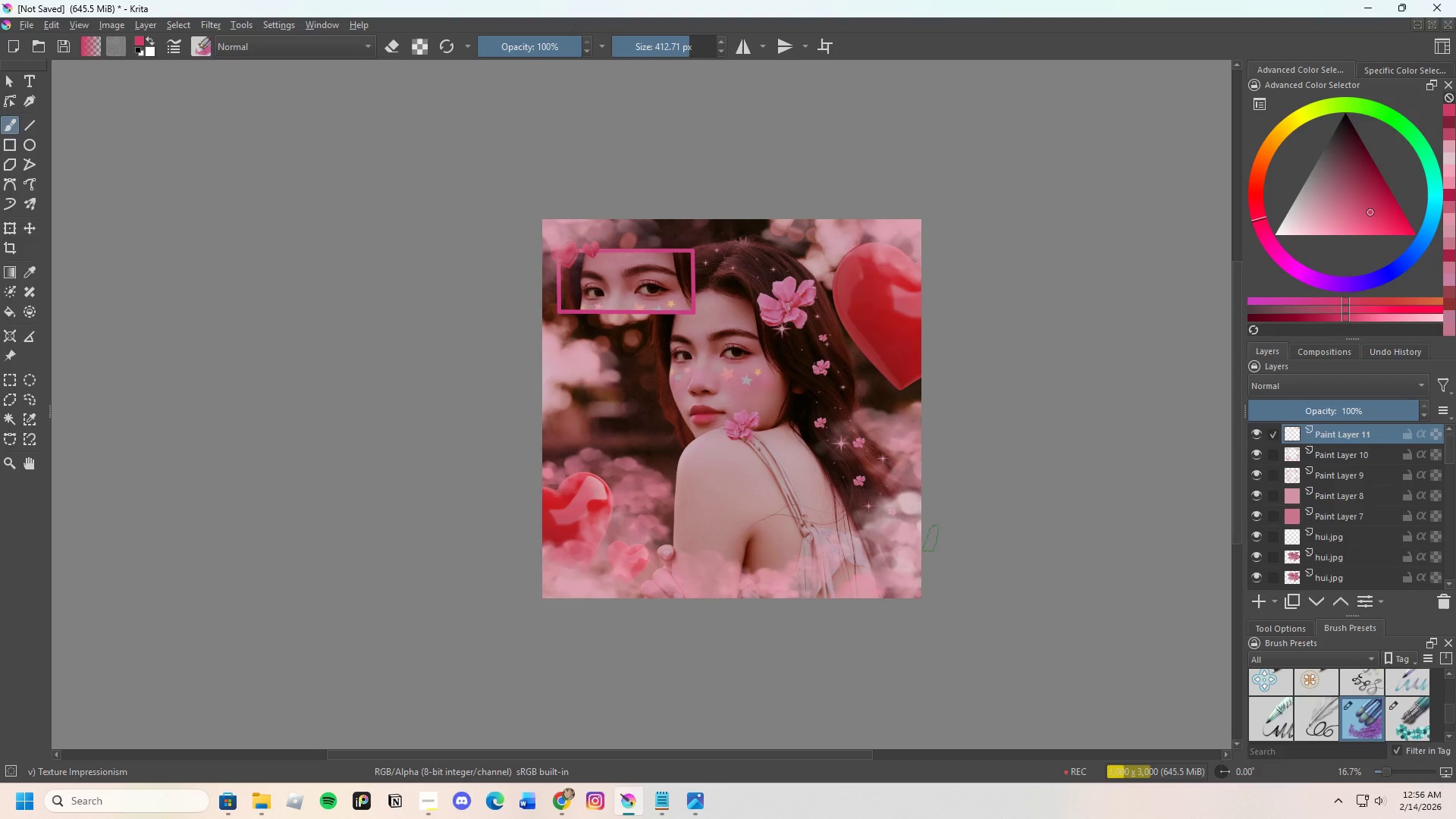 
double_click([922, 533])
 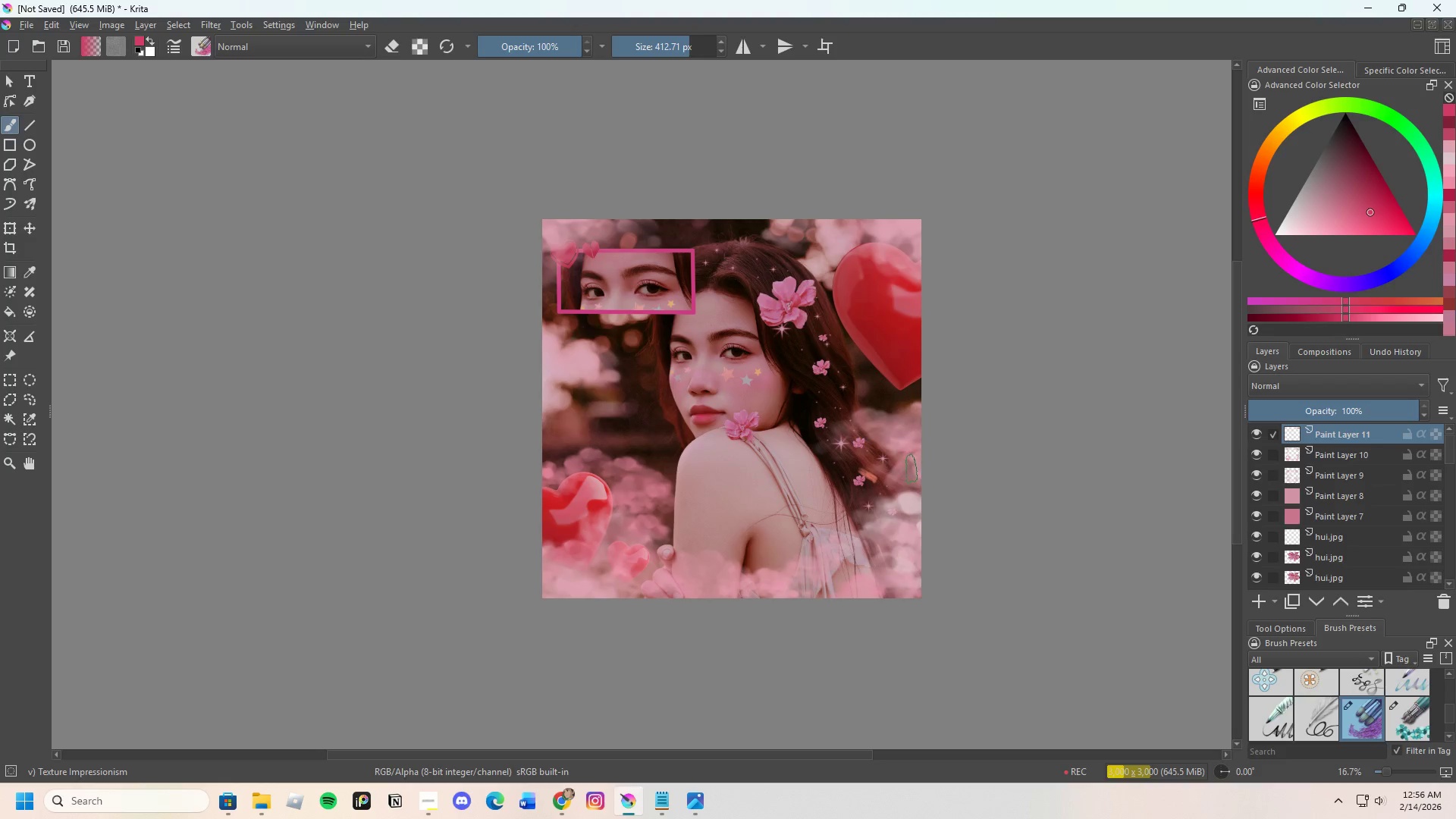 
double_click([905, 538])
 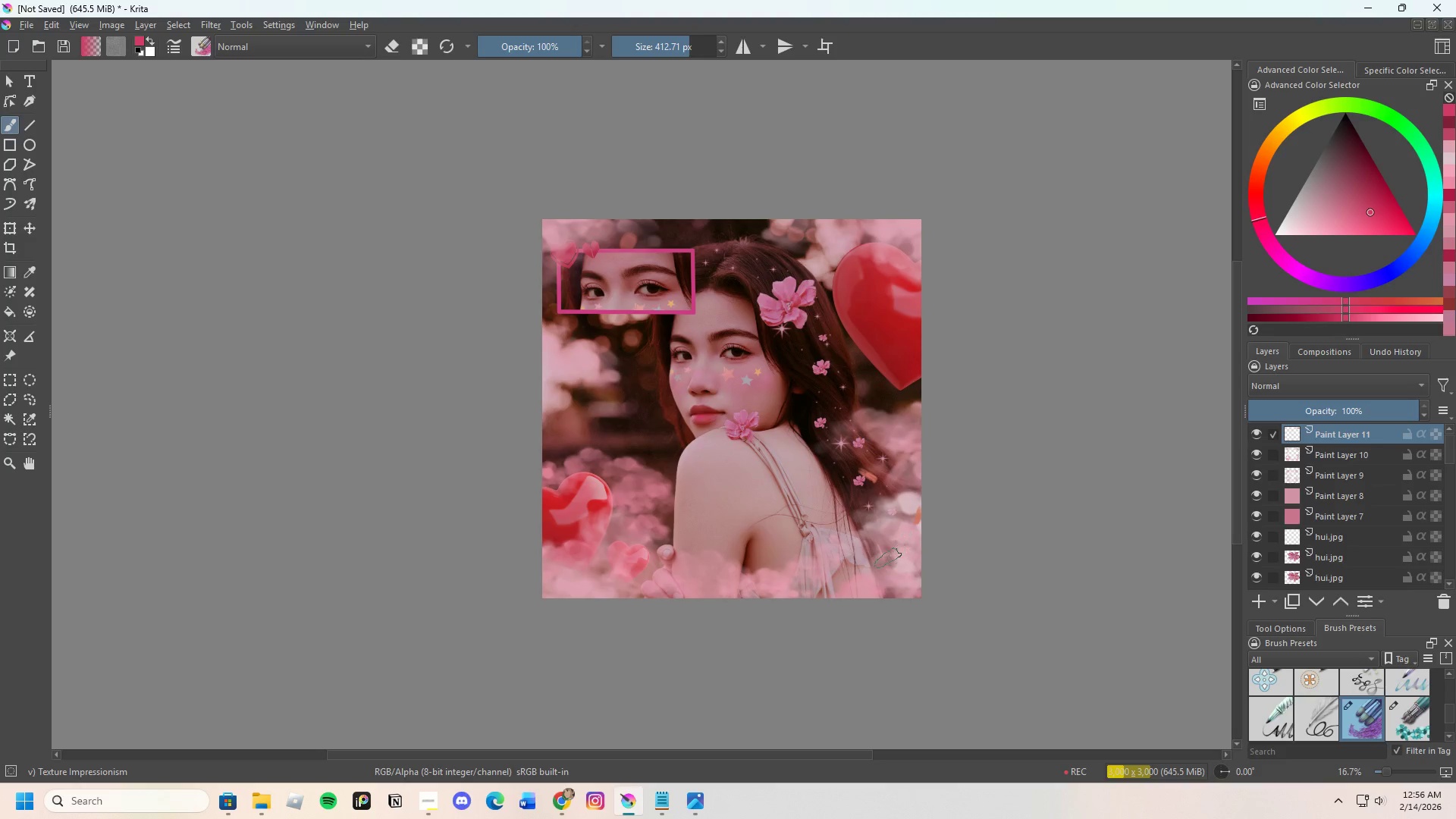 
left_click([868, 559])
 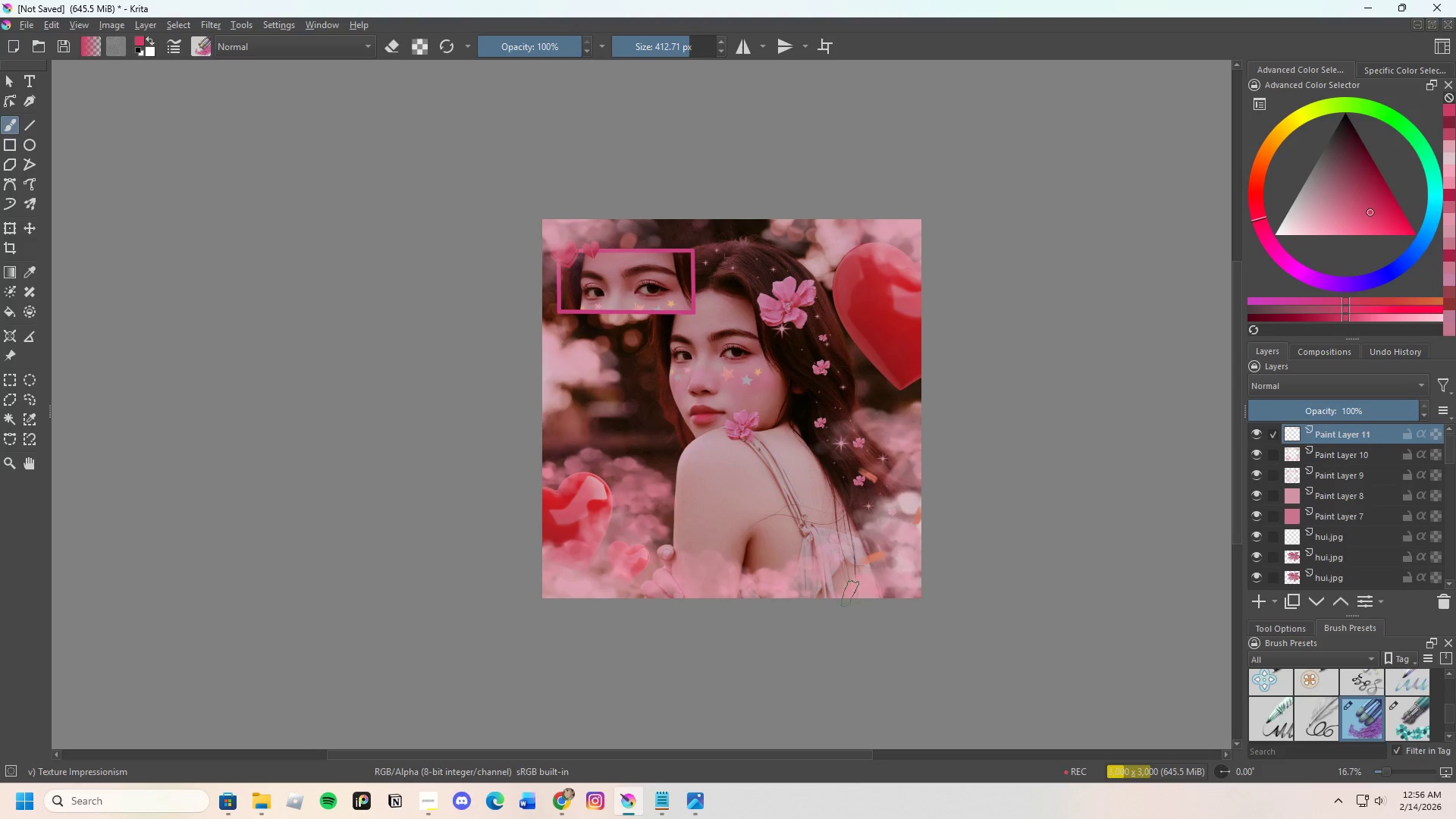 
left_click_drag(start_coordinate=[861, 594], to_coordinate=[869, 594])
 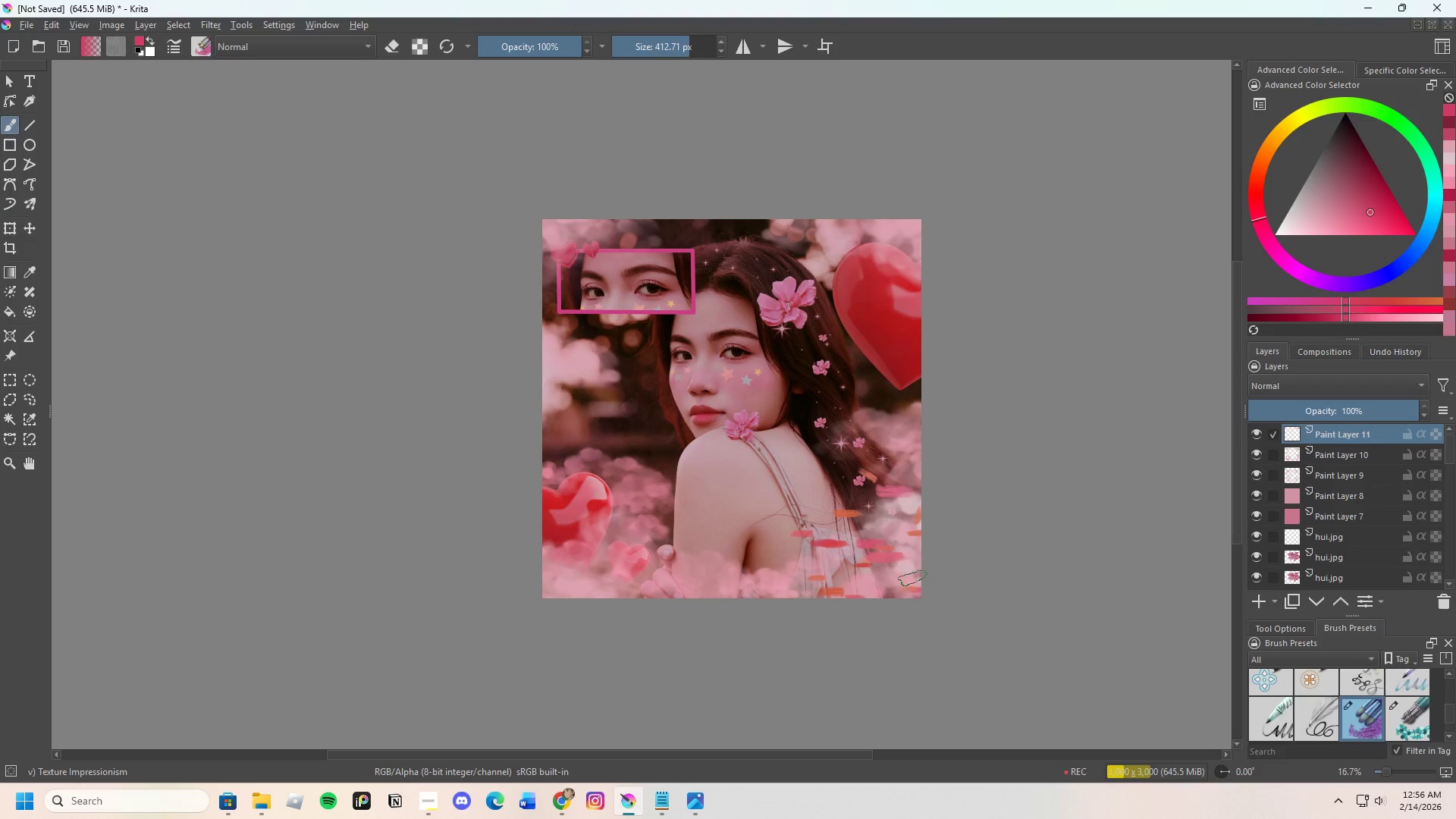 
key(Control+Z)
 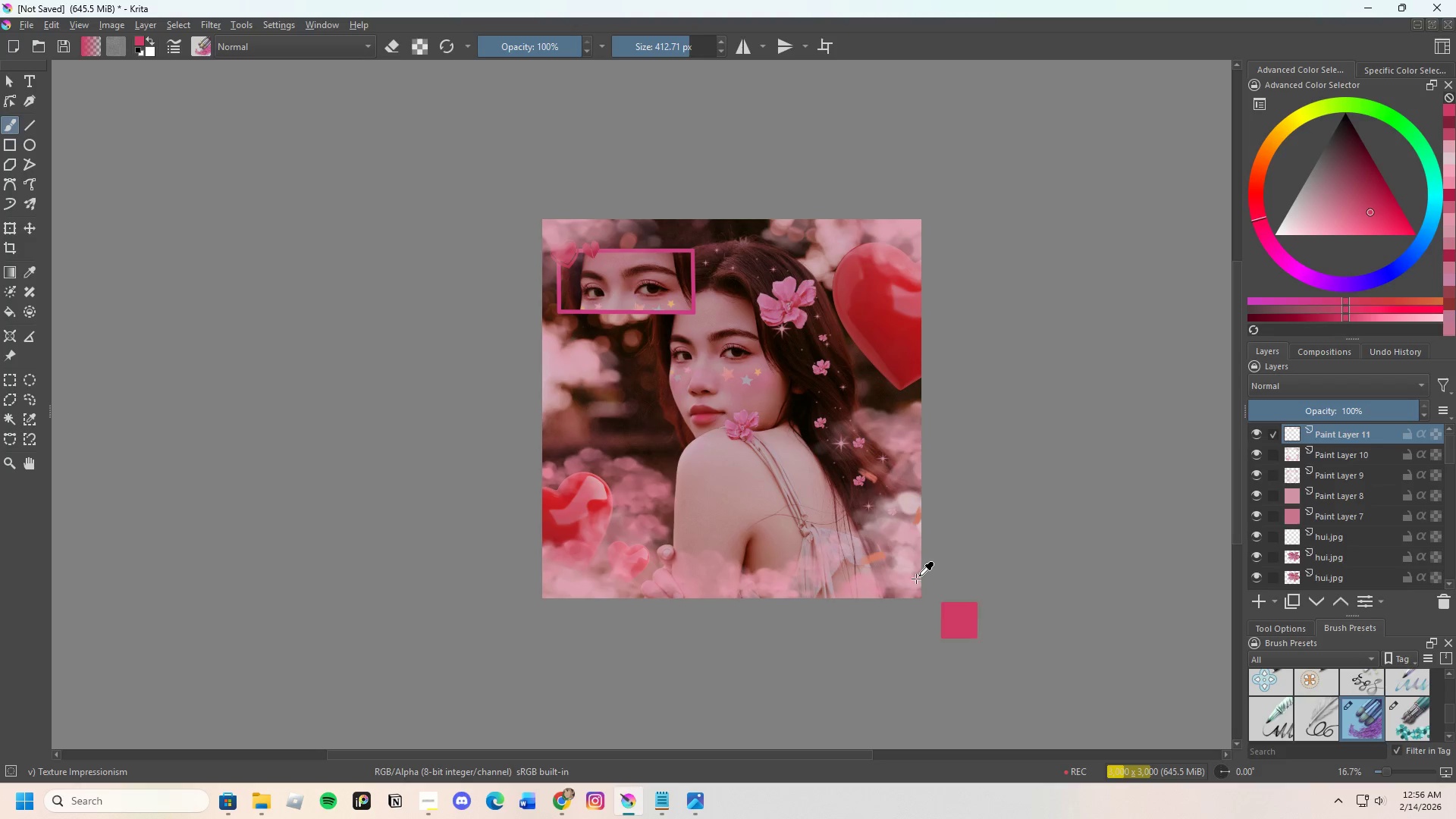 
key(Control+Z)
 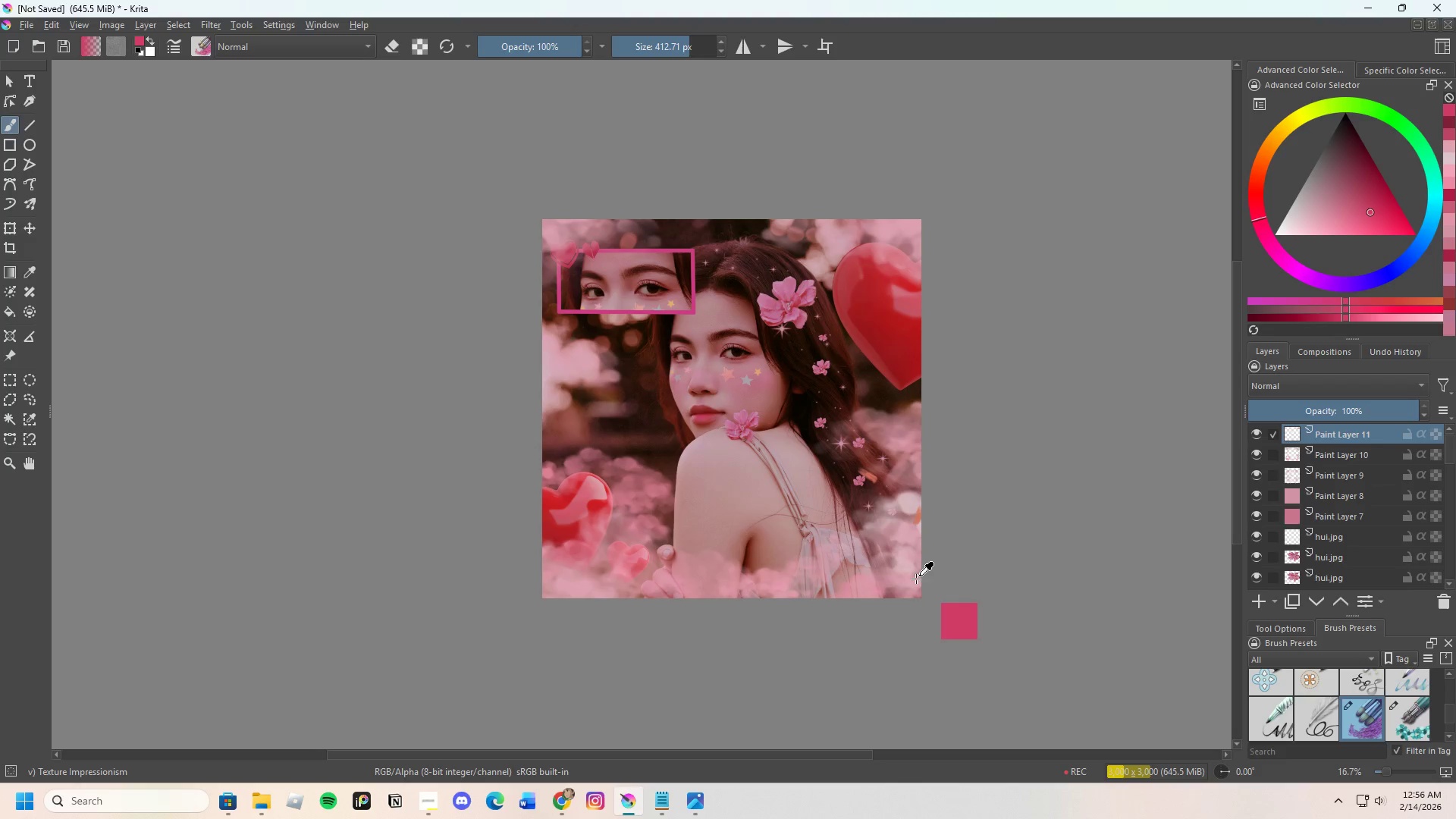 
key(Control+Z)
 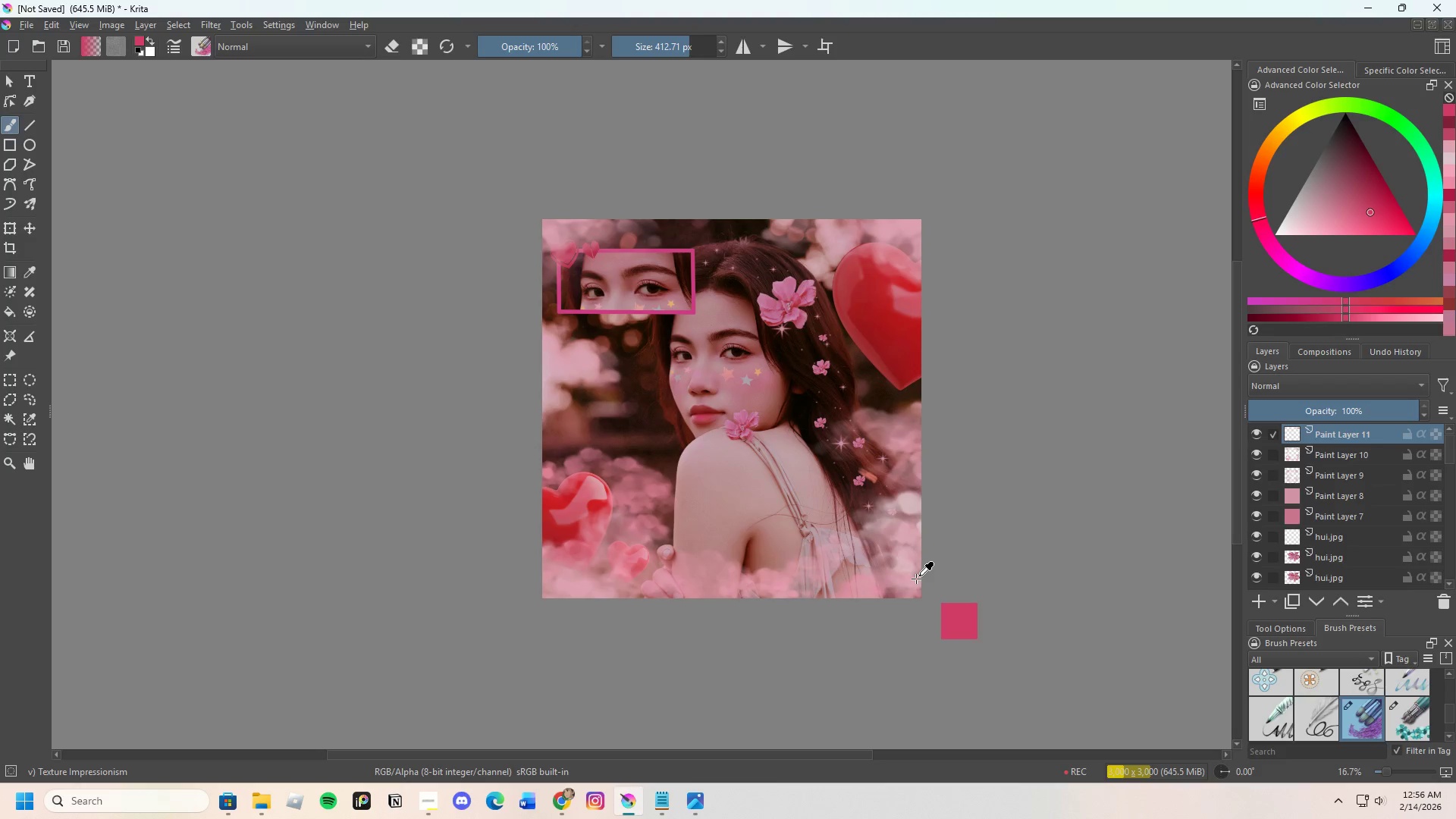 
key(Control+Z)
 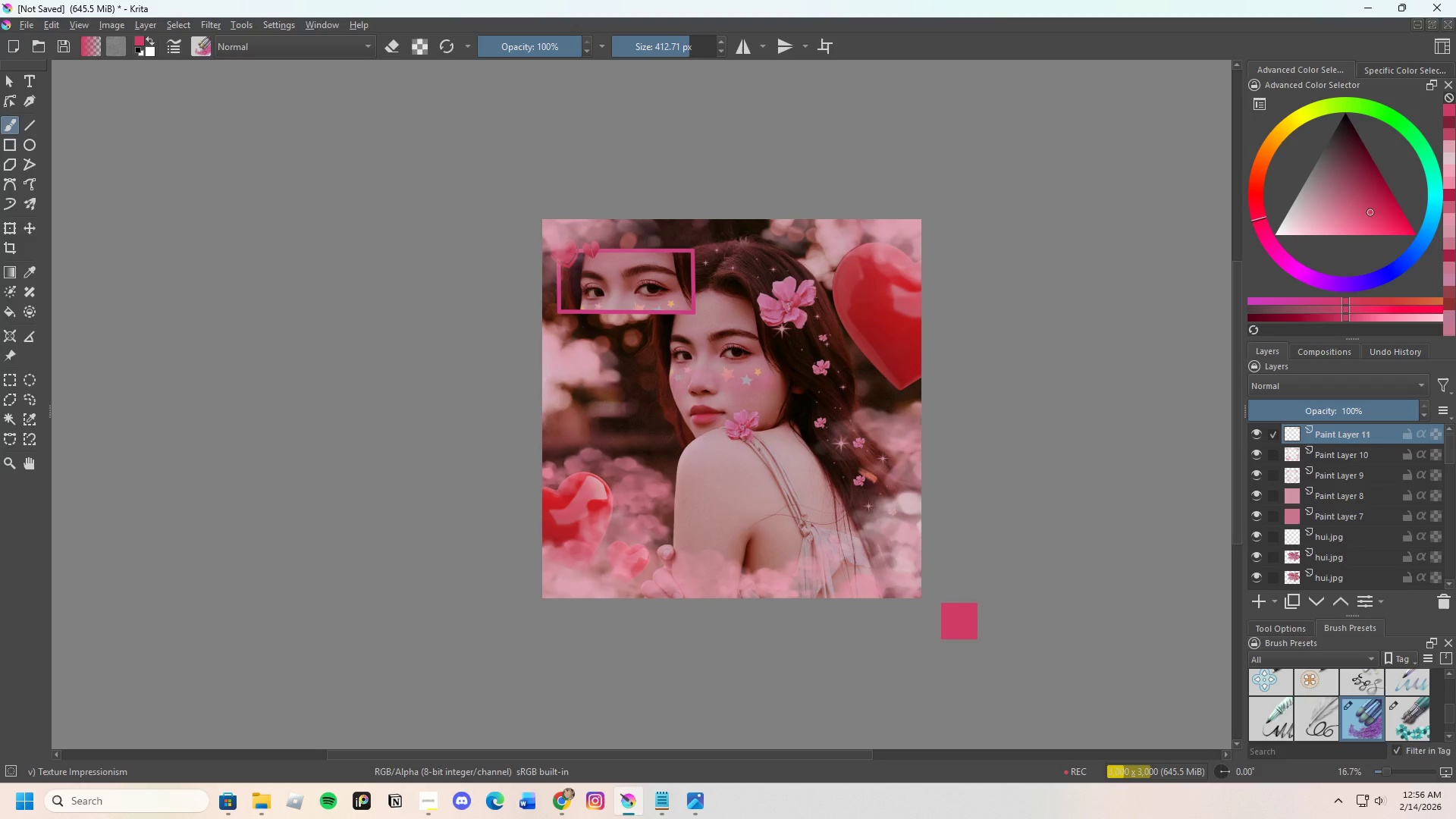 
key(Control+Z)
 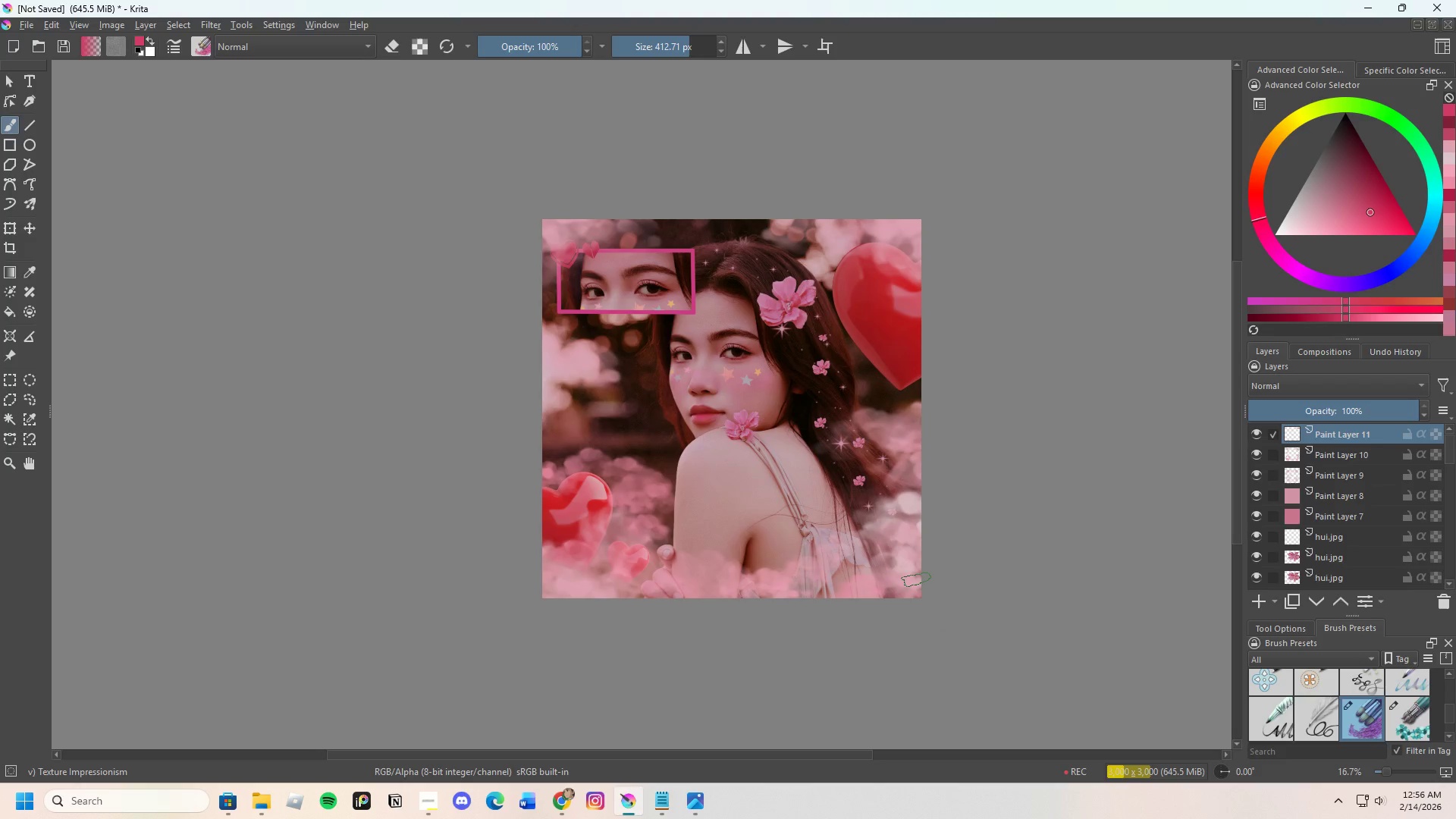 
key(Control+Z)
 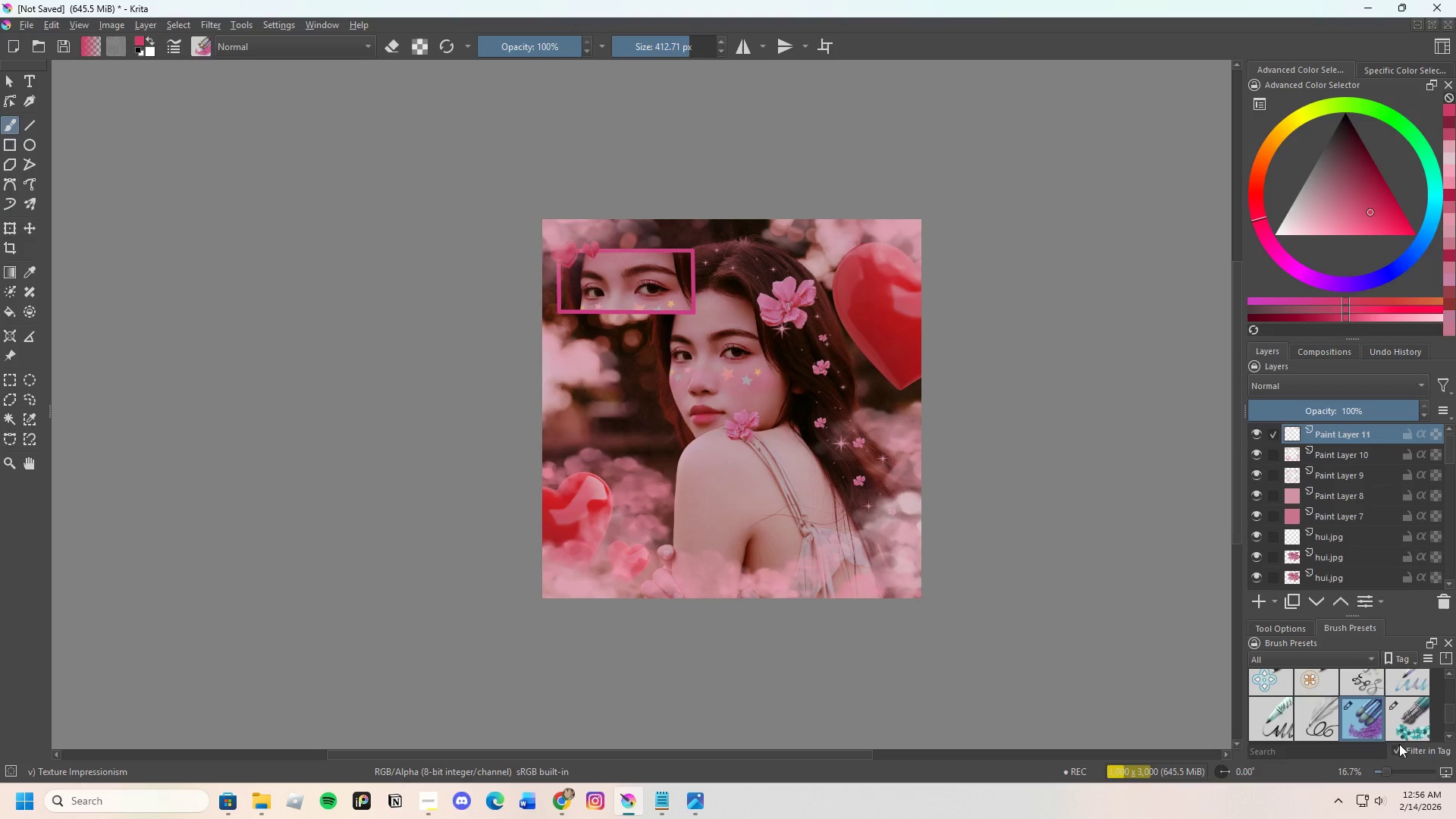 
scroll: coordinate [1348, 729], scroll_direction: up, amount: 3.0
 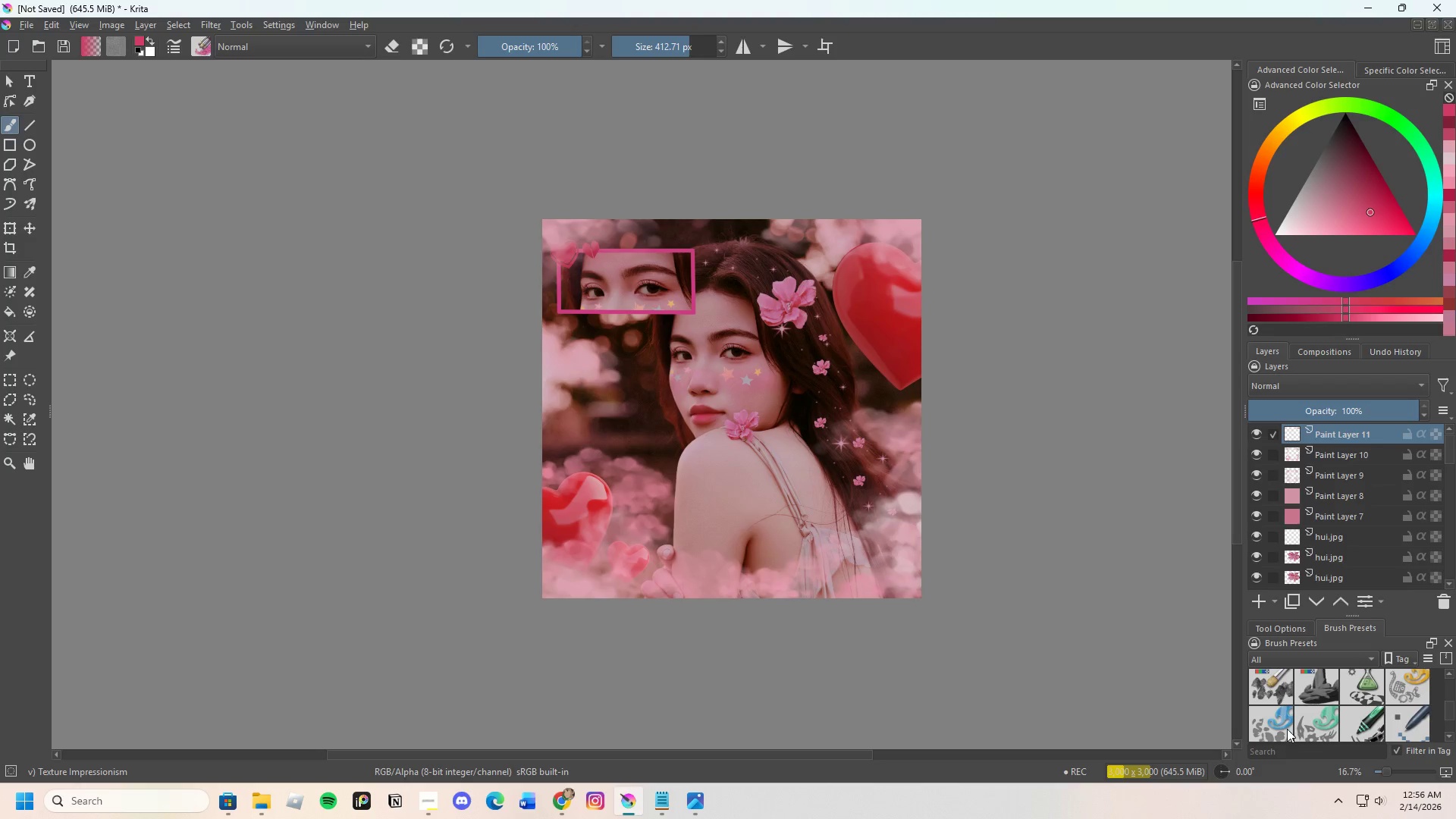 
left_click([1286, 729])
 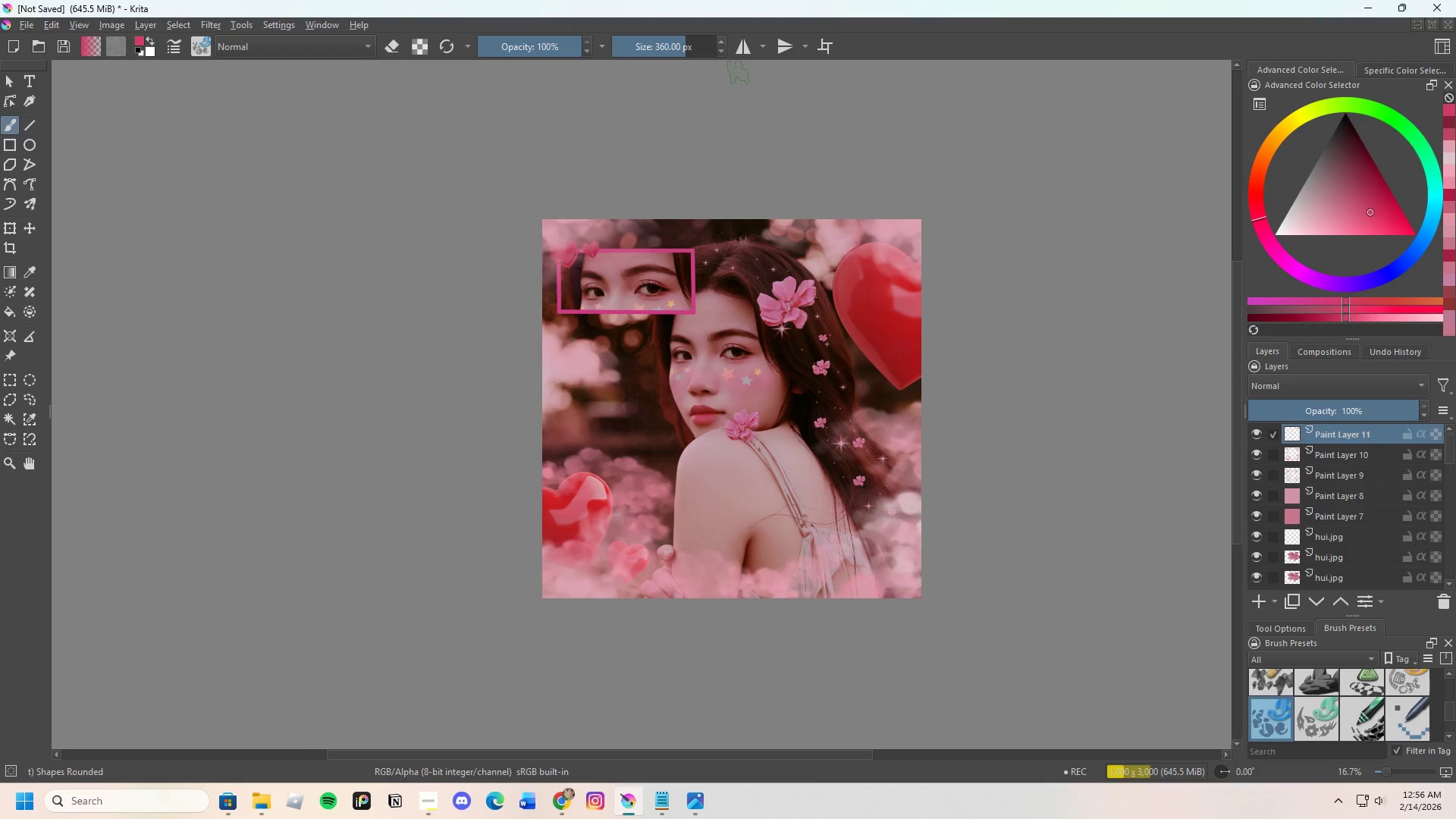 
left_click_drag(start_coordinate=[673, 46], to_coordinate=[708, 43])
 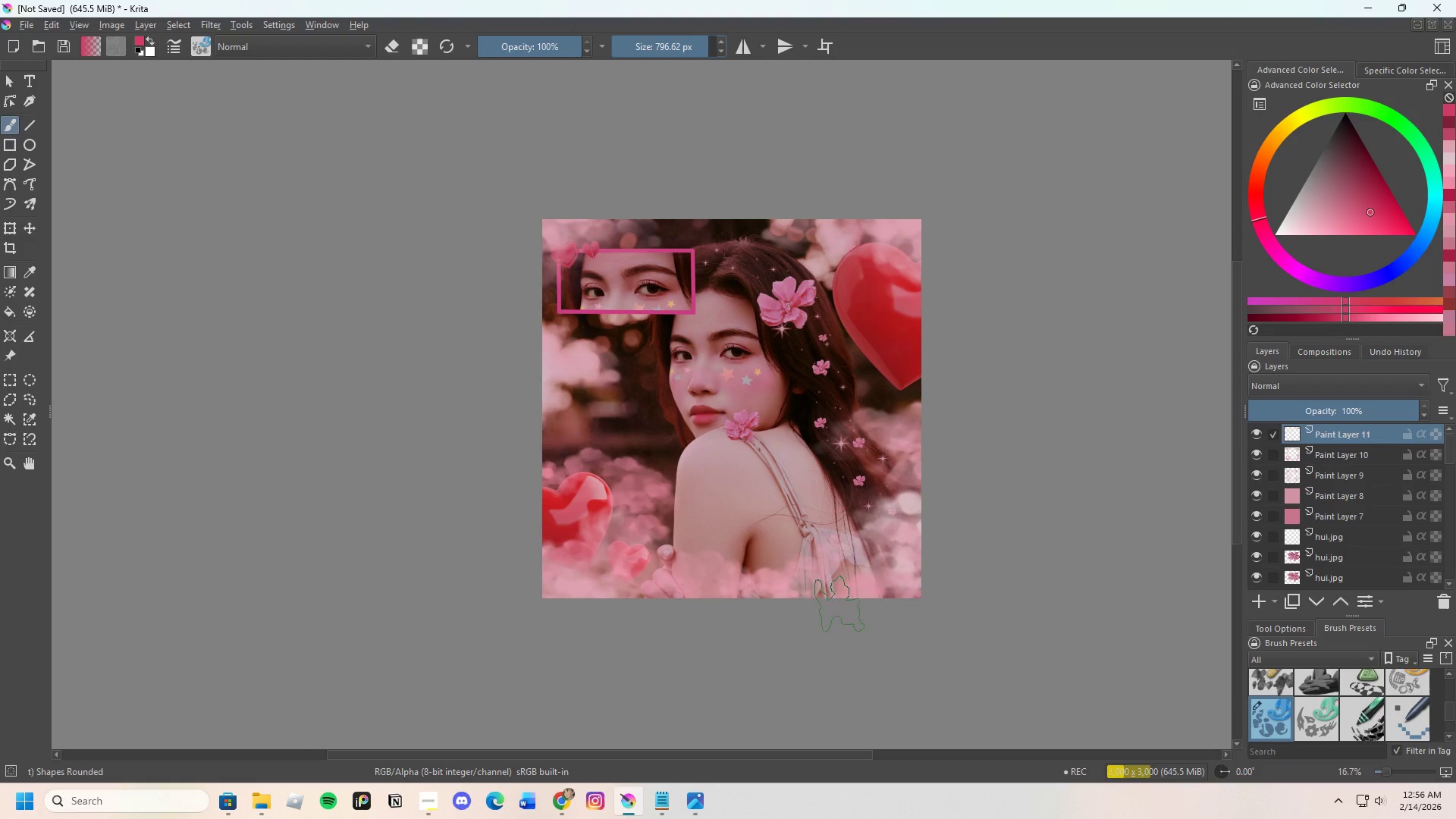 
left_click_drag(start_coordinate=[863, 568], to_coordinate=[878, 557])
 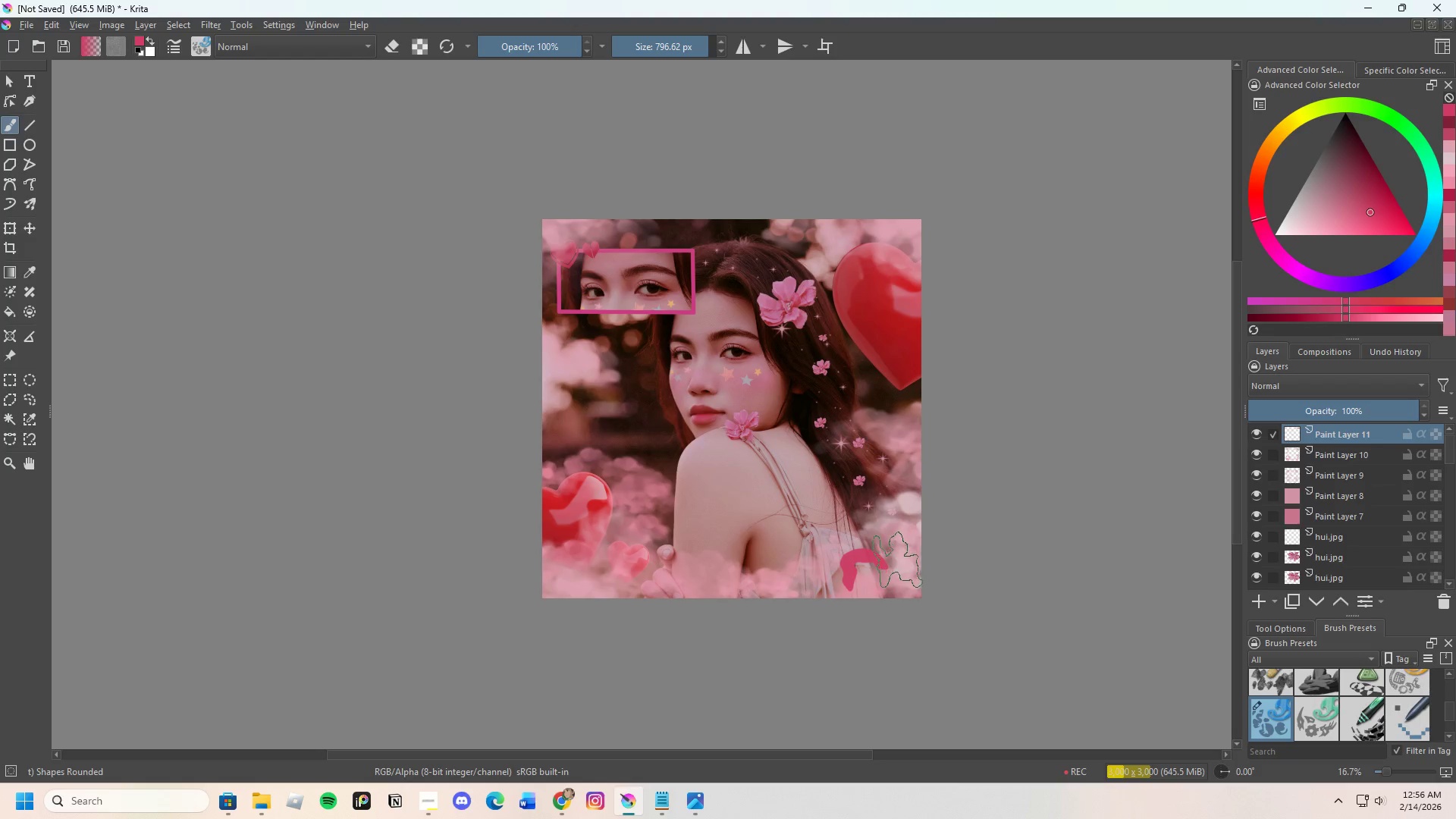 
left_click_drag(start_coordinate=[892, 573], to_coordinate=[893, 581])
 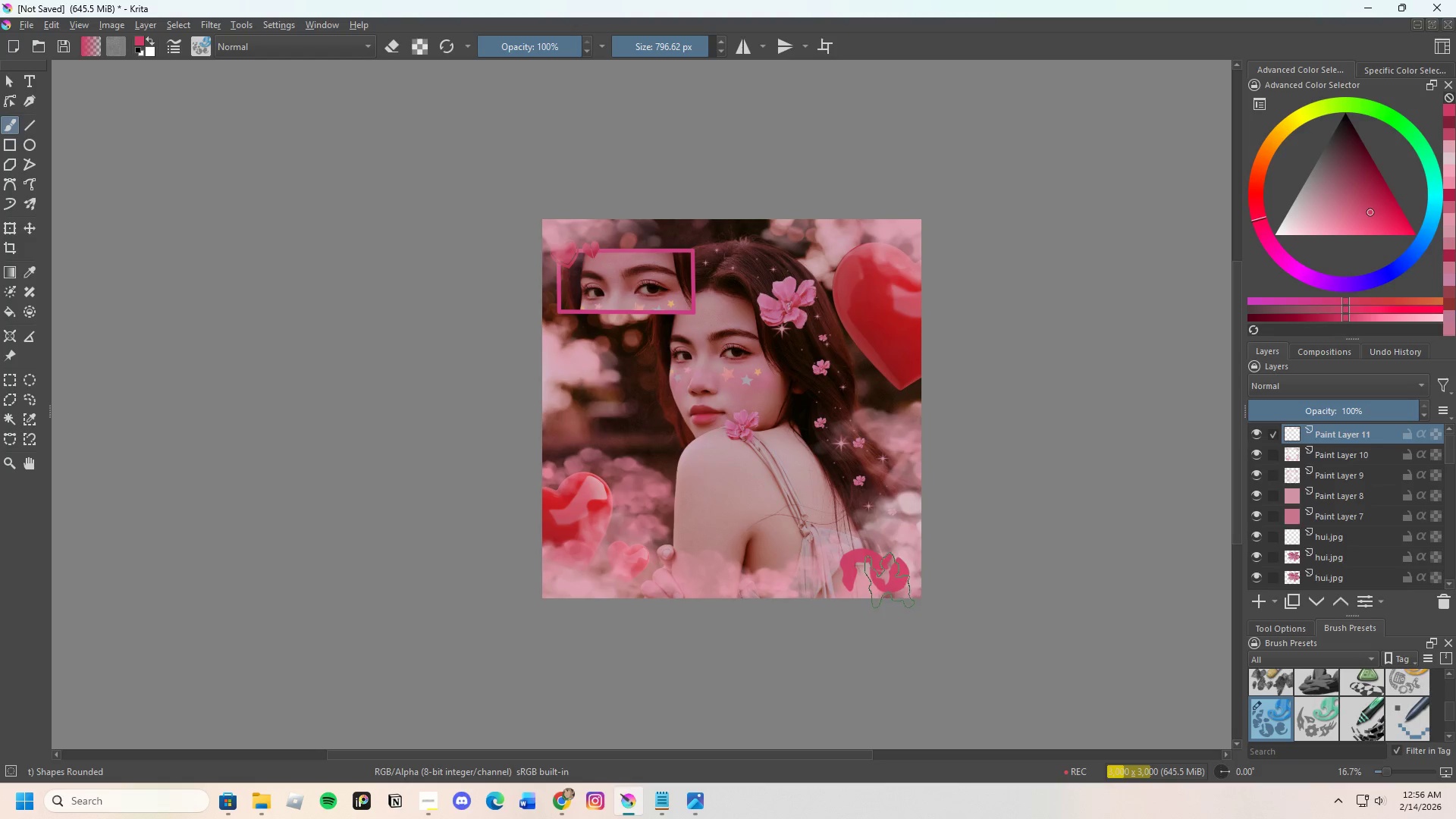 
left_click_drag(start_coordinate=[889, 580], to_coordinate=[890, 560])
 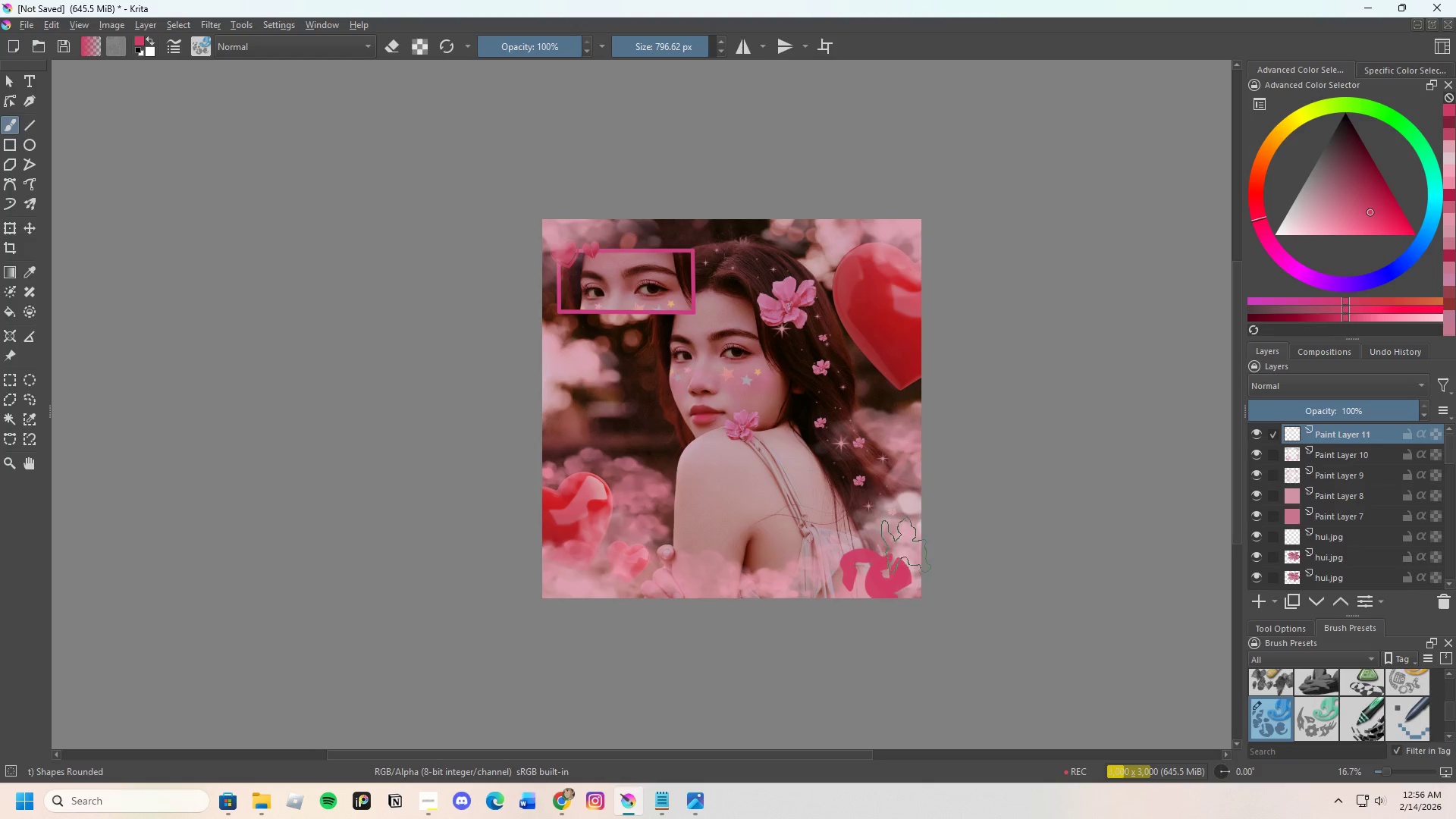 
left_click_drag(start_coordinate=[908, 543], to_coordinate=[626, 528])
 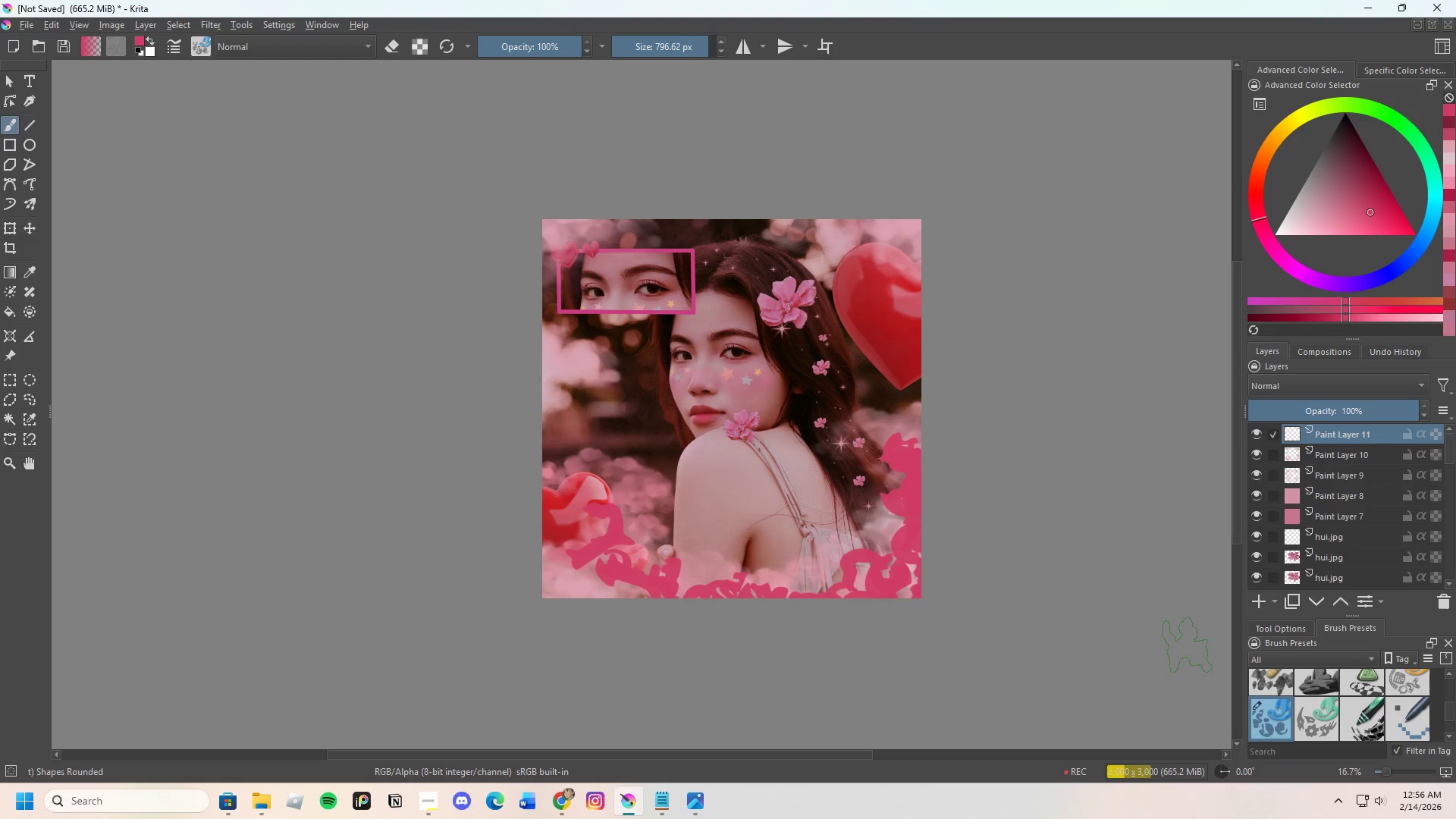 
key(Control+Z)
 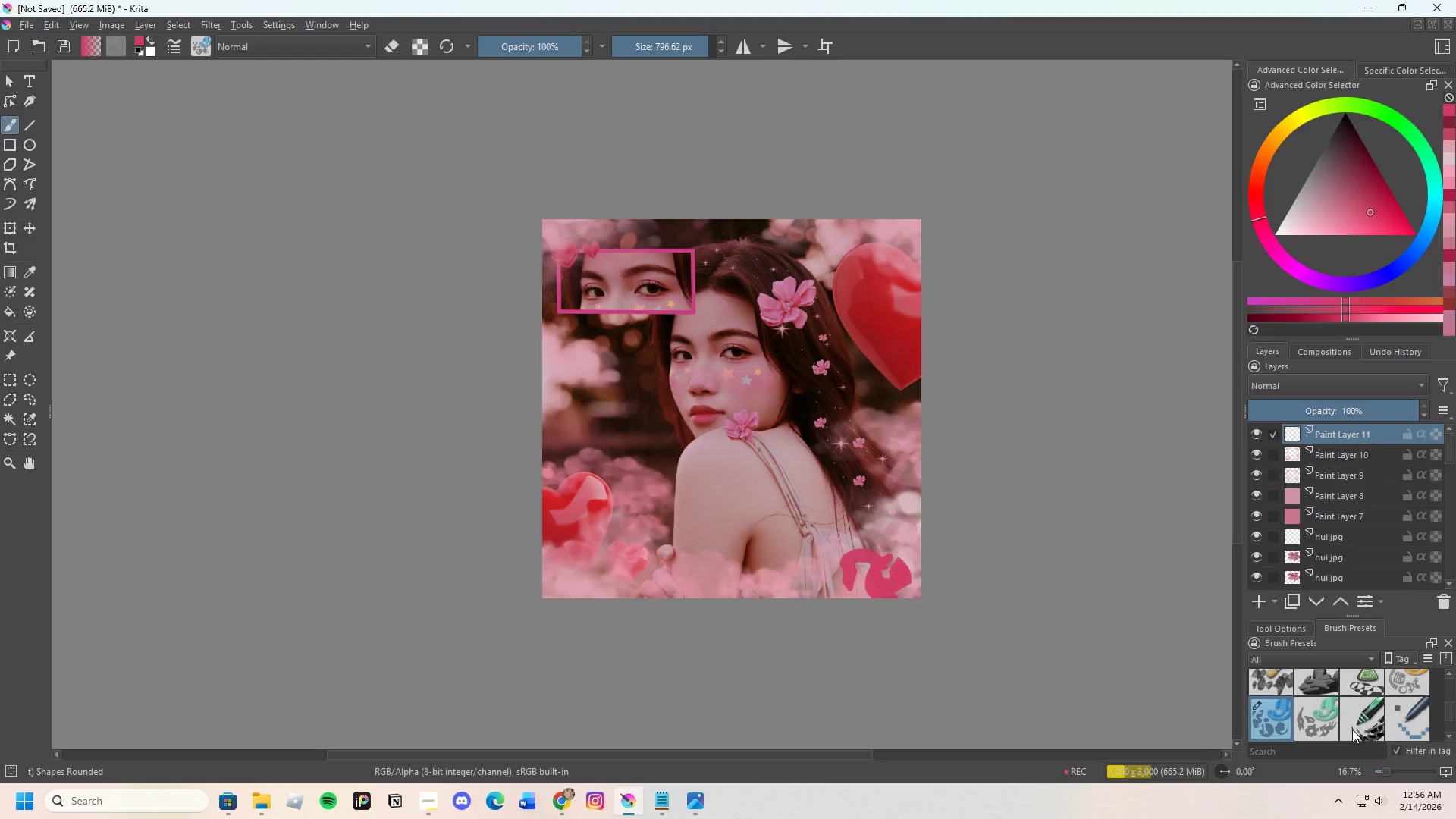 
scroll: coordinate [1345, 731], scroll_direction: up, amount: 1.0
 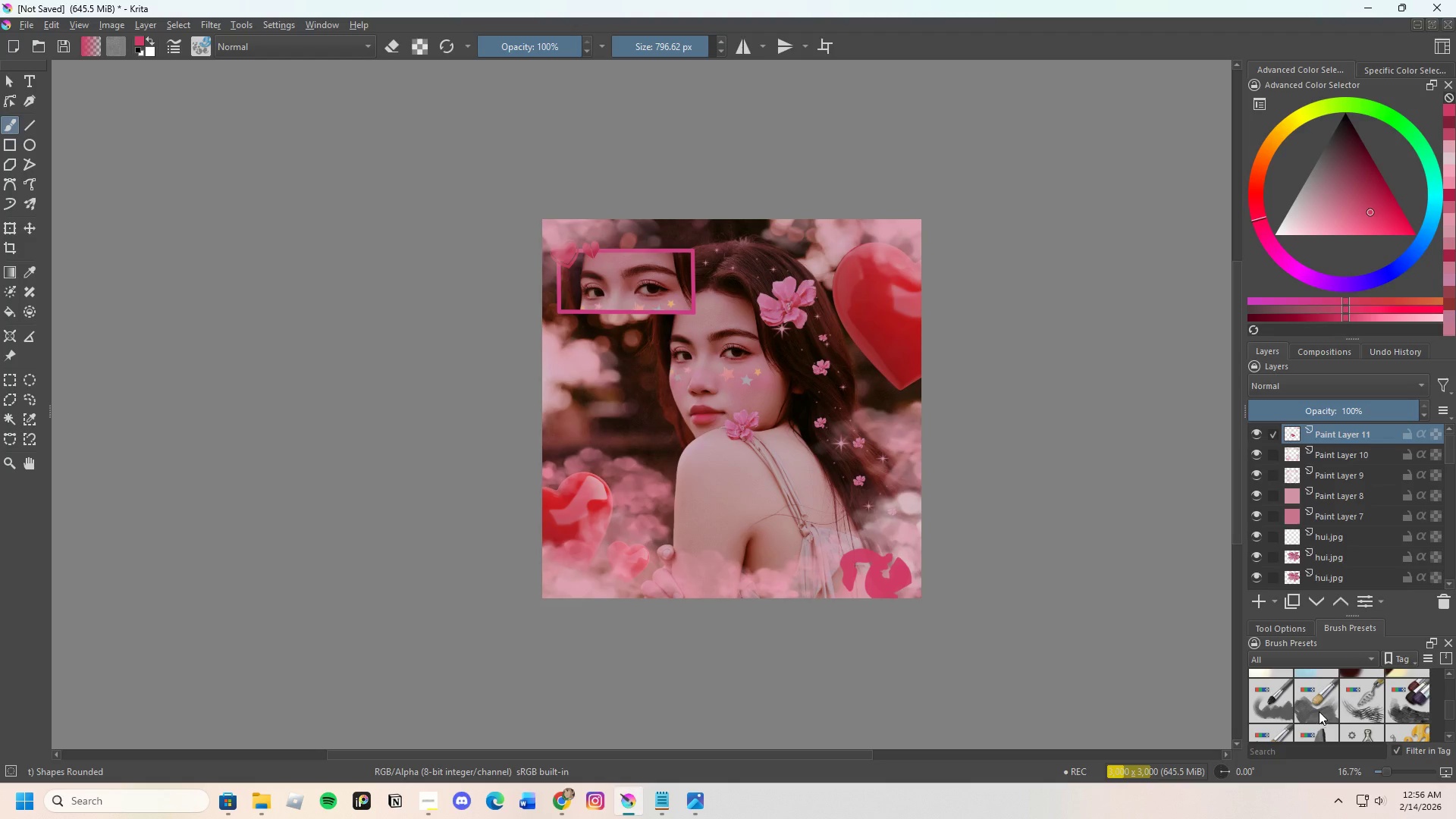 
scroll: coordinate [1348, 723], scroll_direction: down, amount: 11.0
 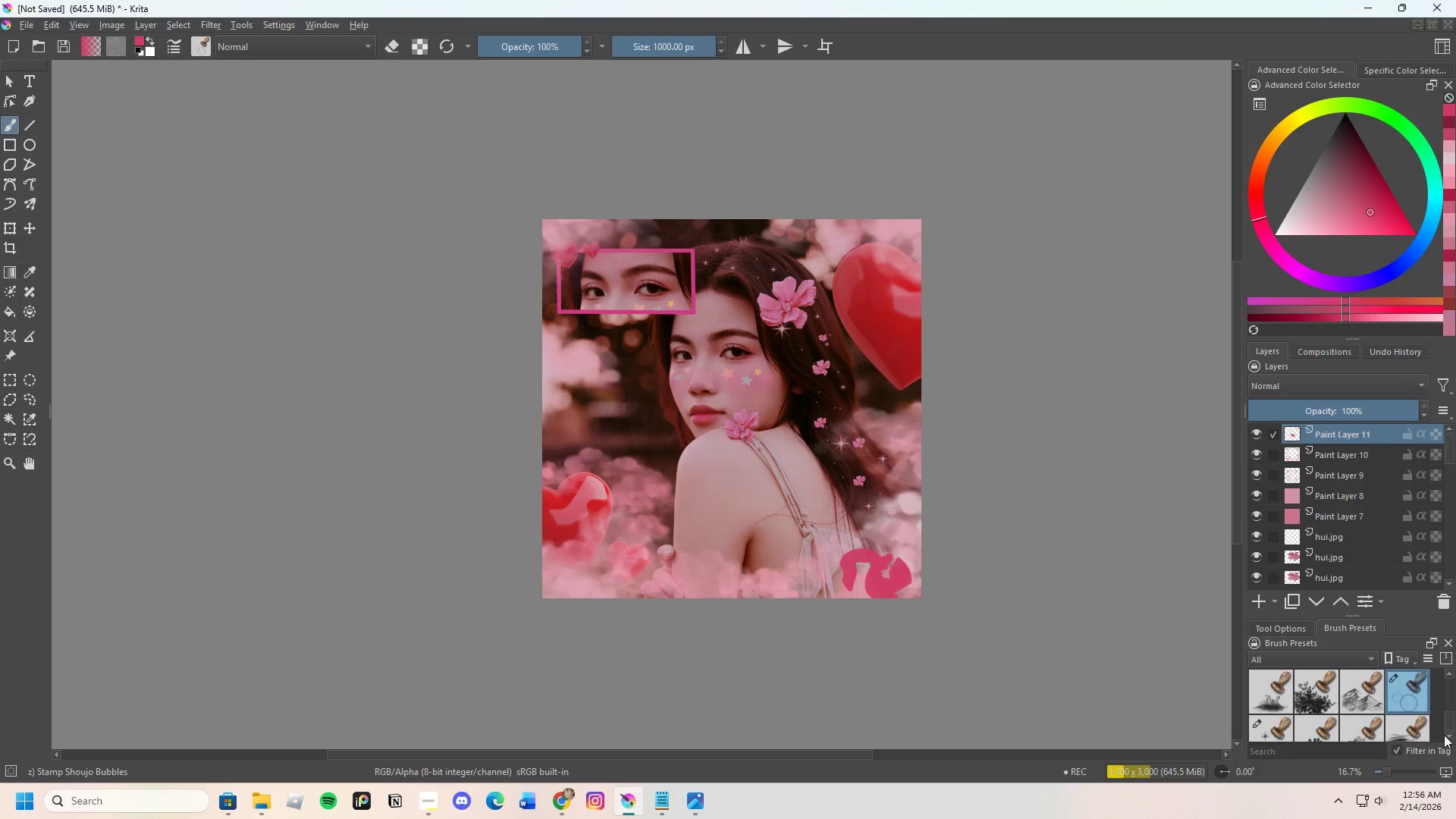 
left_click([1269, 703])
 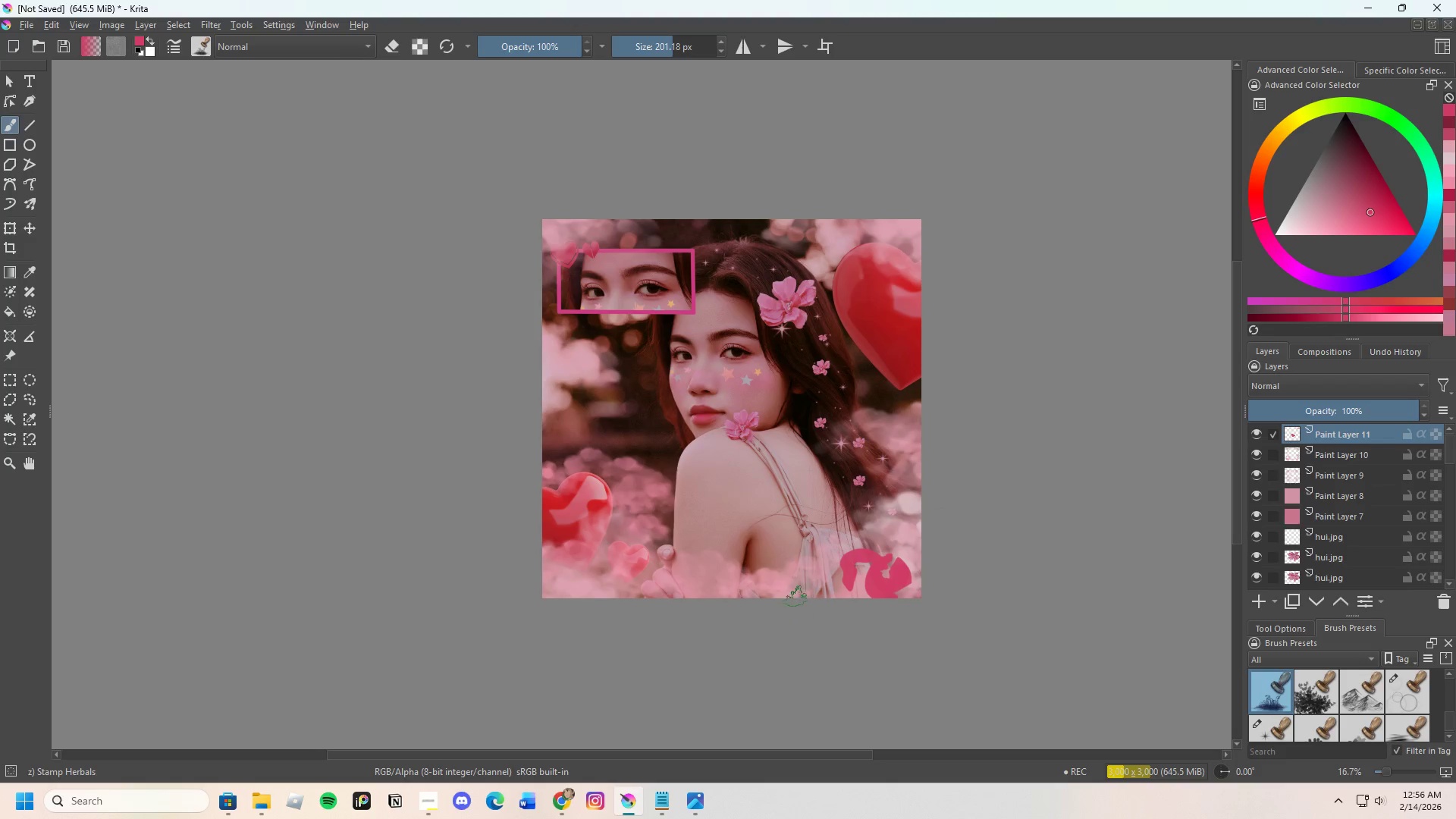 
left_click_drag(start_coordinate=[814, 566], to_coordinate=[829, 563])
 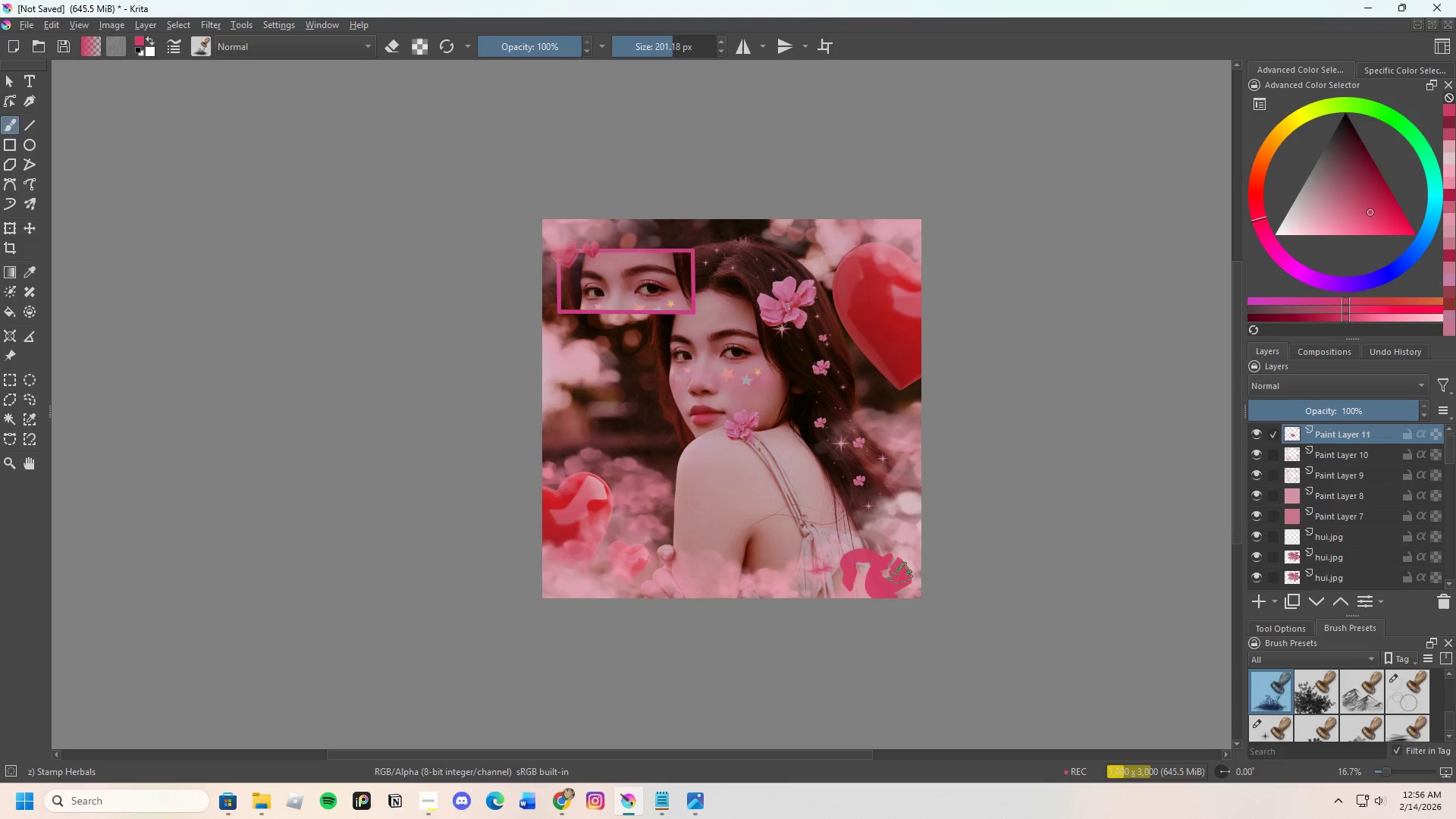 
key(Control+Z)
 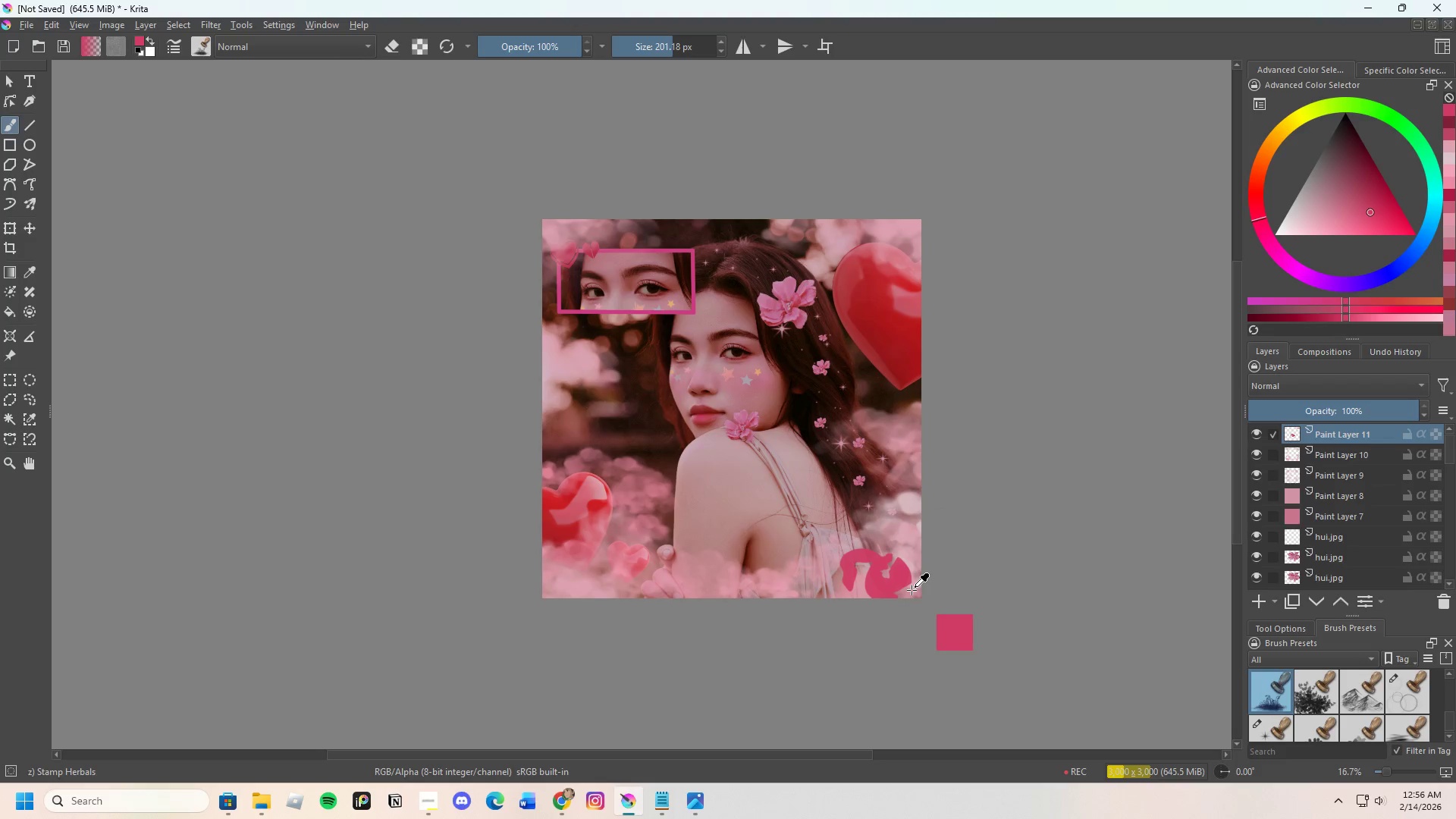 
key(Control+Z)
 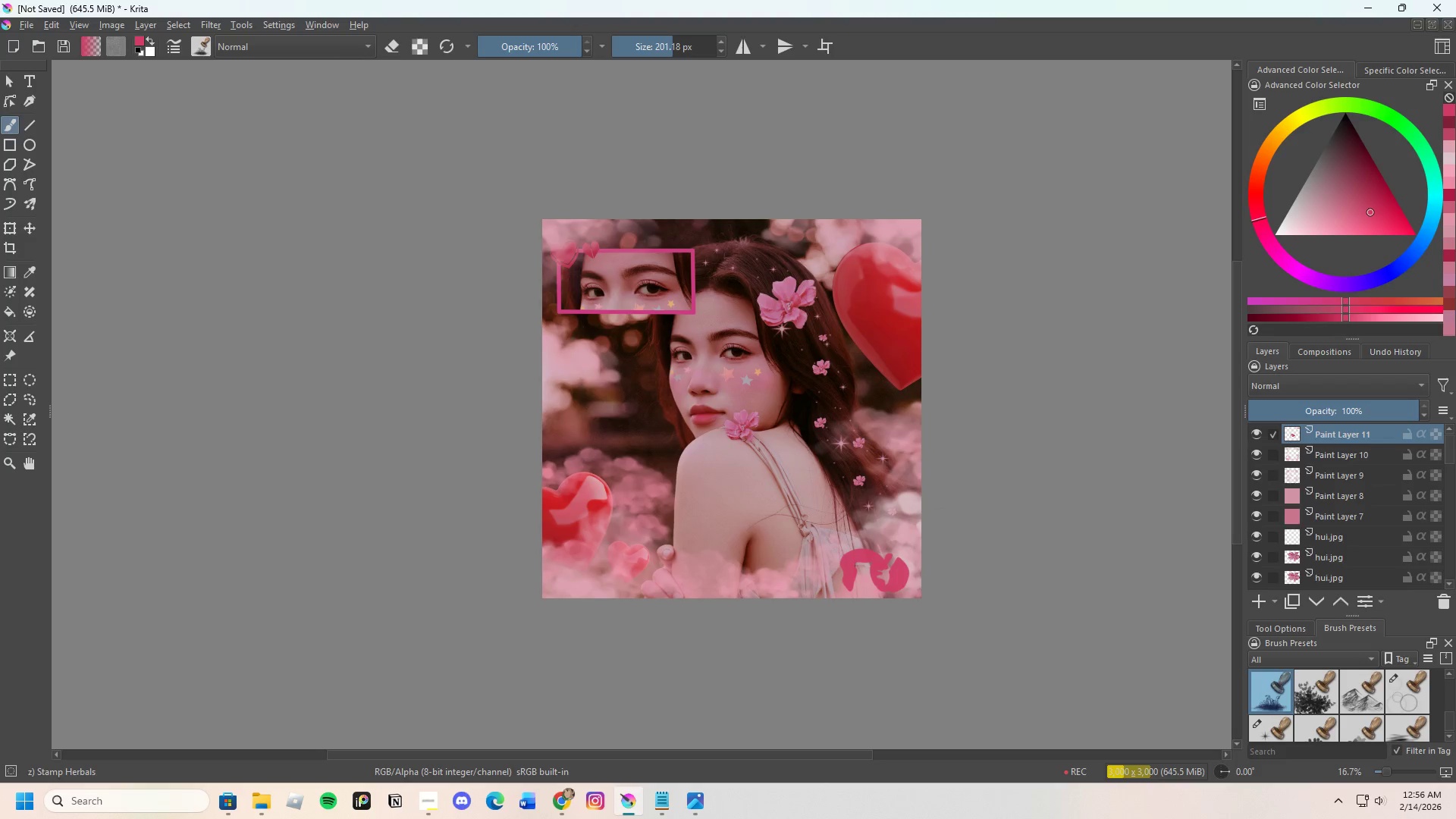 
key(Control+Z)
 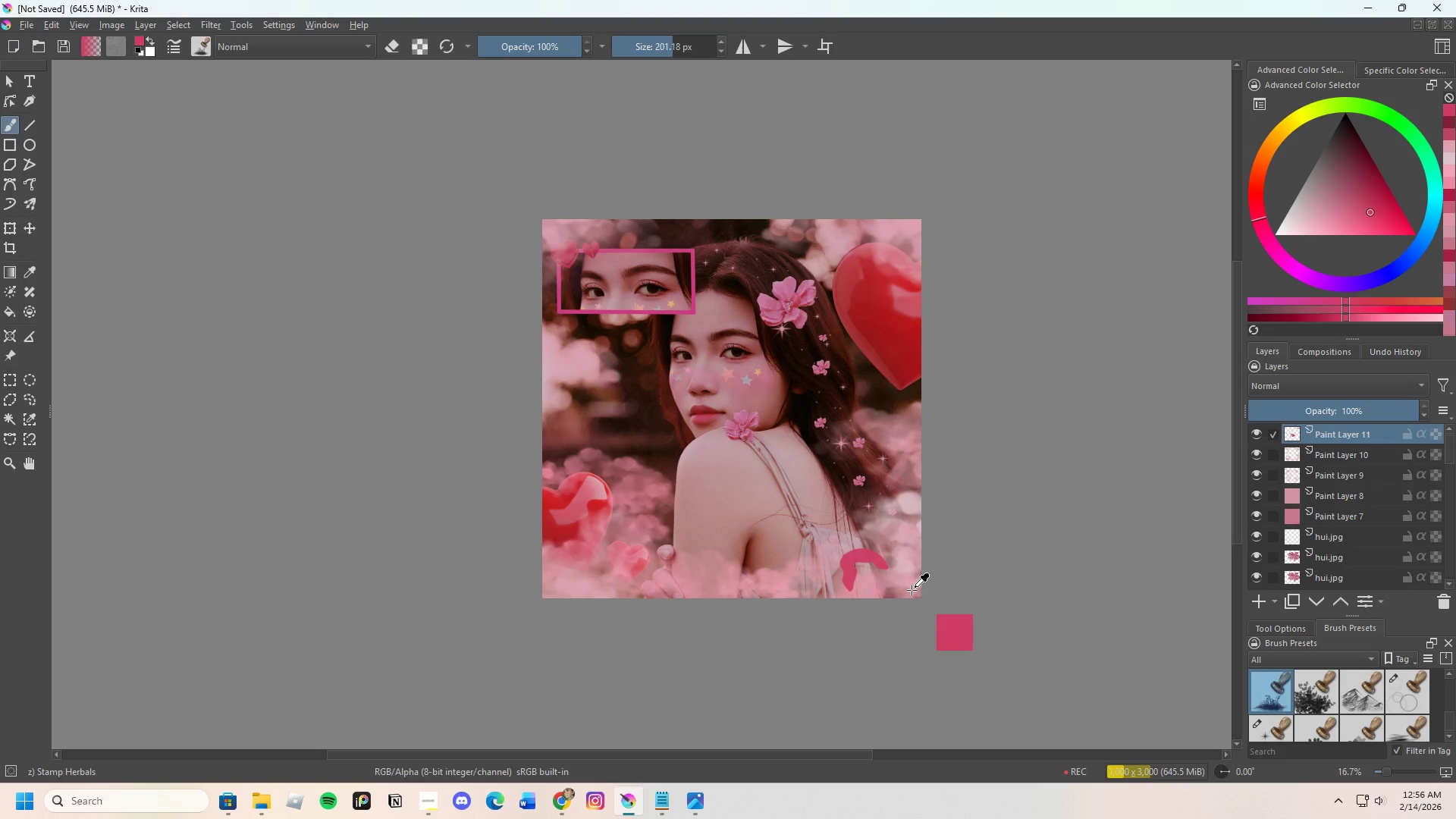 
key(Control+Z)
 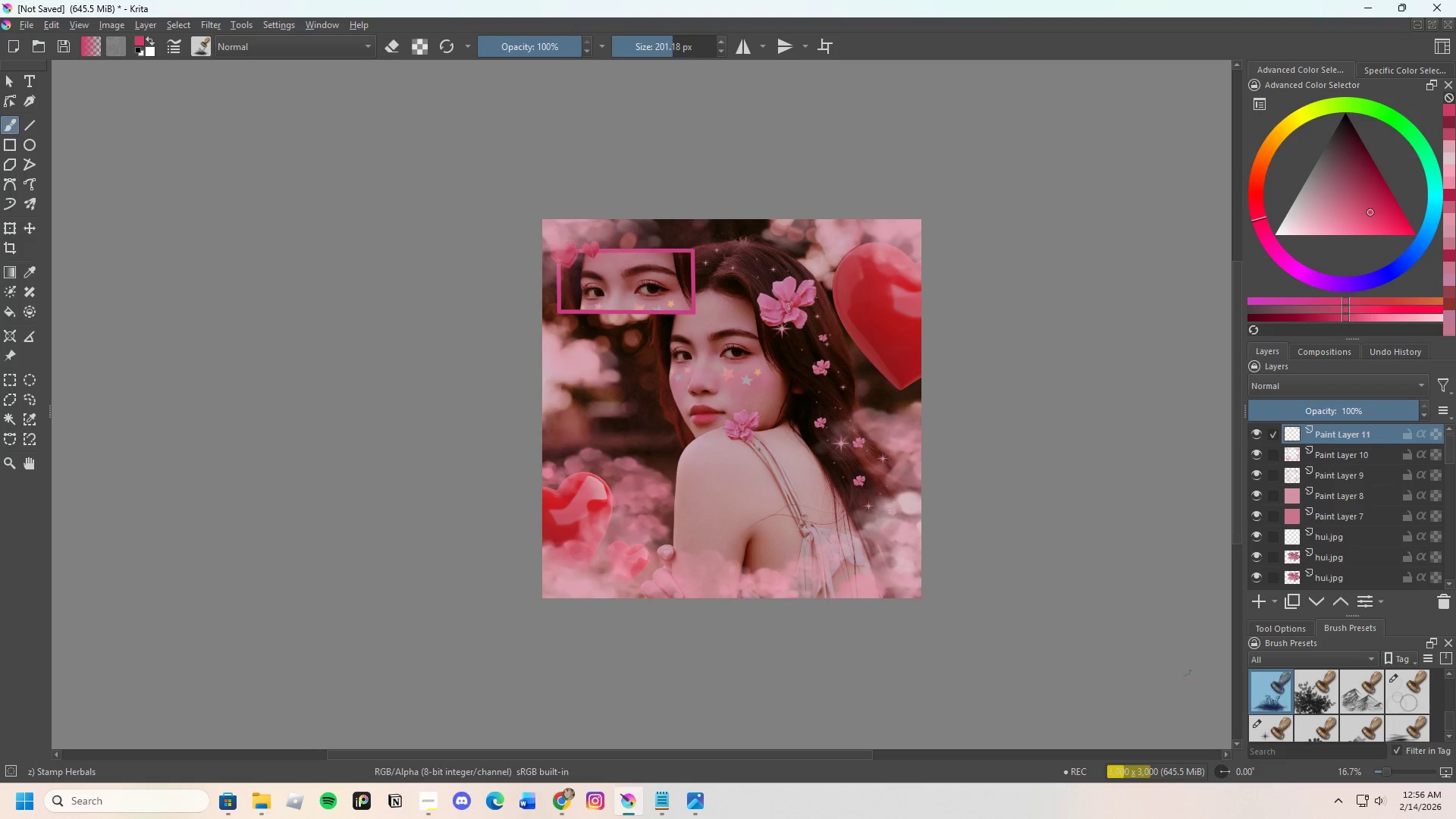 
scroll: coordinate [1322, 714], scroll_direction: up, amount: 8.0
 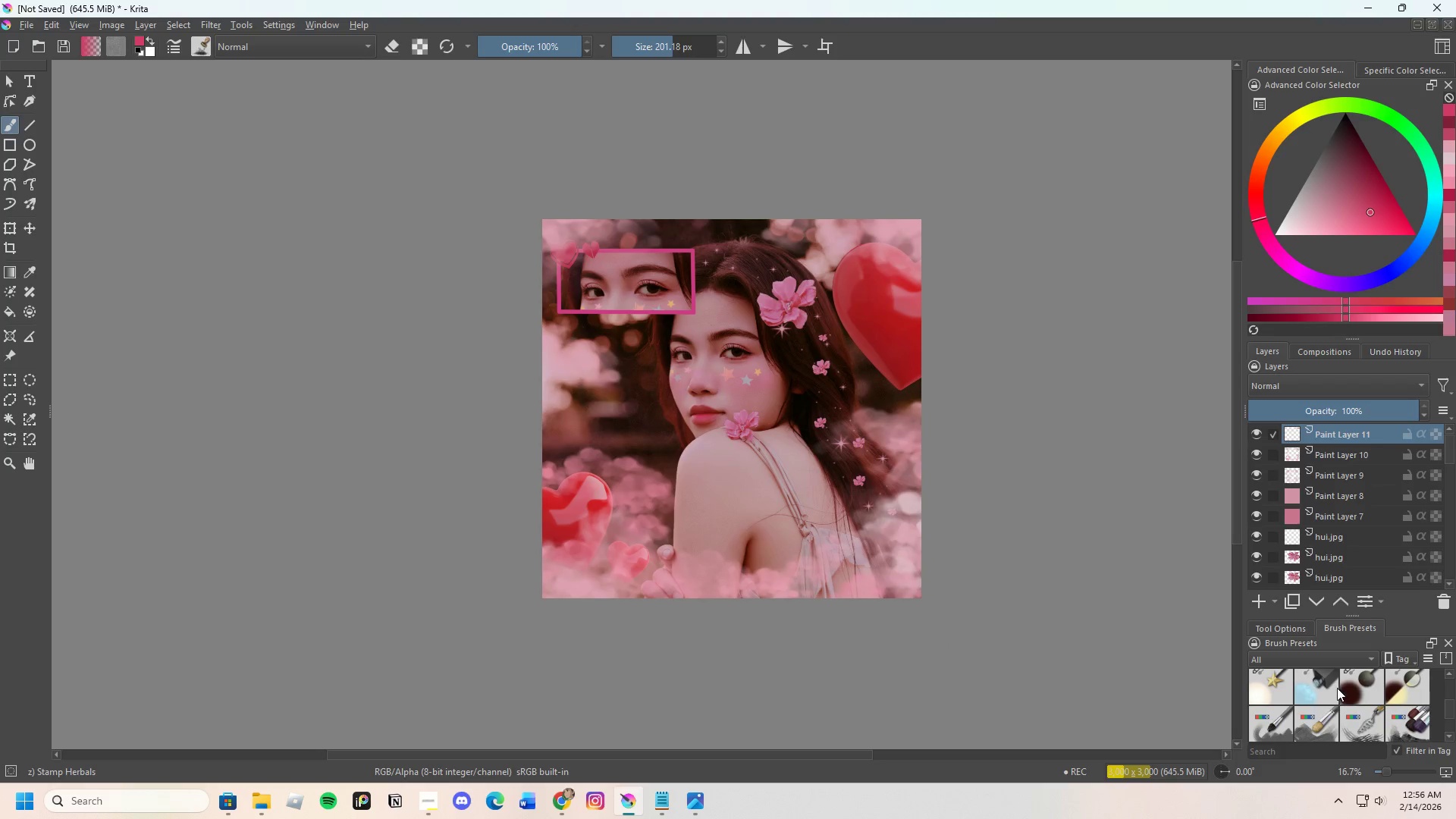 
left_click([1311, 692])
 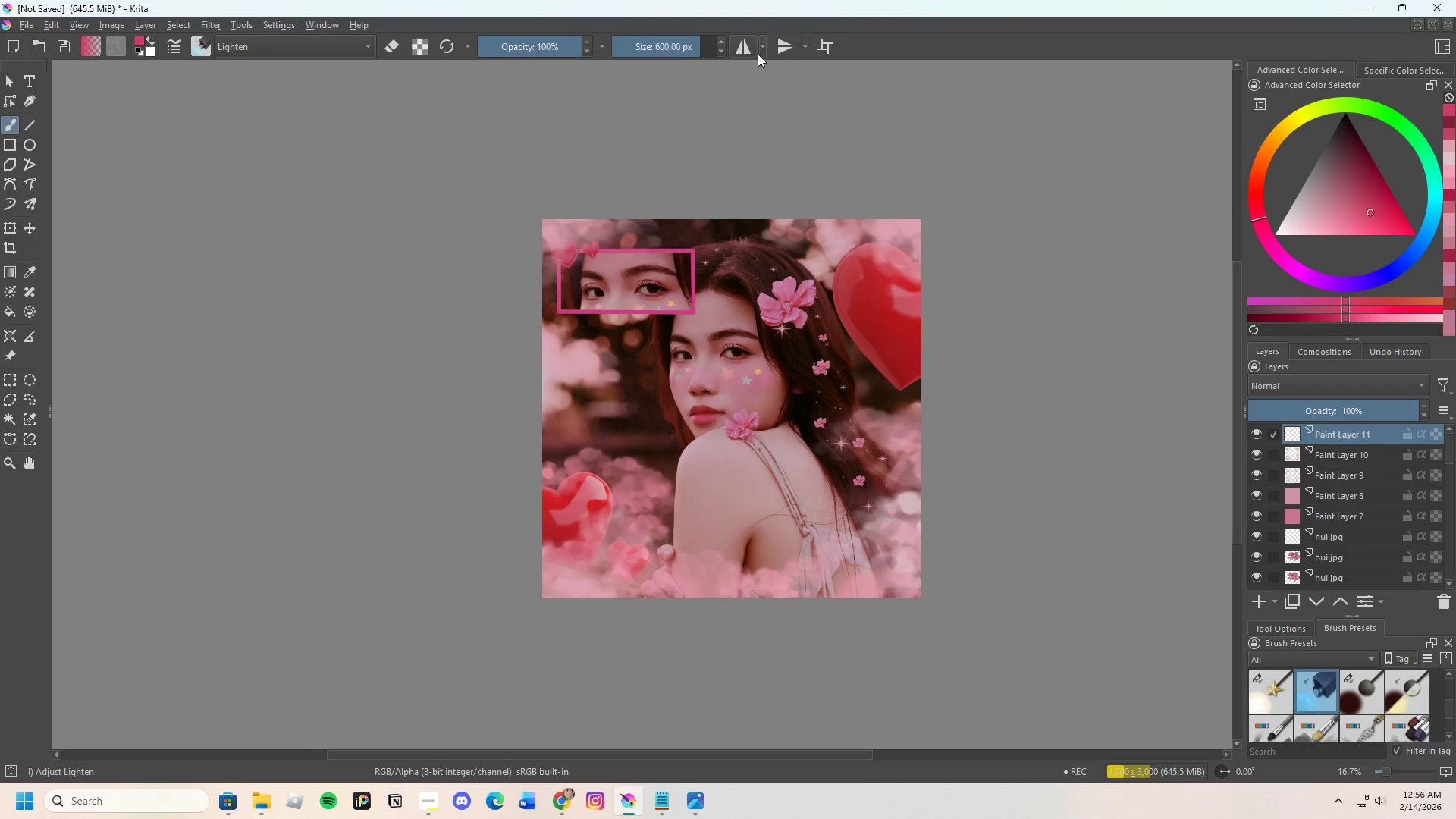 
left_click_drag(start_coordinate=[701, 53], to_coordinate=[786, 84])
 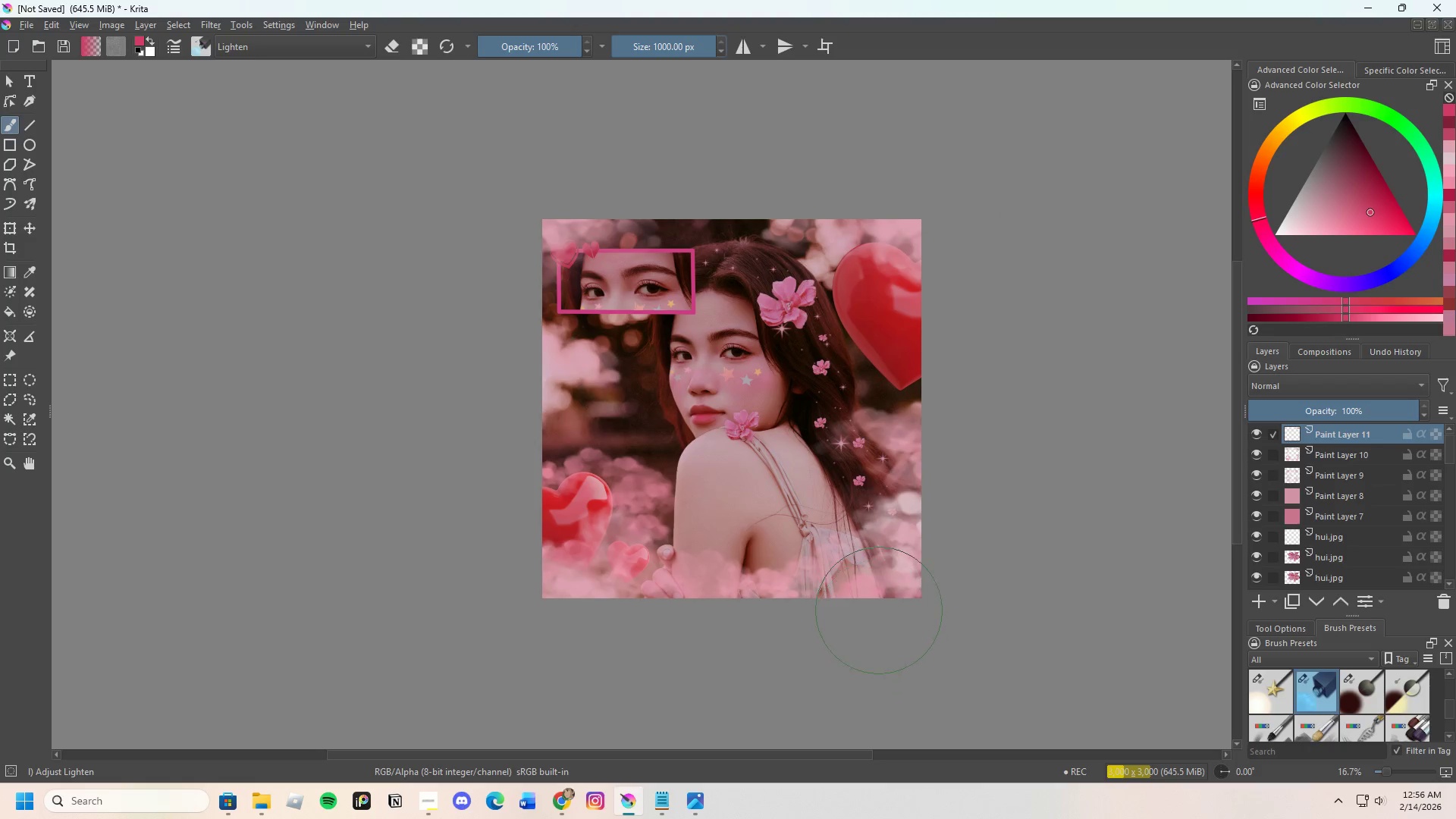 
left_click_drag(start_coordinate=[879, 609], to_coordinate=[896, 600])
 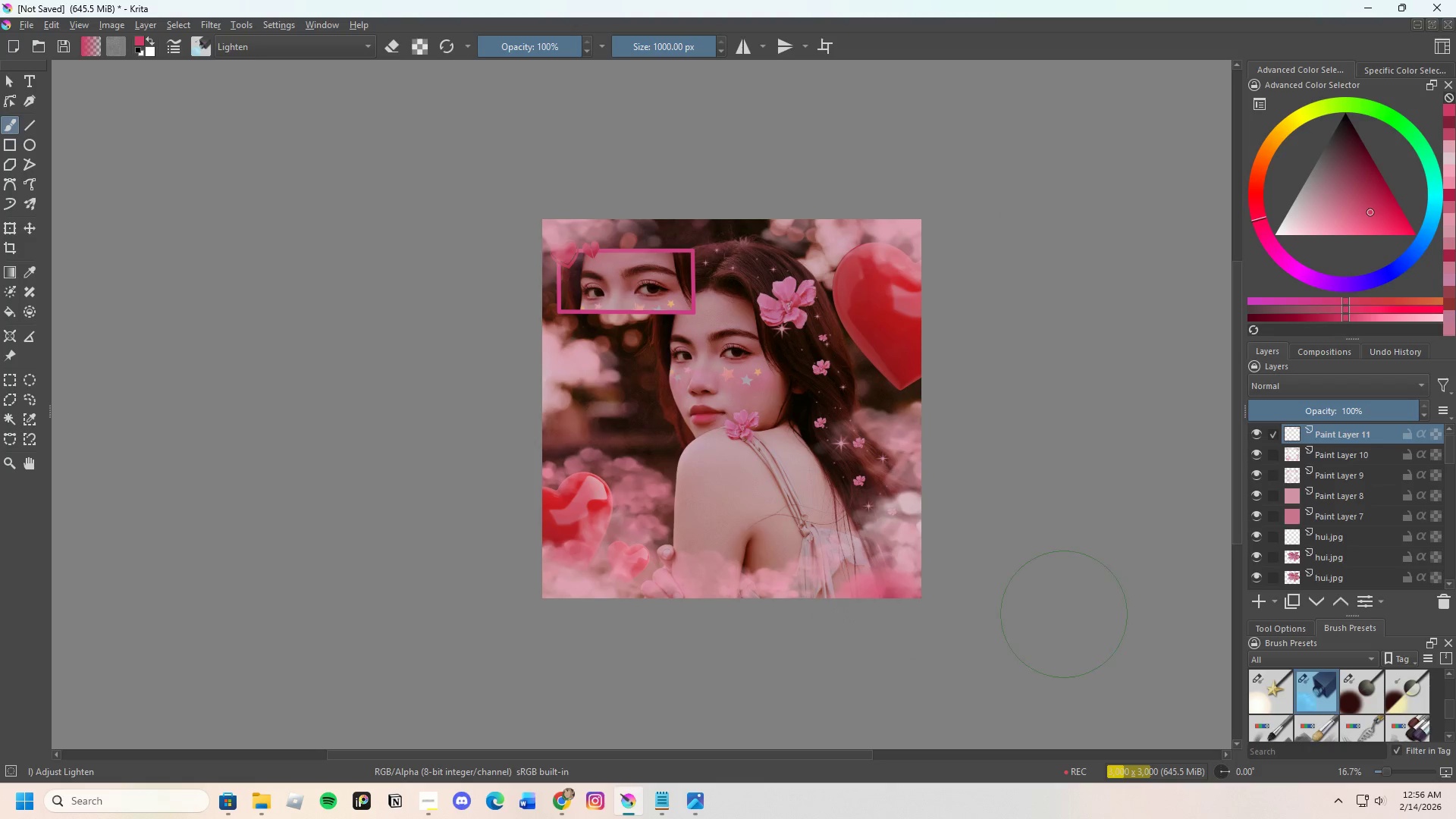 
key(Control+Z)
 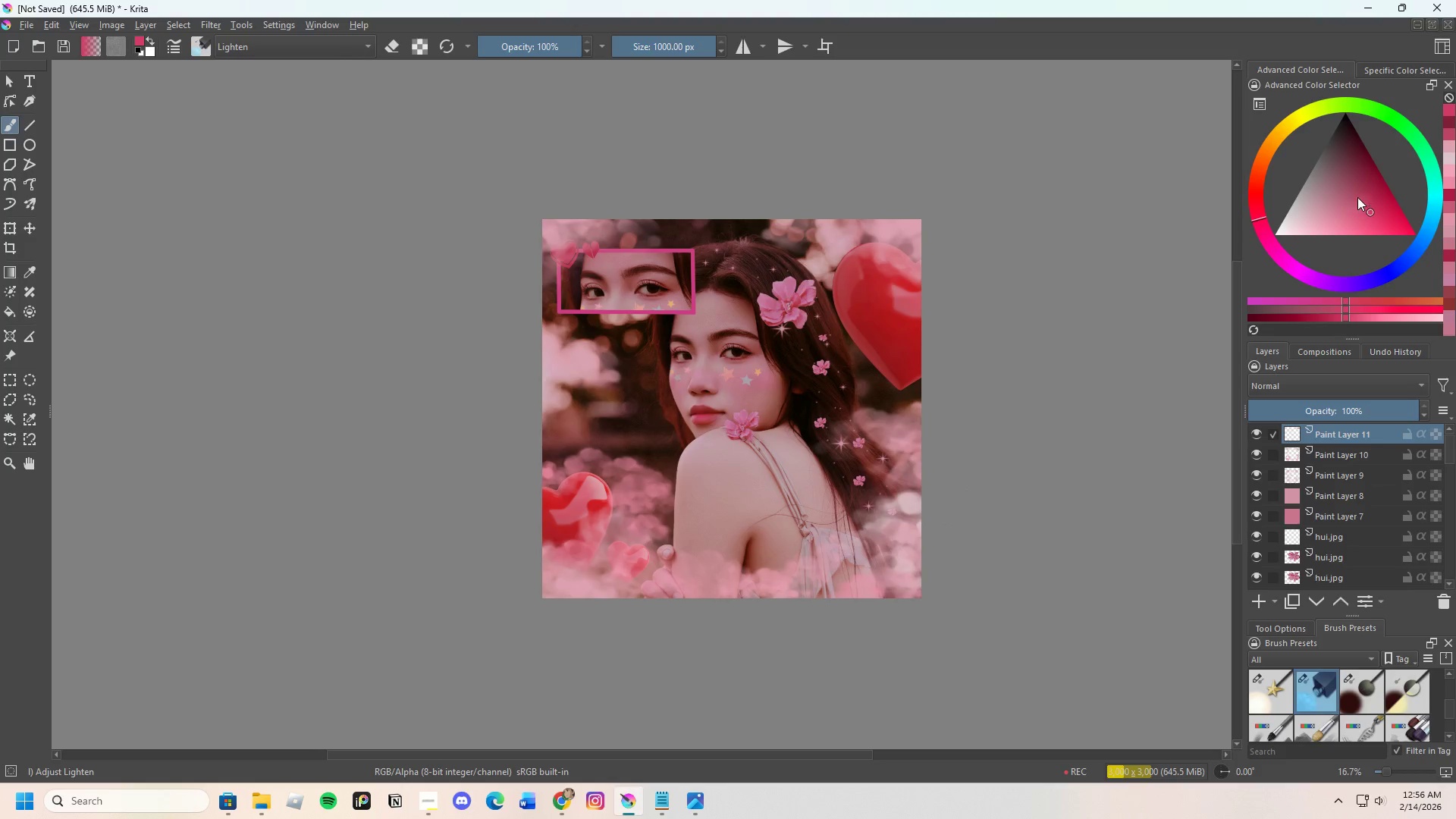 
left_click([1349, 220])
 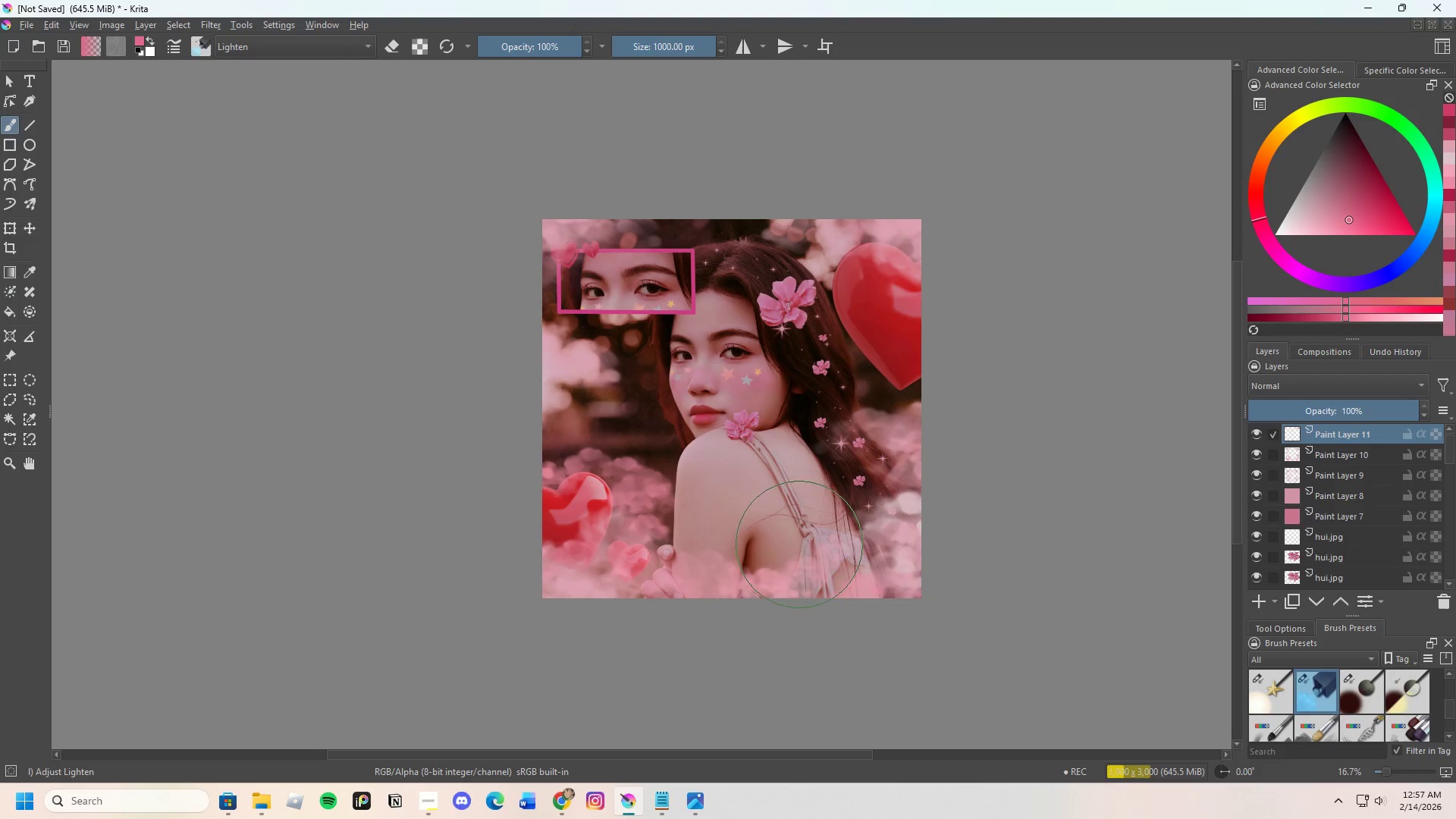 
left_click_drag(start_coordinate=[863, 570], to_coordinate=[867, 571])
 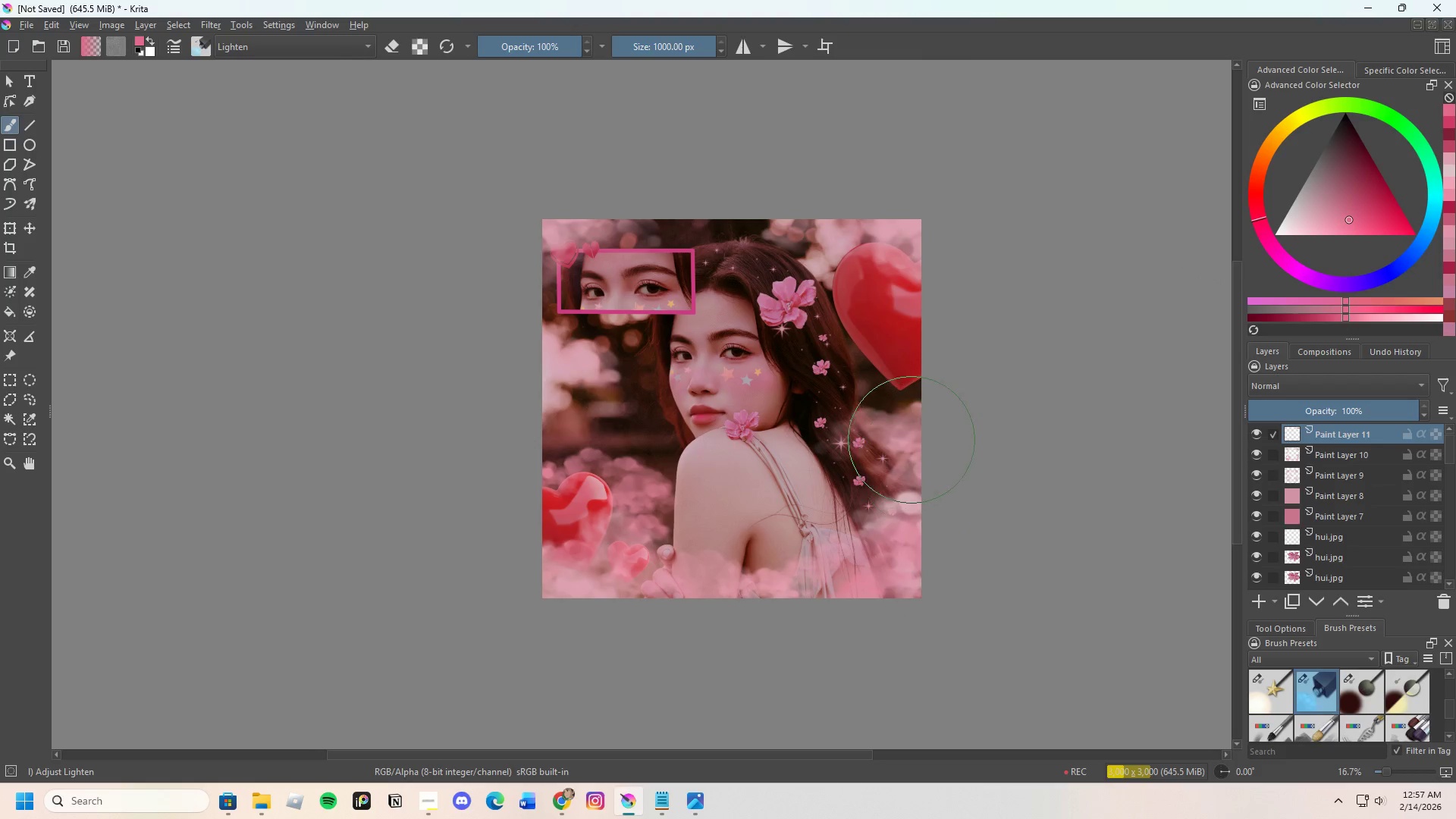 
left_click_drag(start_coordinate=[923, 435], to_coordinate=[929, 433])
 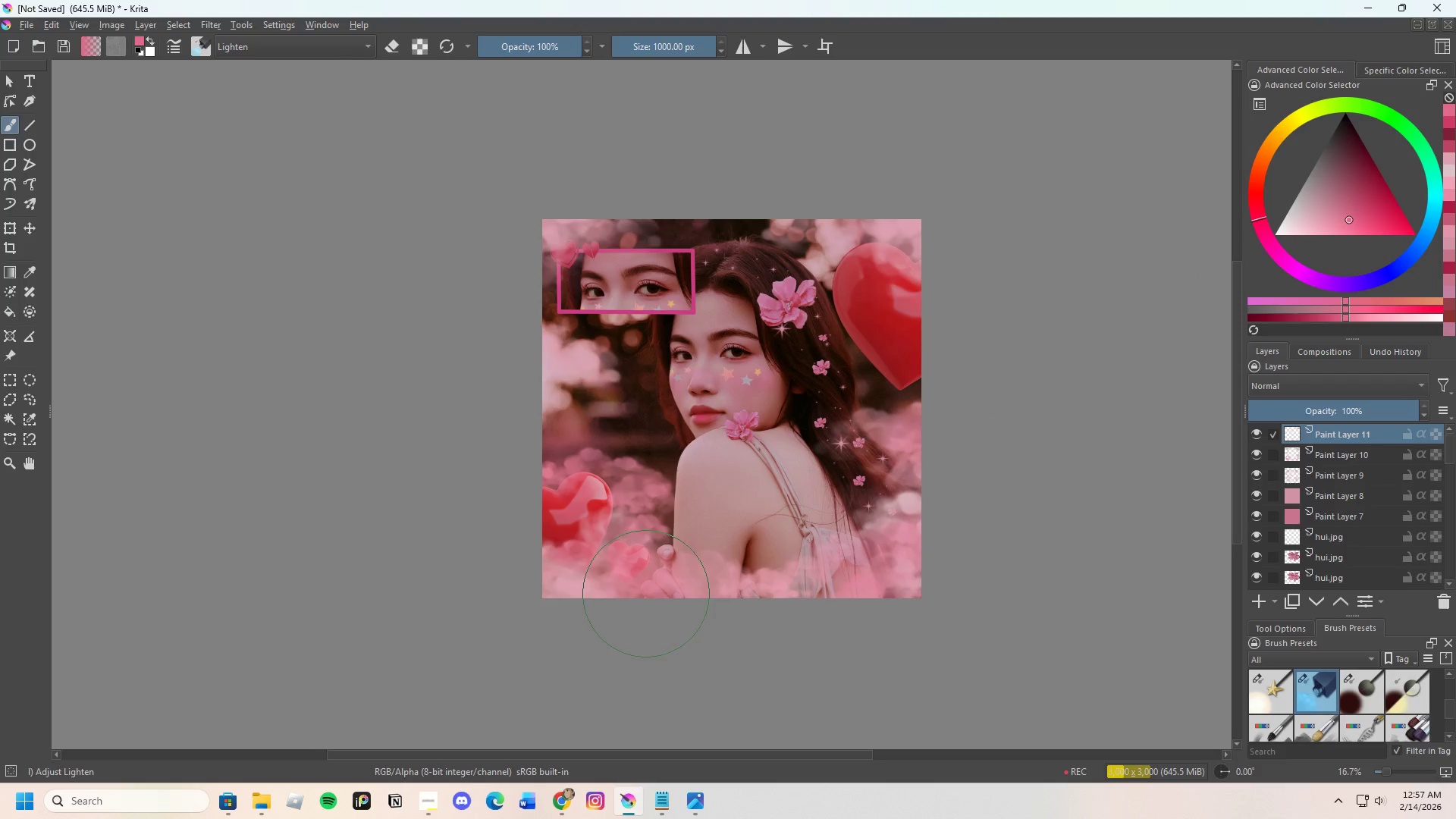 
double_click([579, 613])
 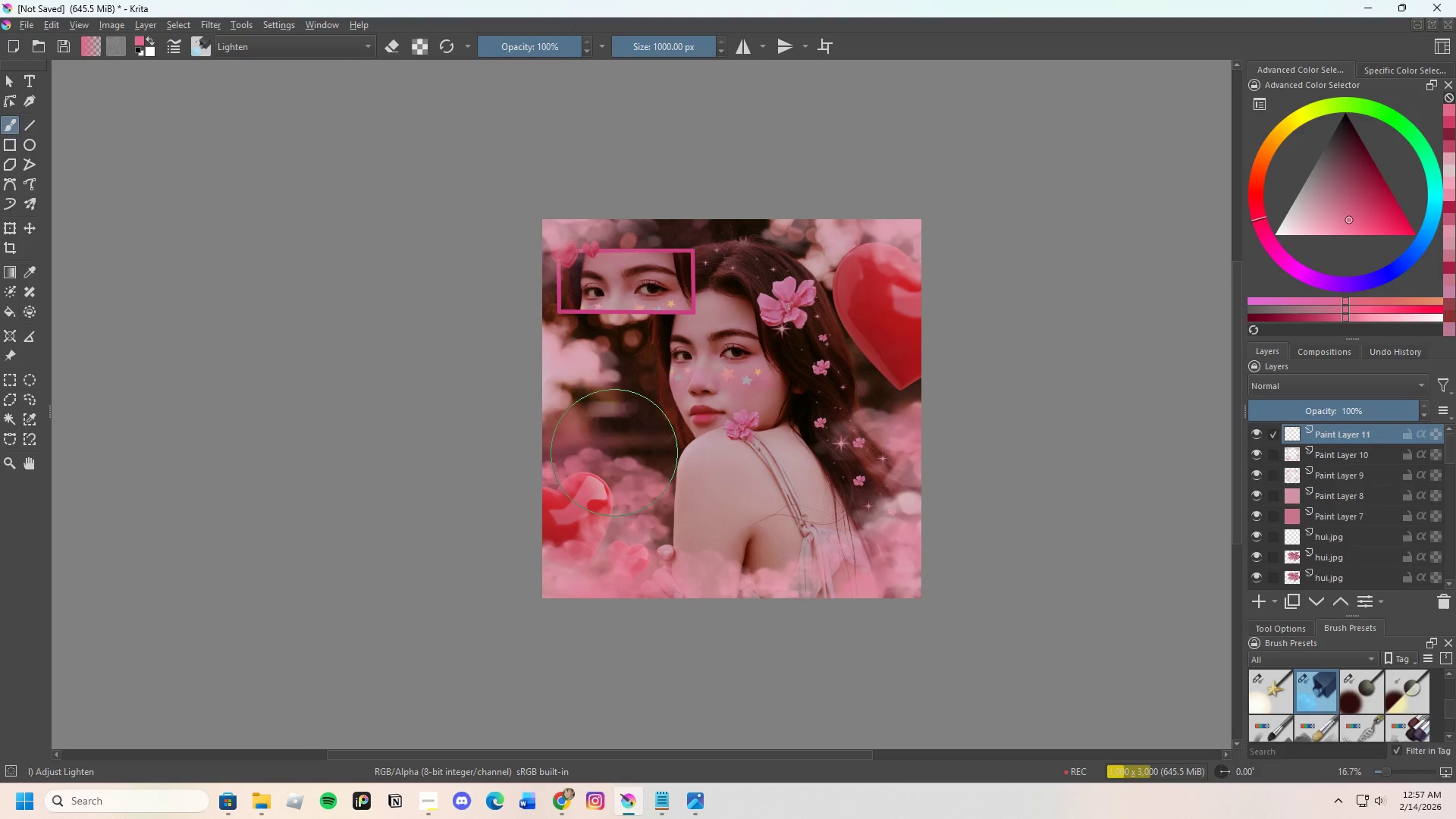 
left_click_drag(start_coordinate=[614, 470], to_coordinate=[619, 469])
 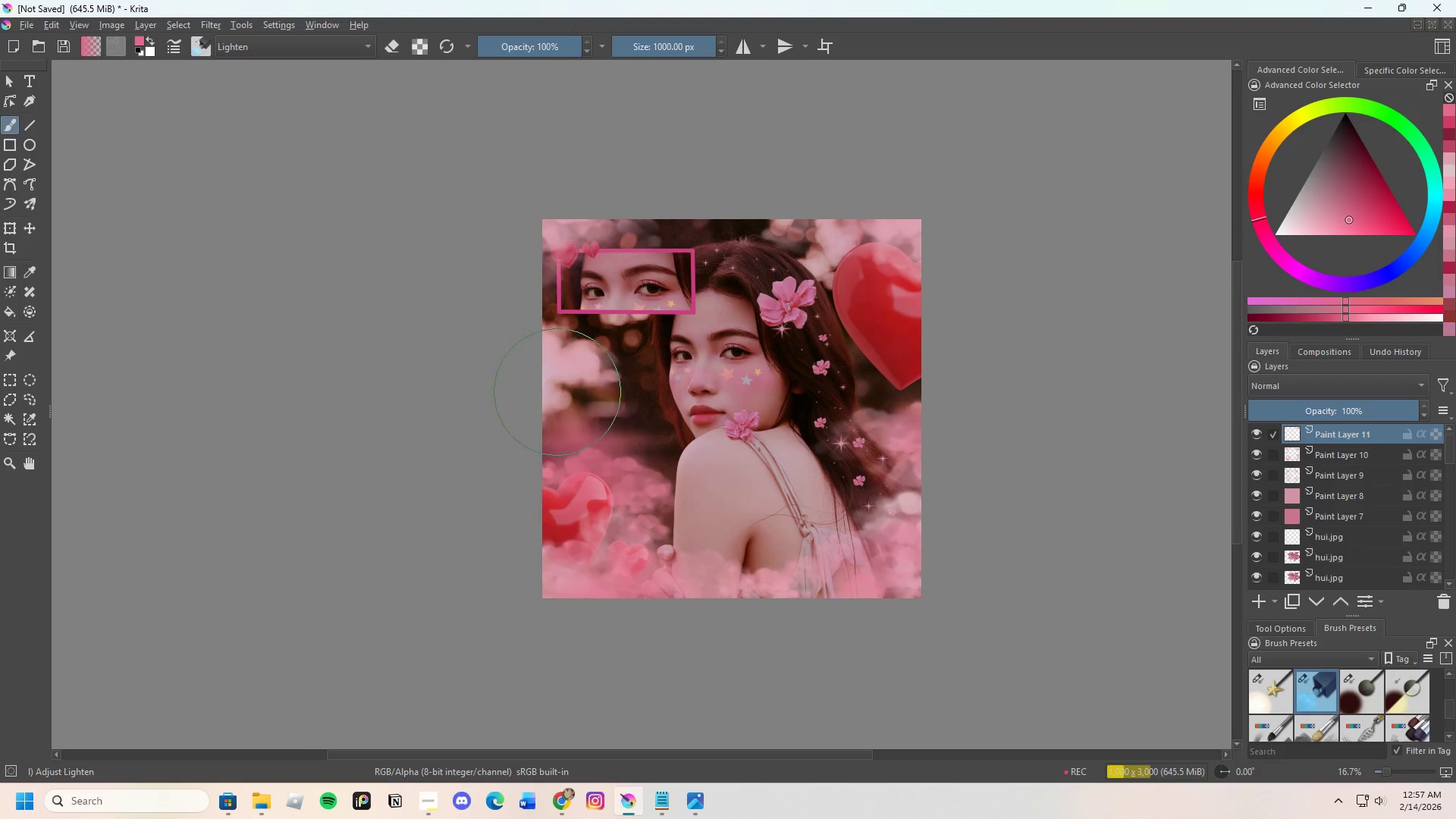 
left_click([546, 349])
 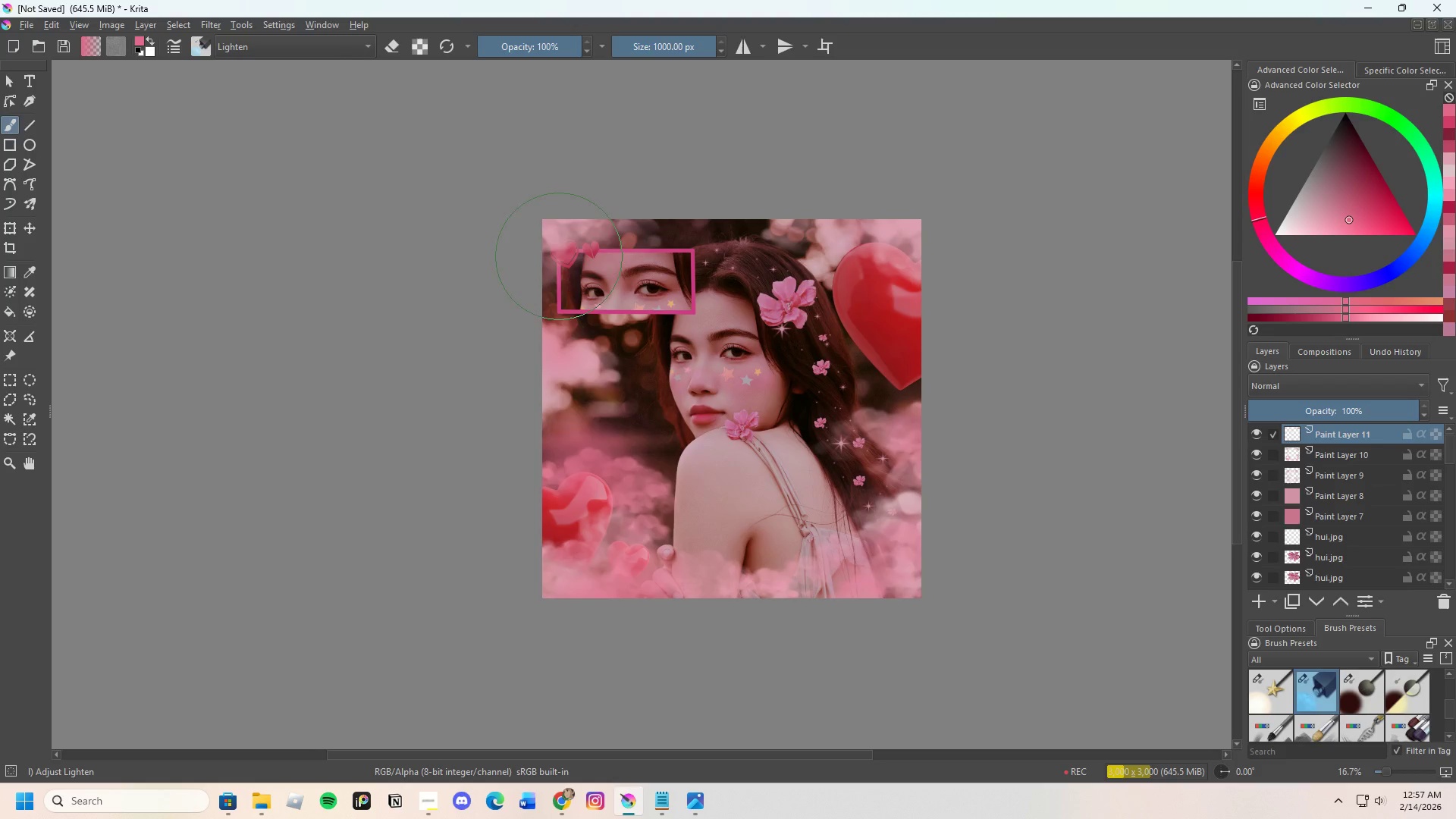 
left_click([542, 248])
 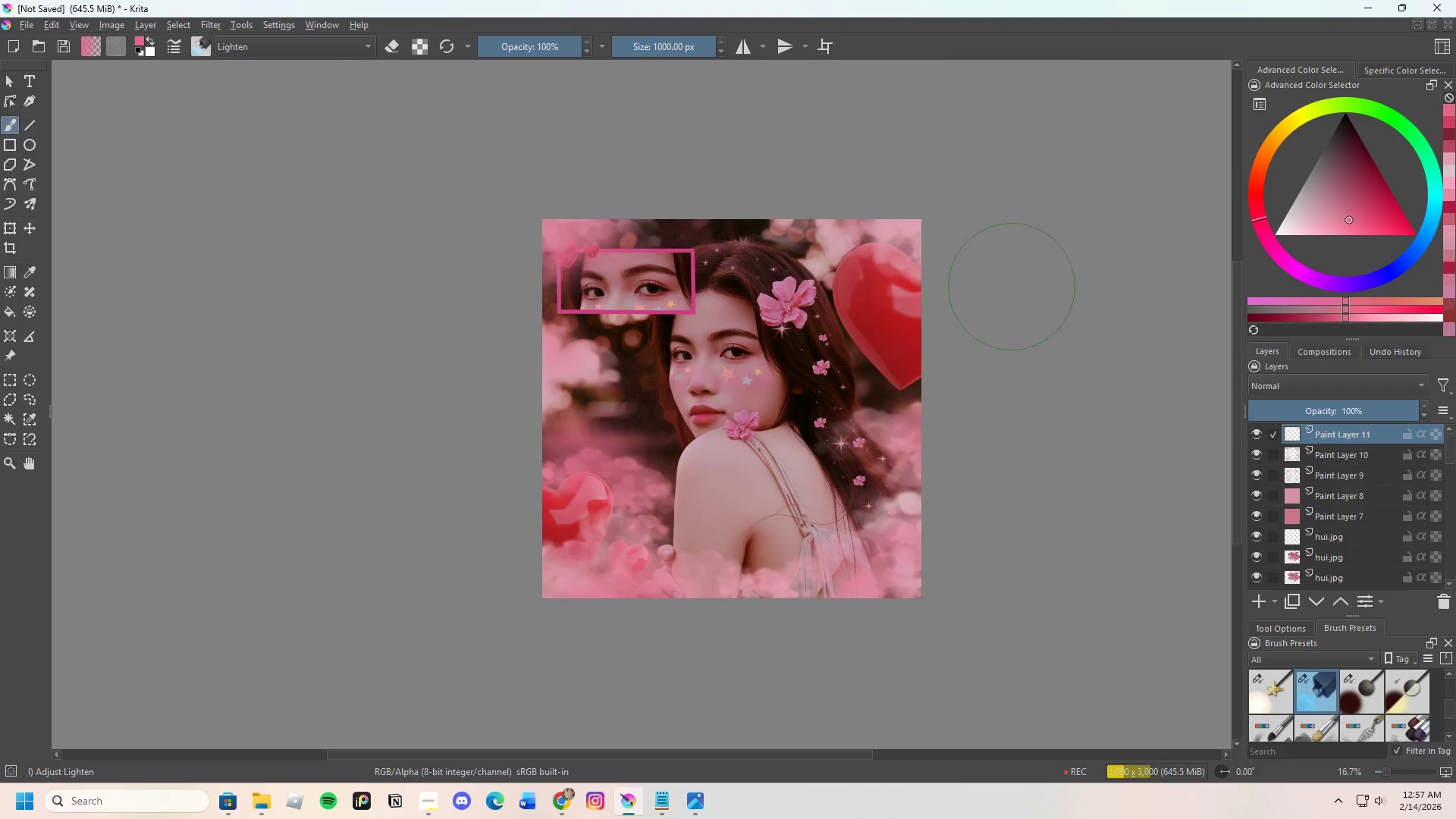 
left_click([920, 246])
 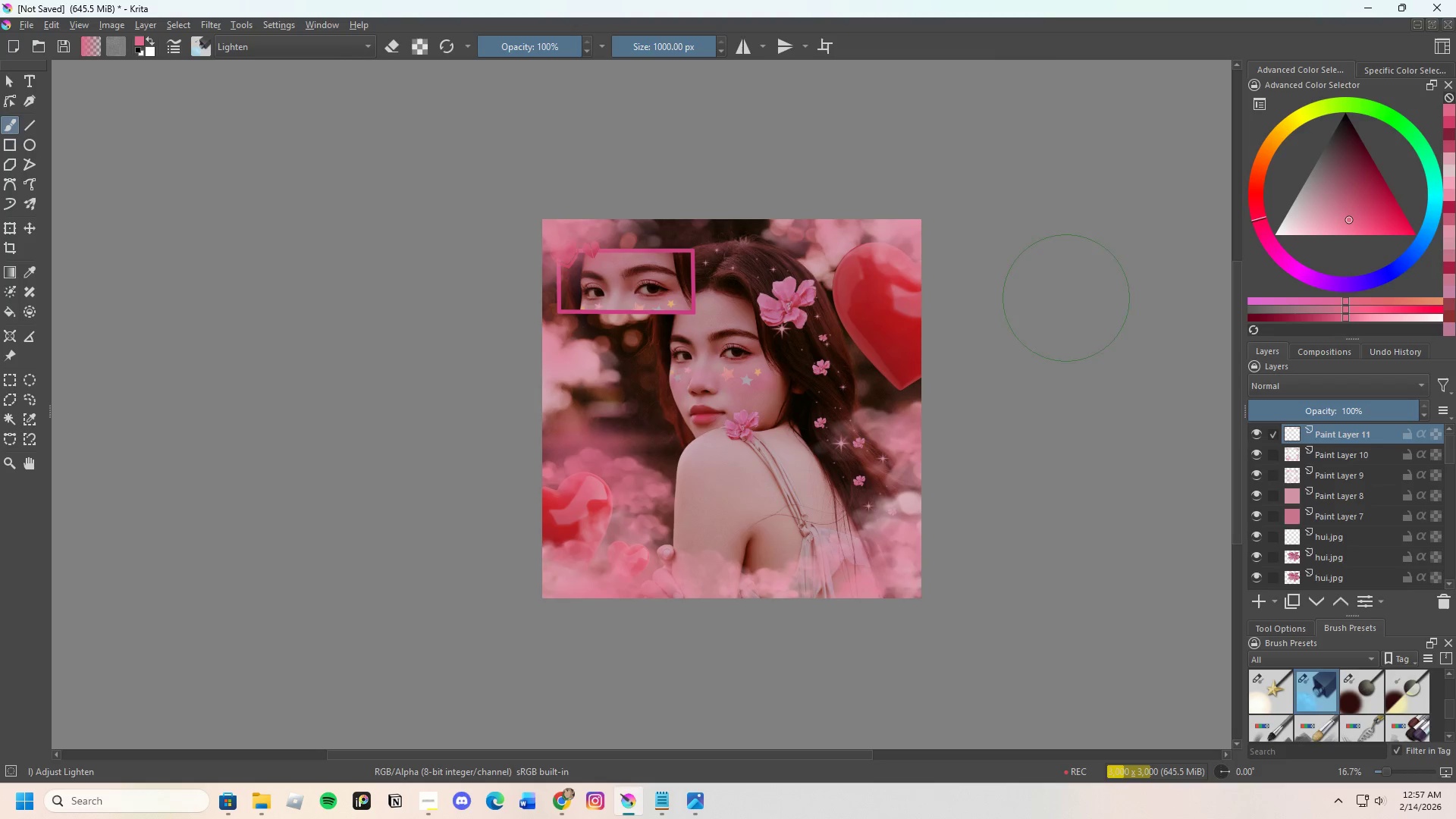 
left_click([987, 434])
 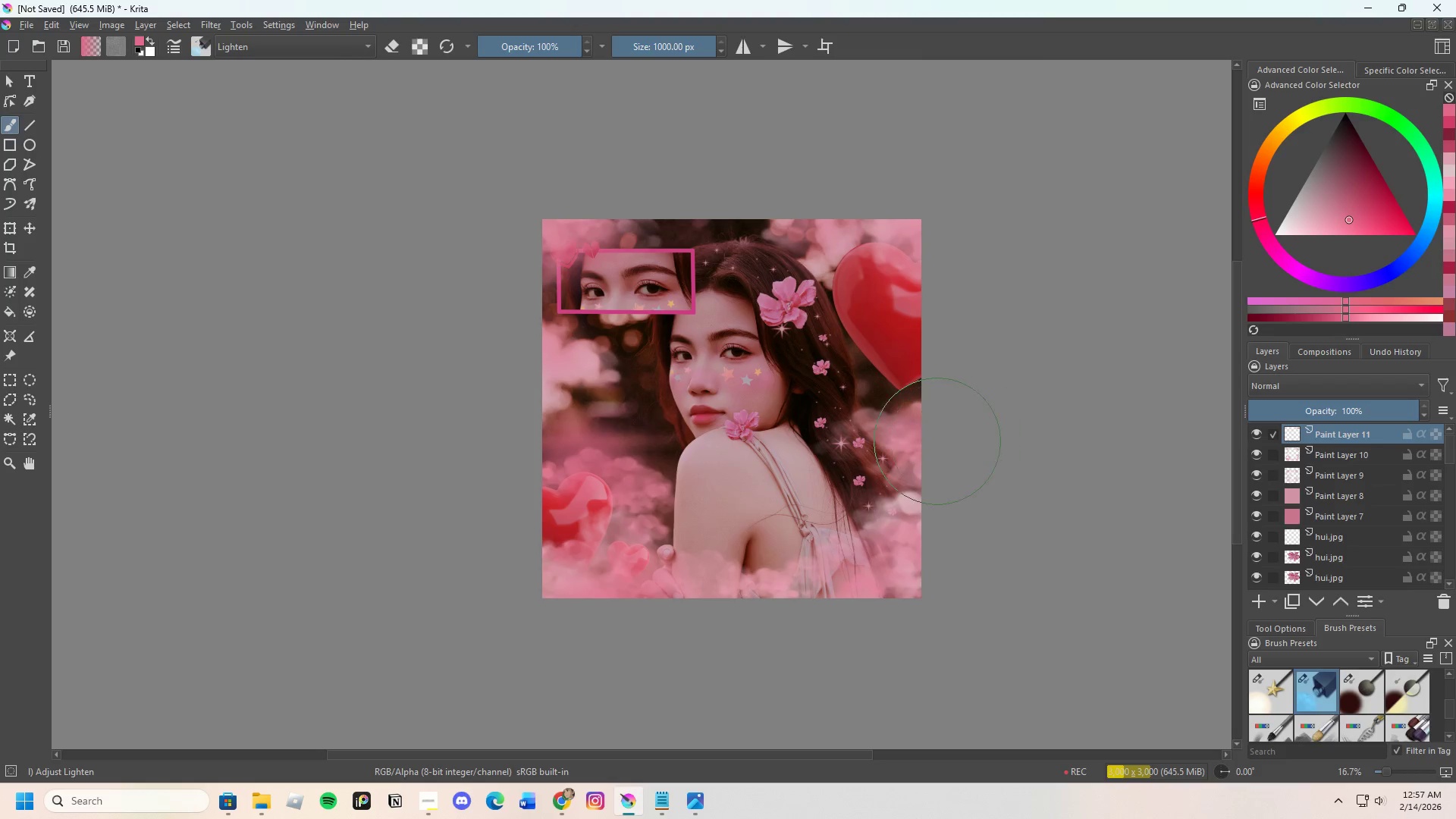 
left_click_drag(start_coordinate=[933, 438], to_coordinate=[937, 437])
 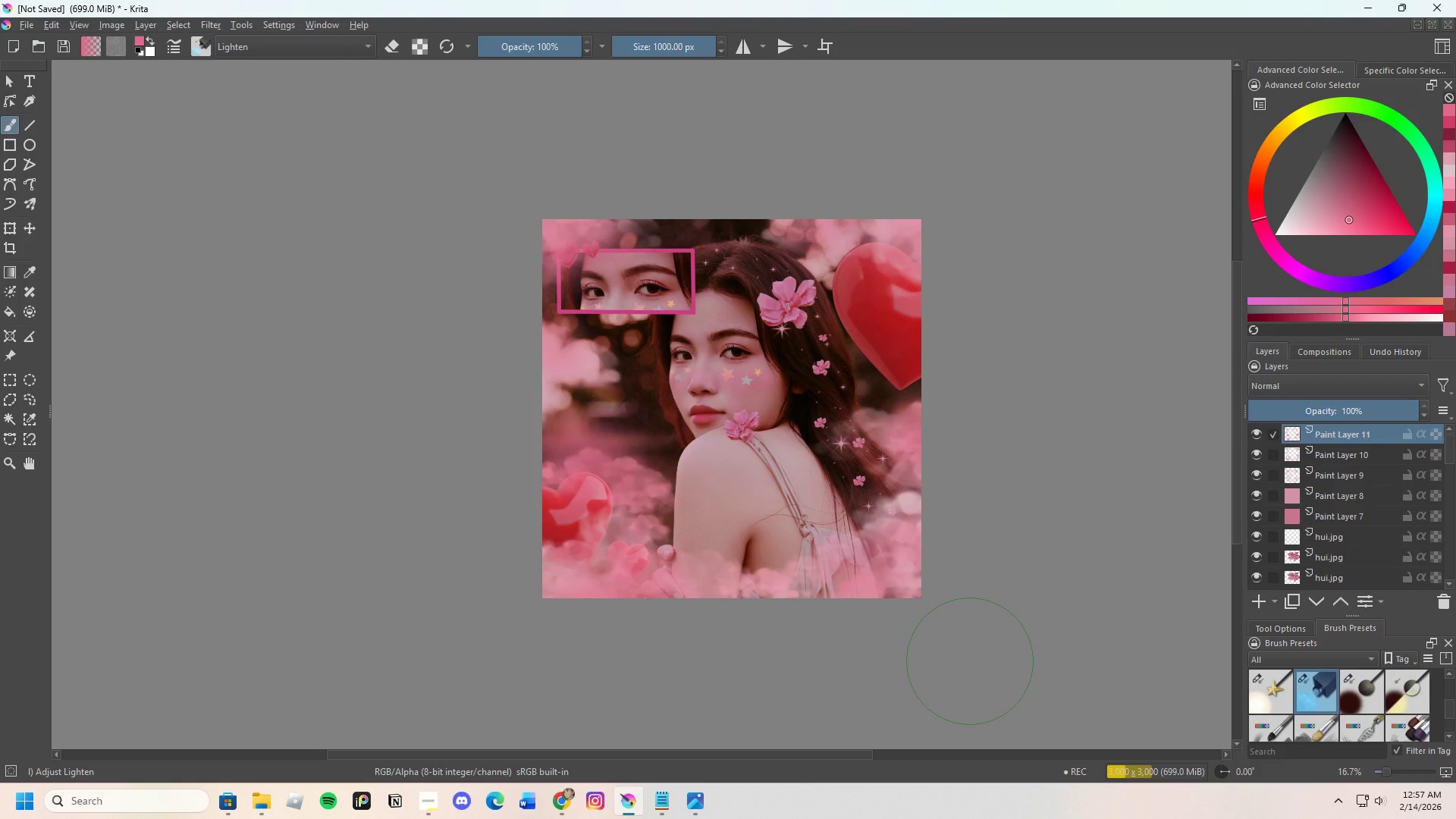 
wait(20.26)
 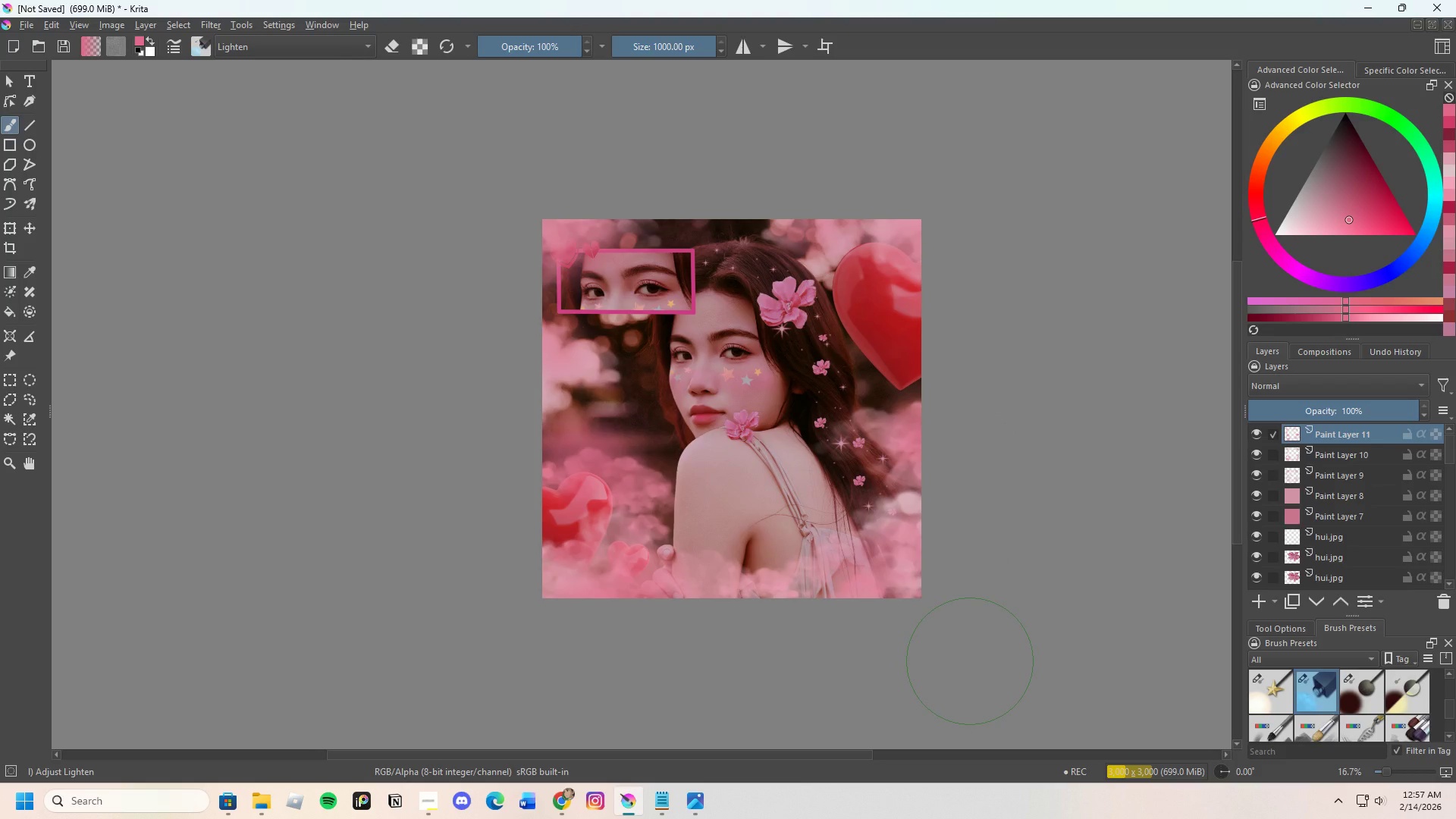 
left_click_drag(start_coordinate=[1328, 205], to_coordinate=[1299, 216])
 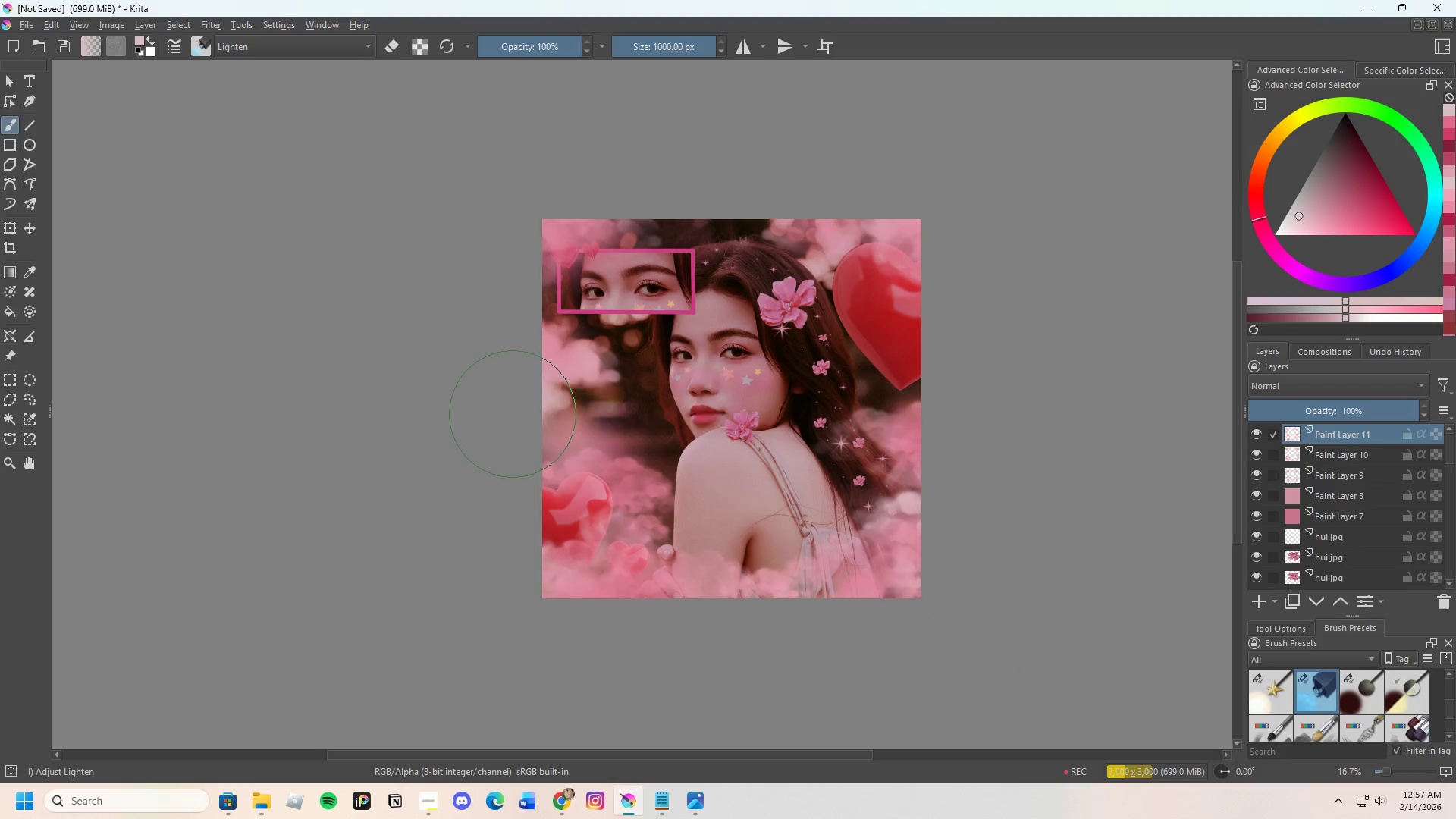 
left_click([613, 581])
 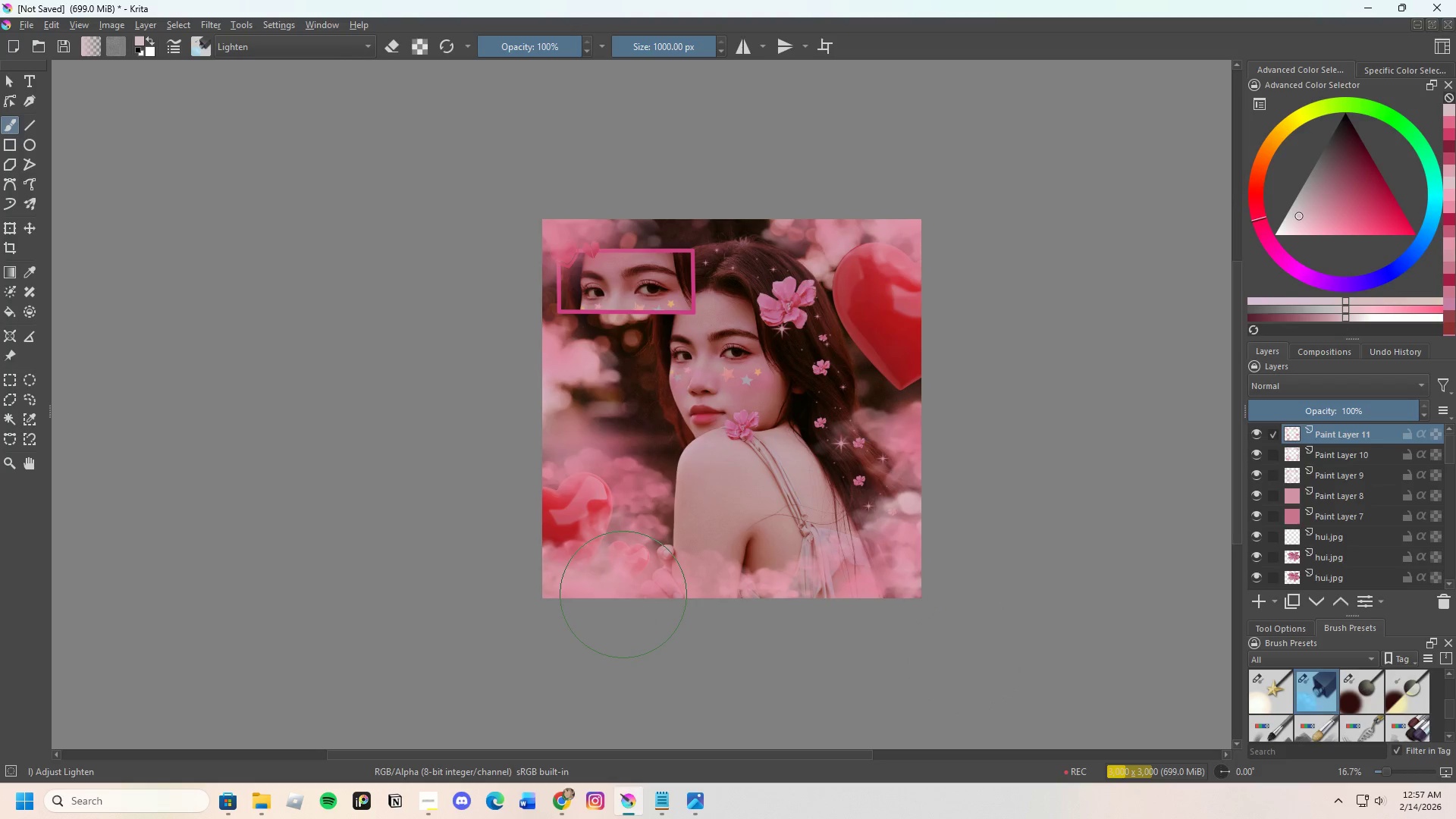 
key(E)
 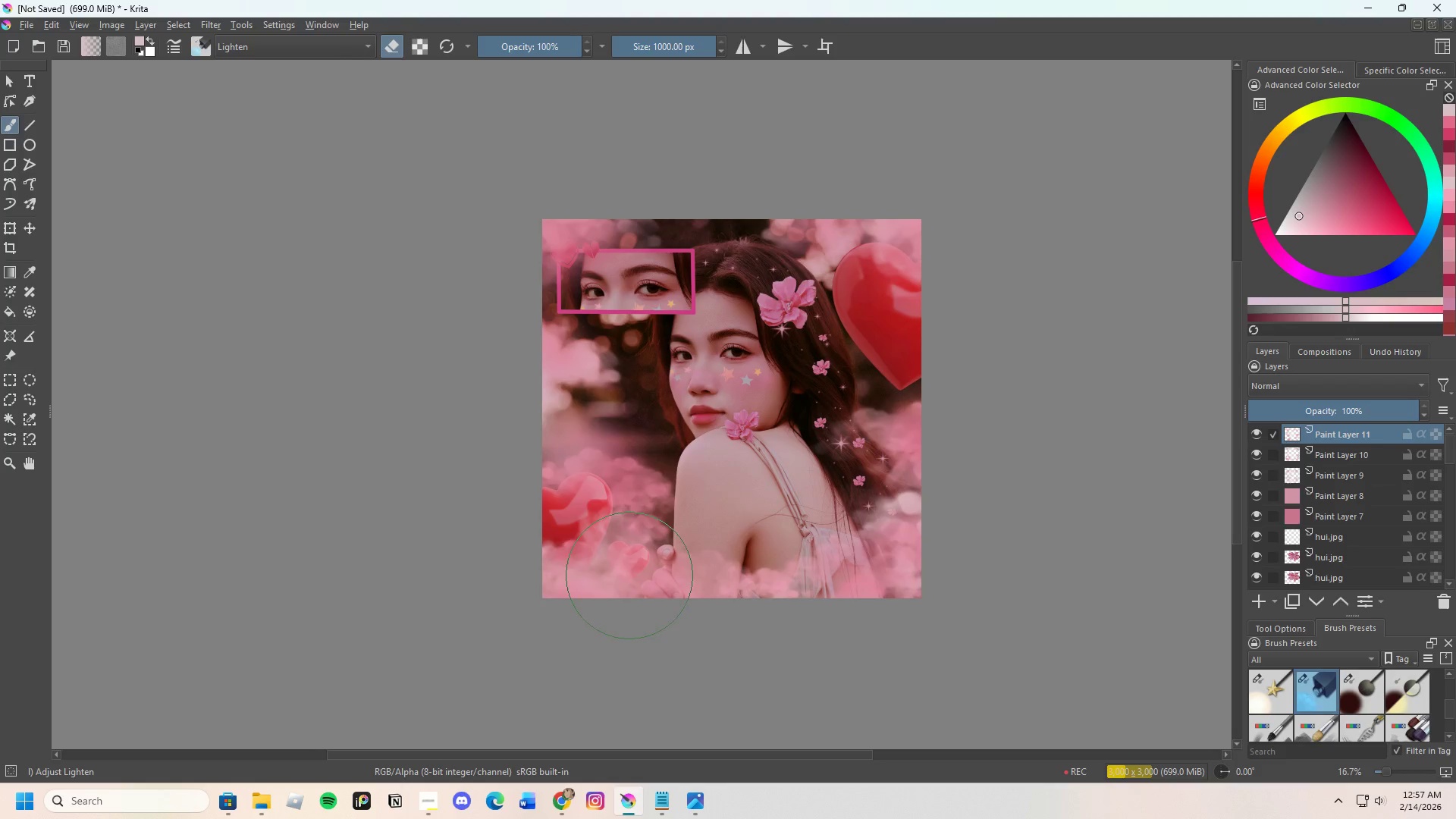 
double_click([619, 566])
 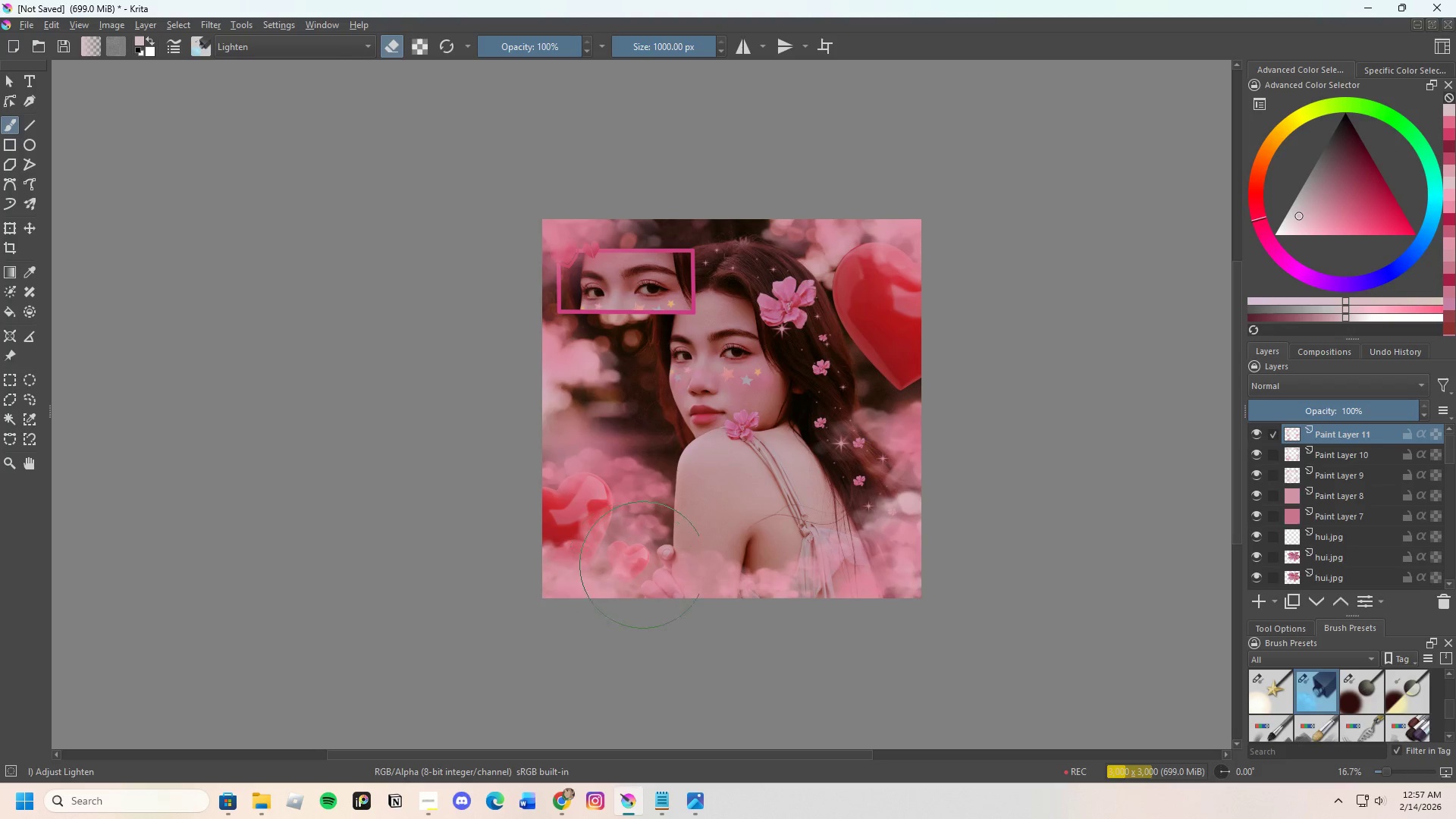 
left_click_drag(start_coordinate=[713, 584], to_coordinate=[717, 584])
 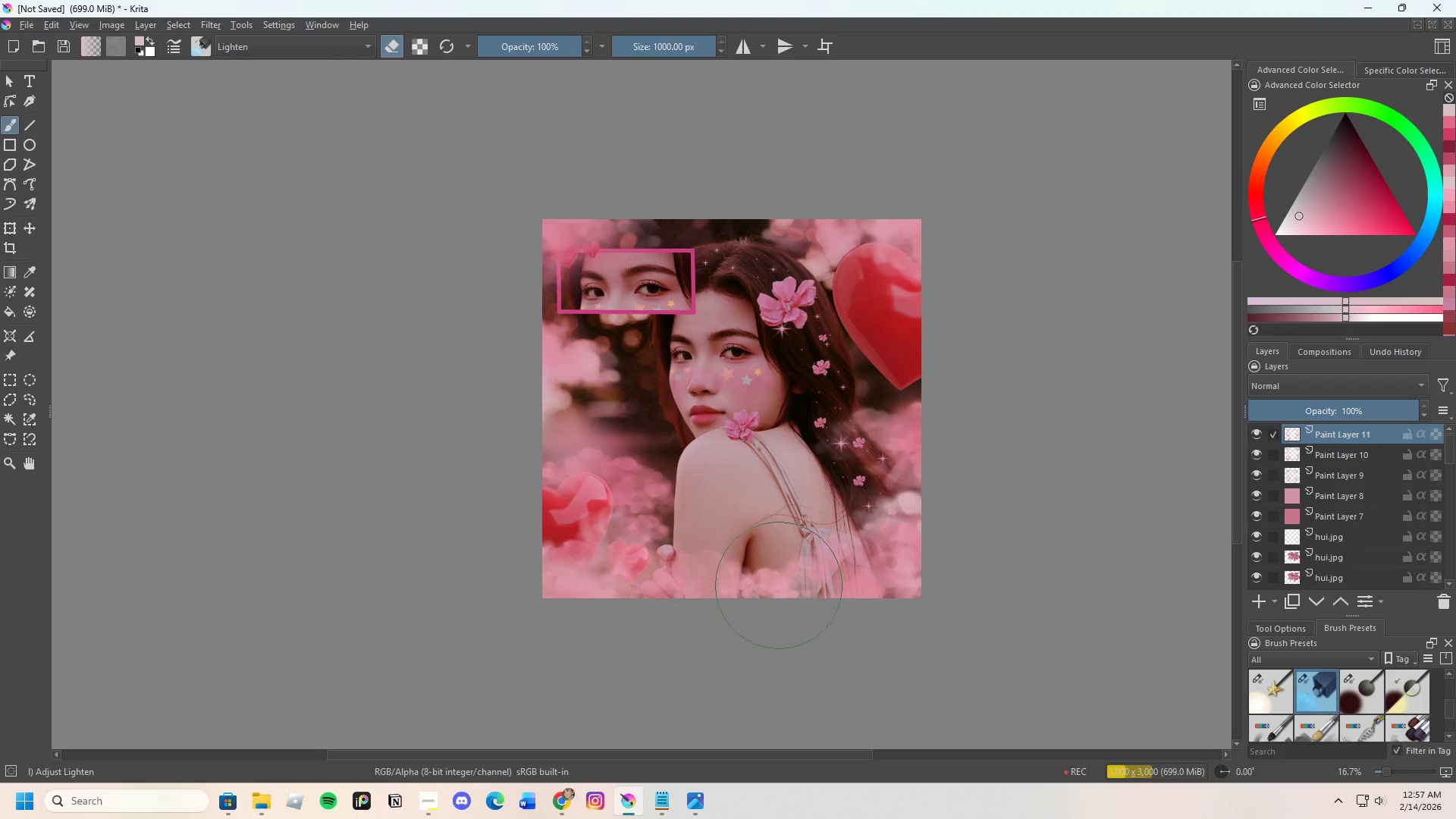 
triple_click([788, 585])
 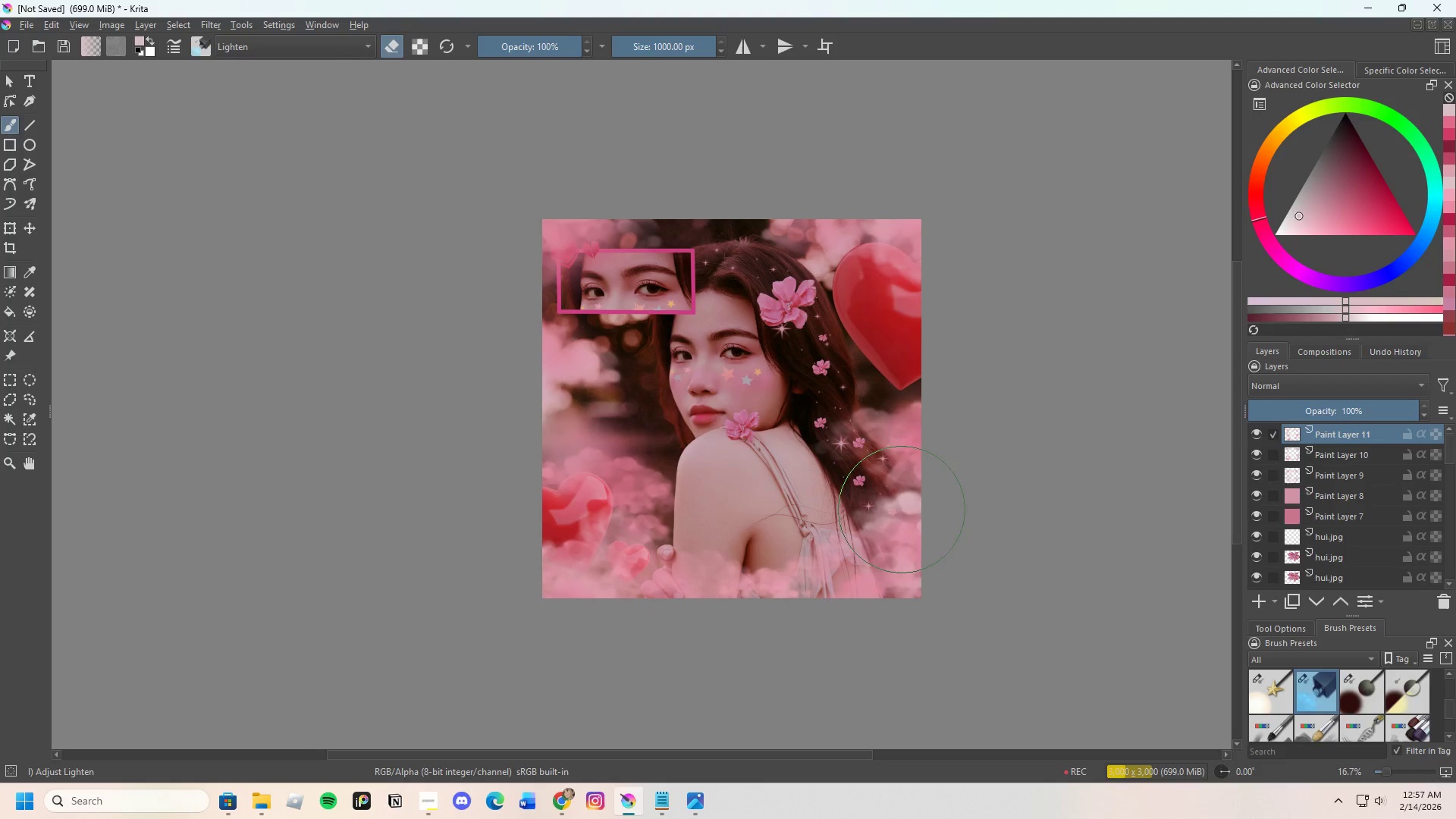 
left_click([893, 445])
 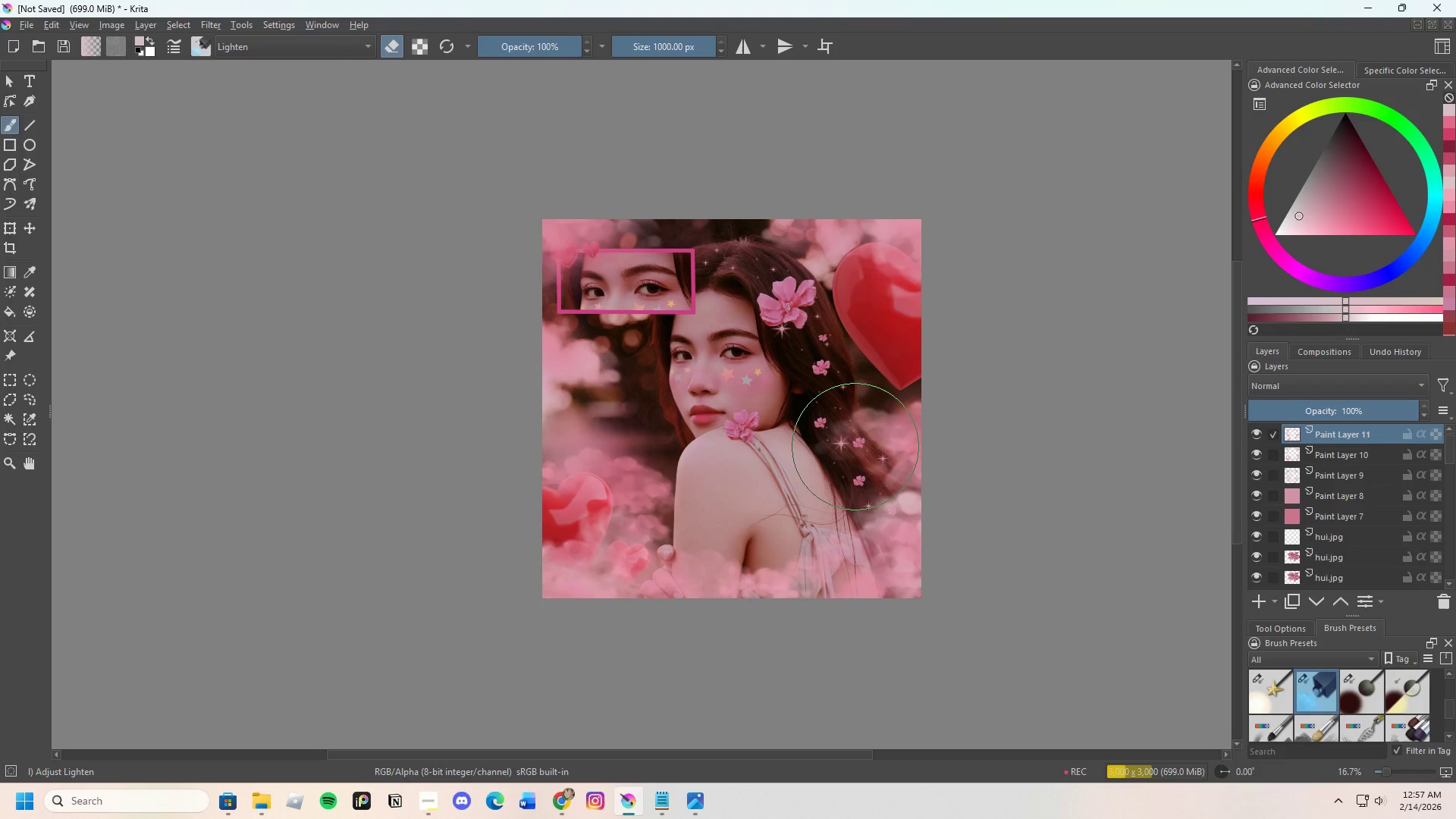 
key(E)
 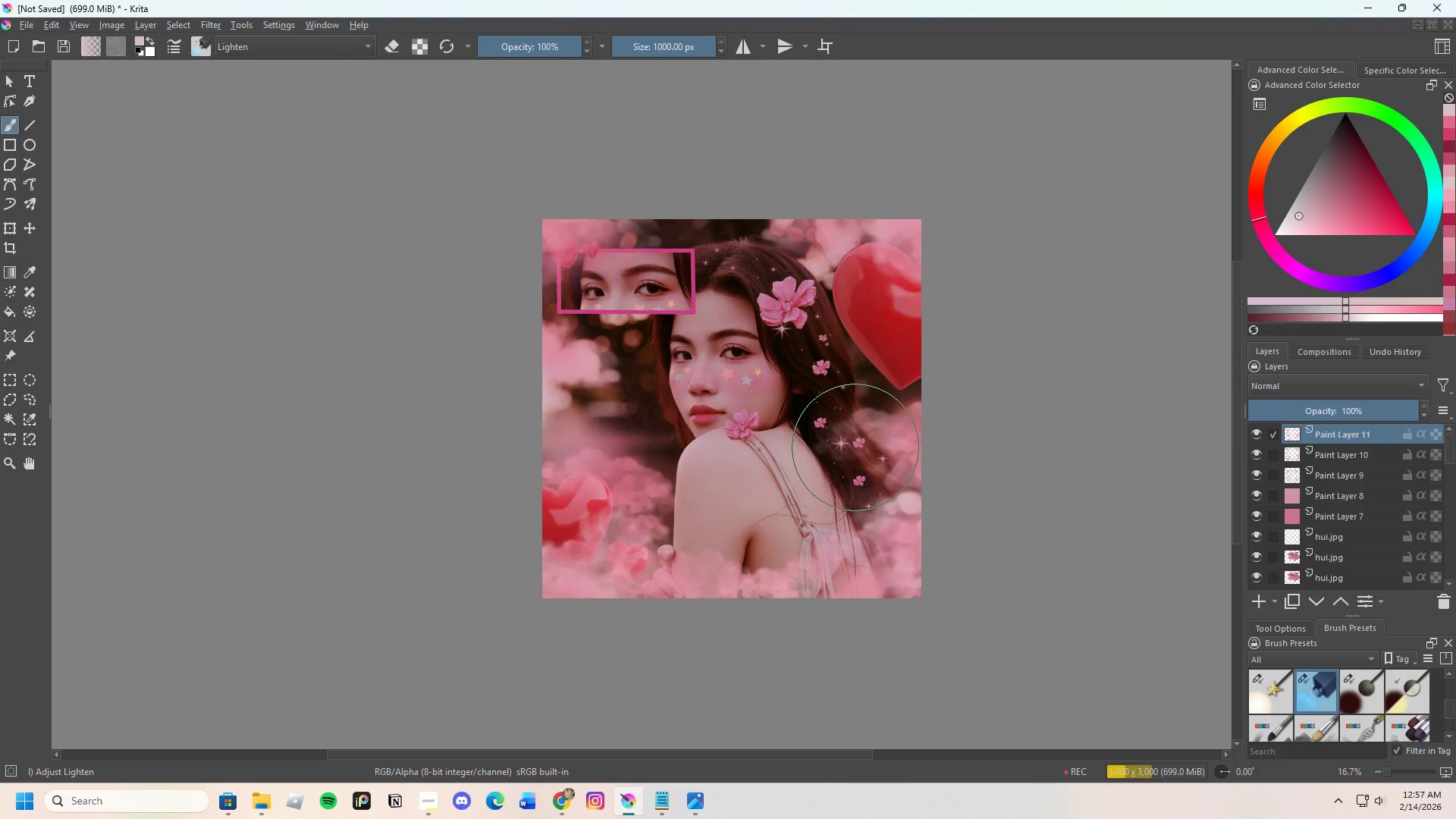 
left_click([855, 447])
 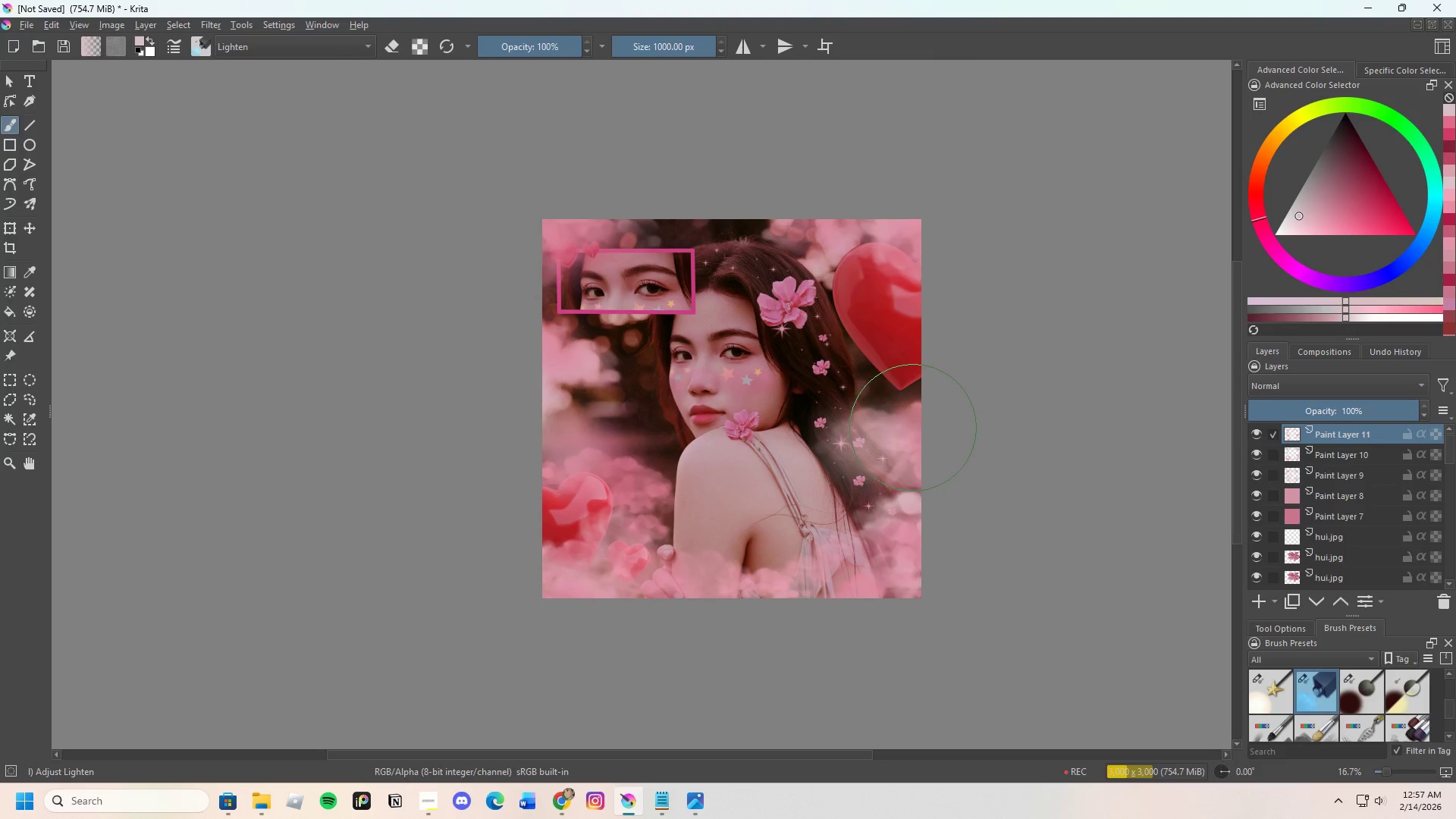 
left_click_drag(start_coordinate=[925, 398], to_coordinate=[929, 397])
 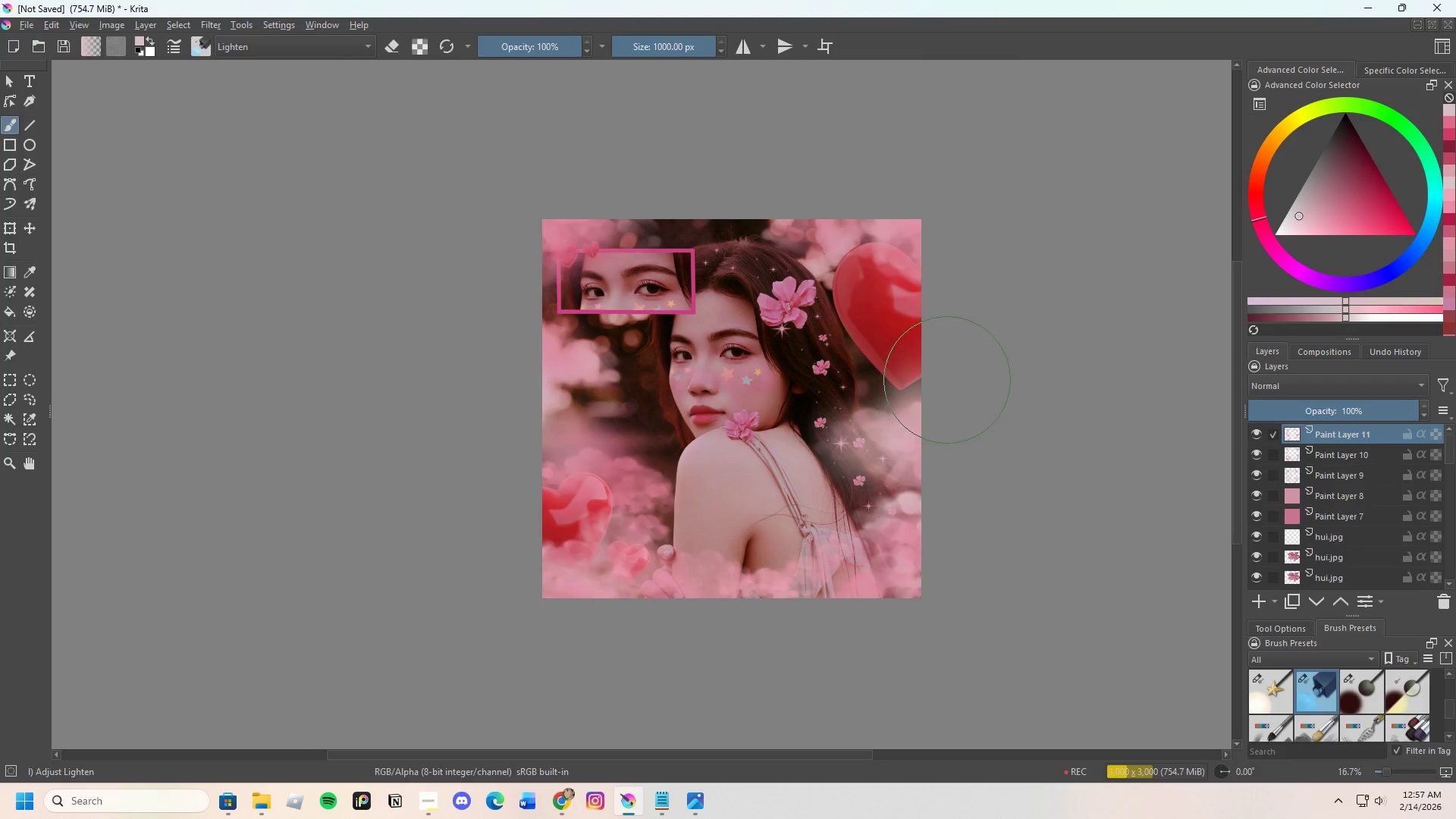 
left_click([947, 379])
 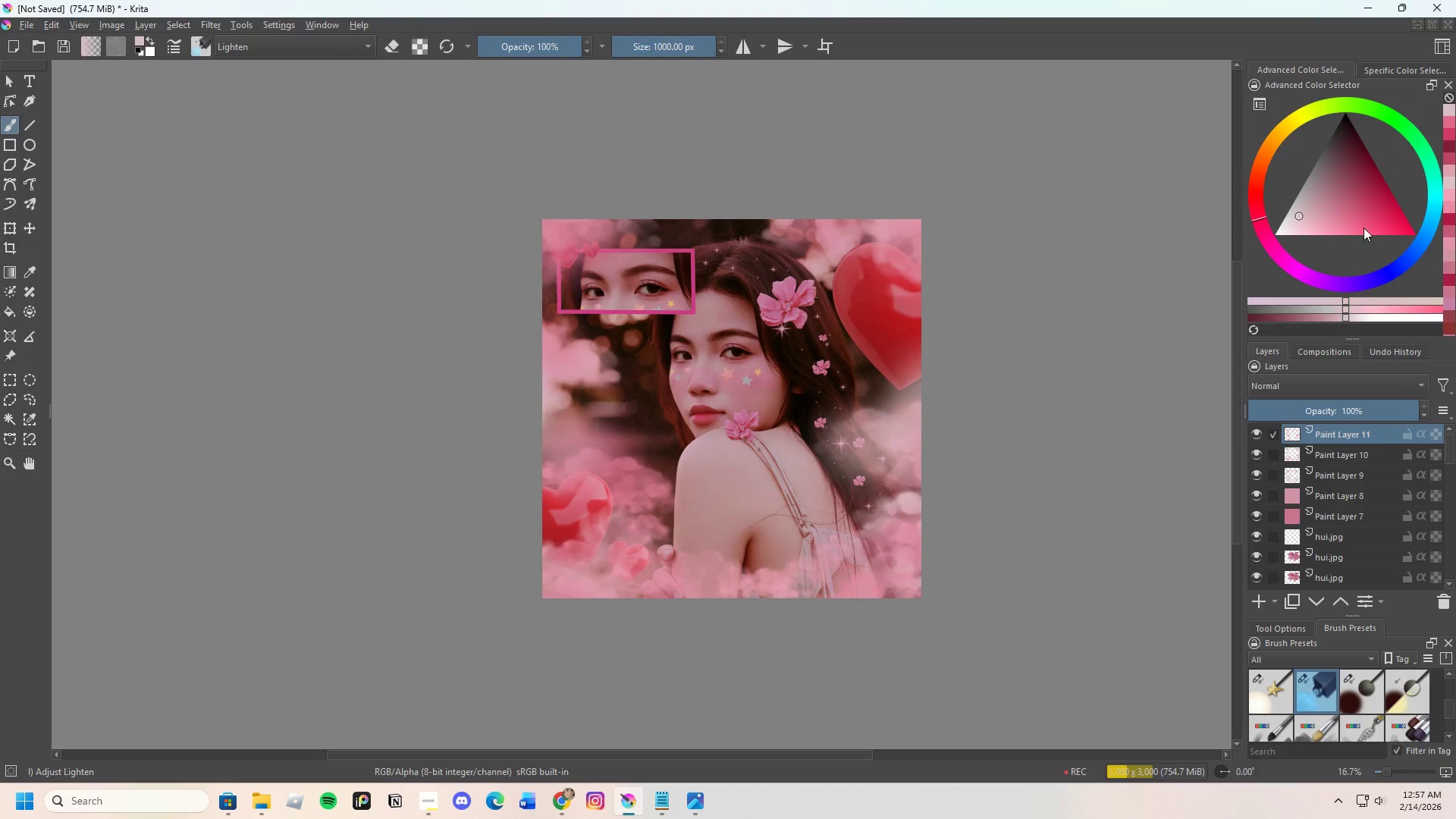 
left_click([1323, 215])
 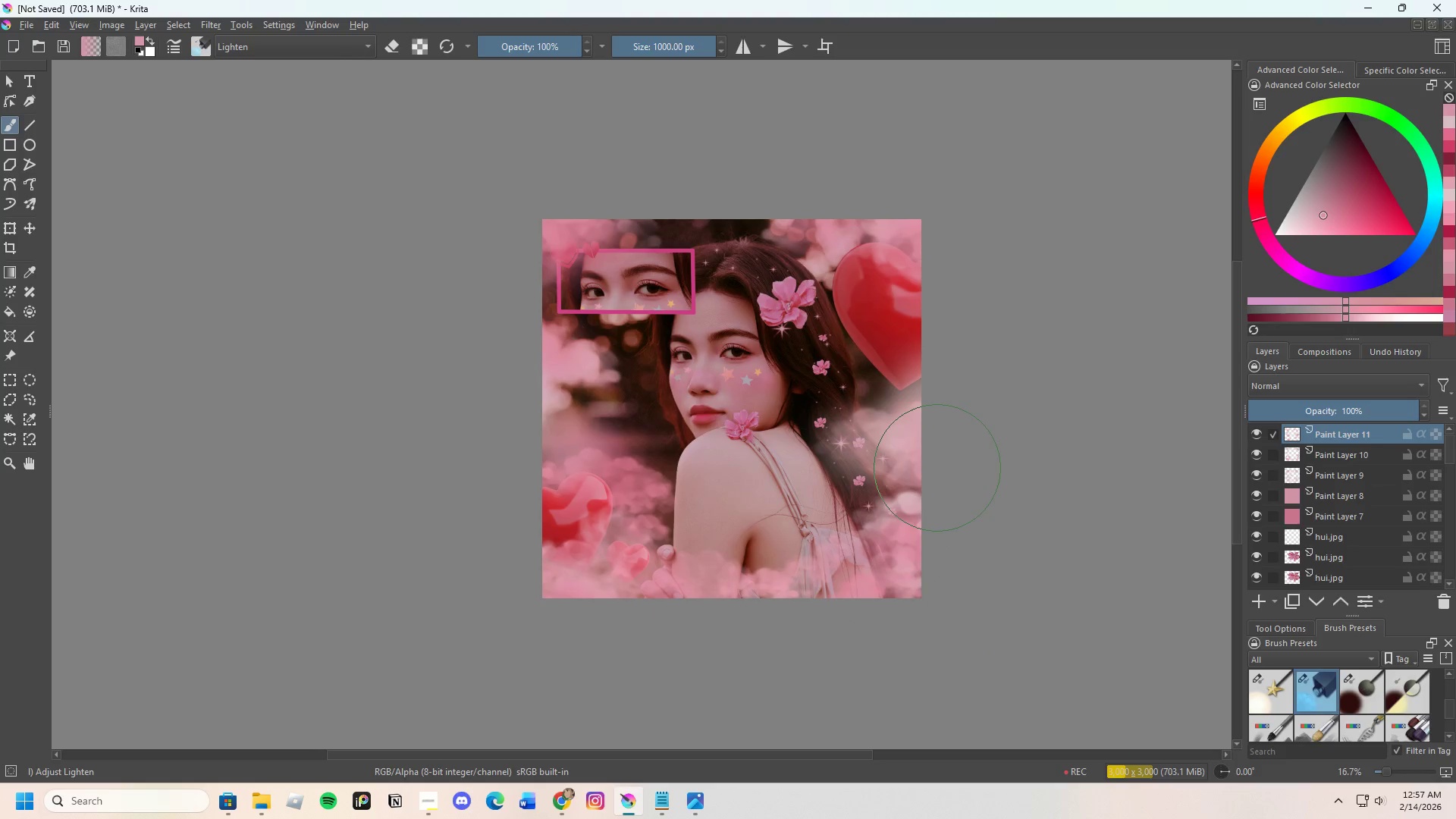 
left_click_drag(start_coordinate=[929, 567], to_coordinate=[929, 571])
 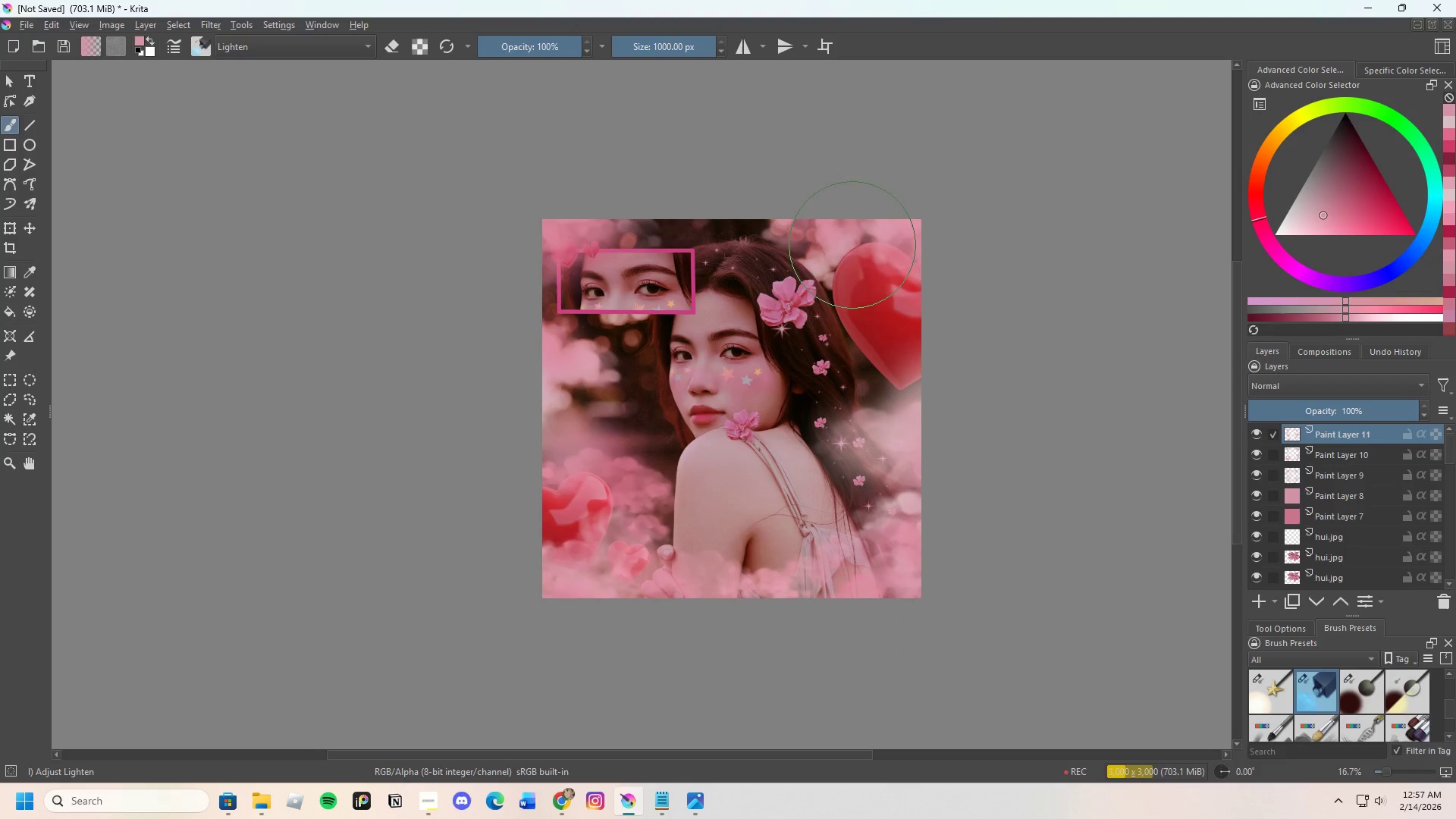 
left_click([815, 207])
 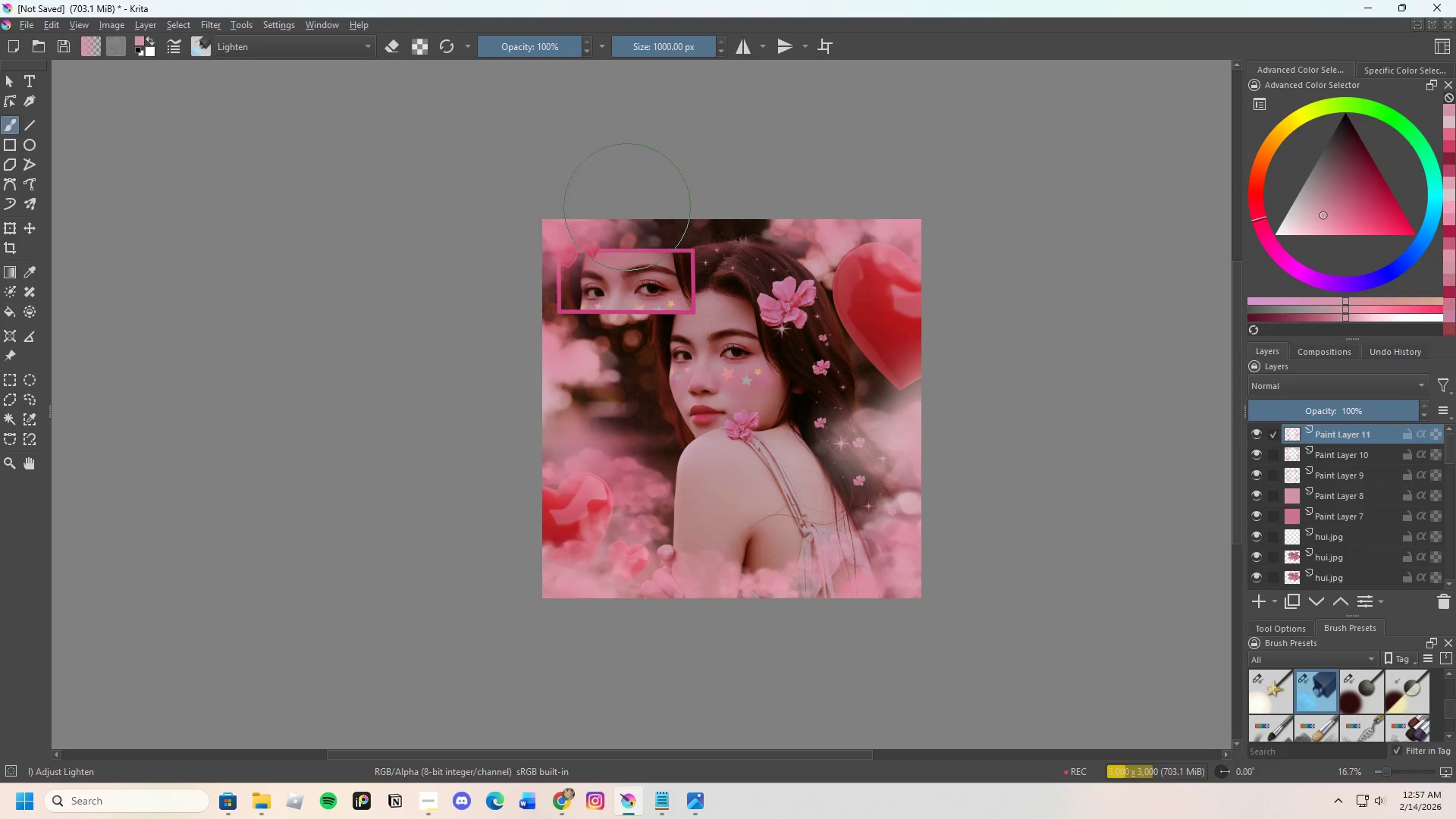 
left_click([559, 209])
 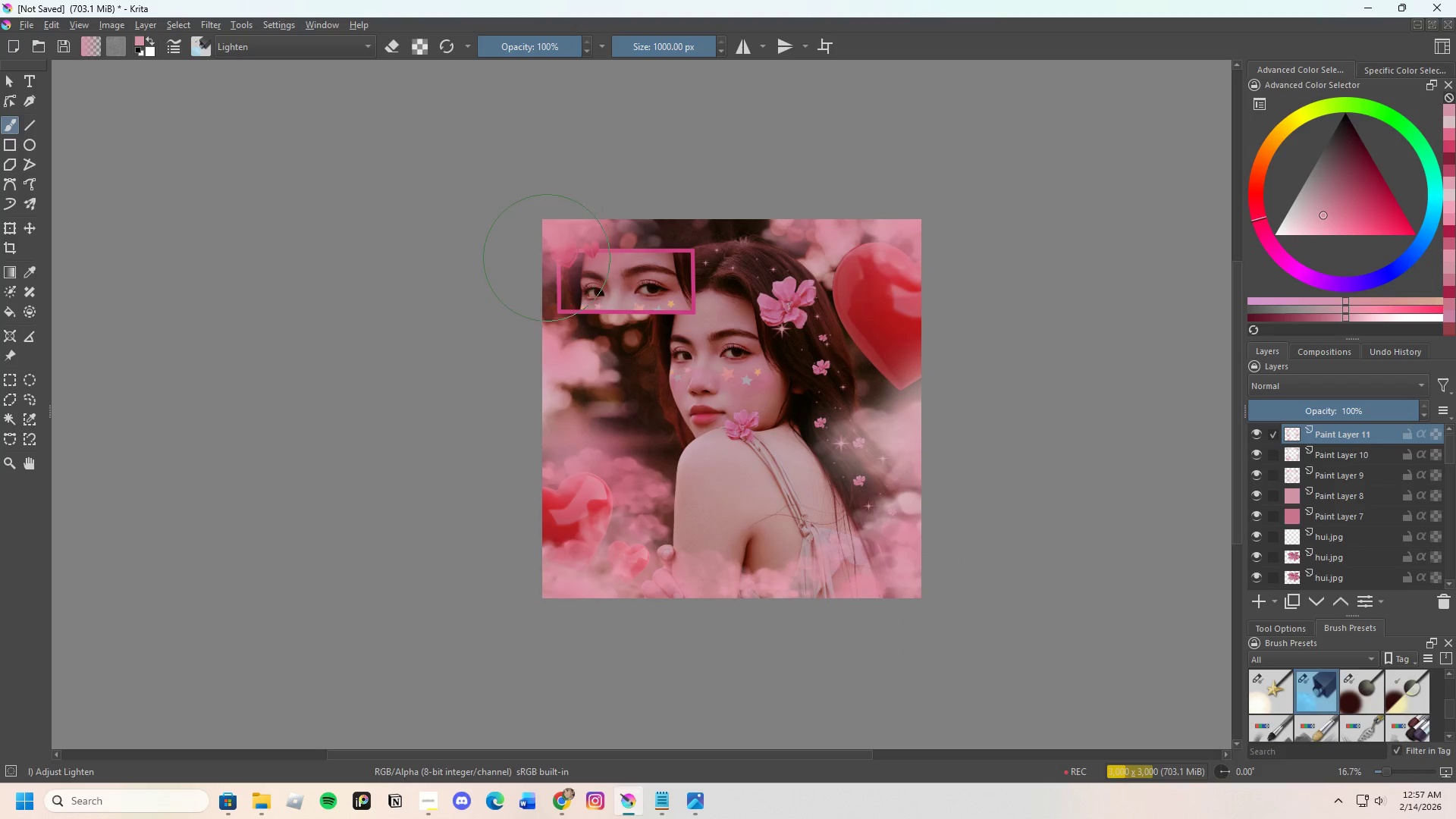 
left_click([539, 273])
 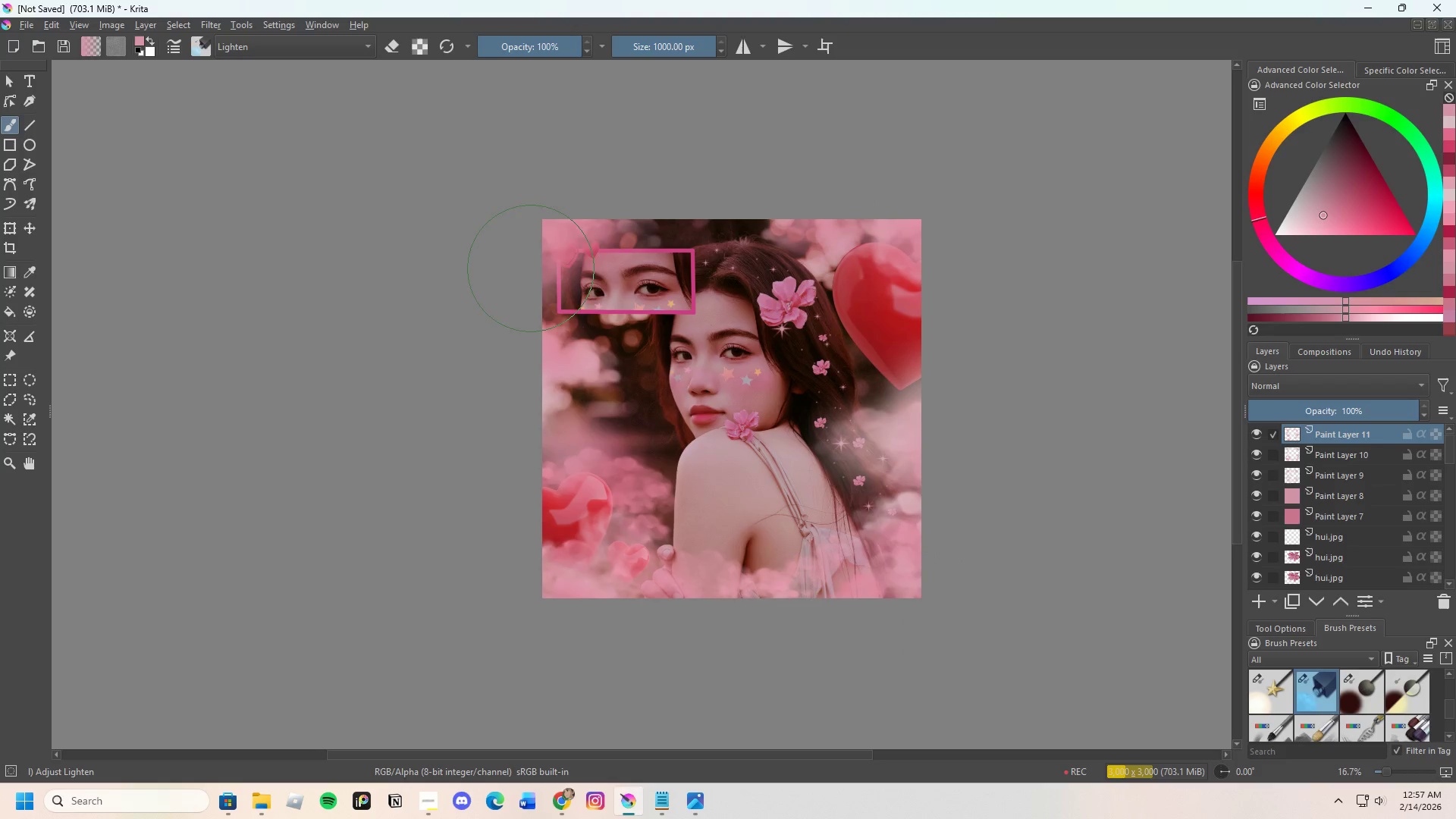 
key(E)
 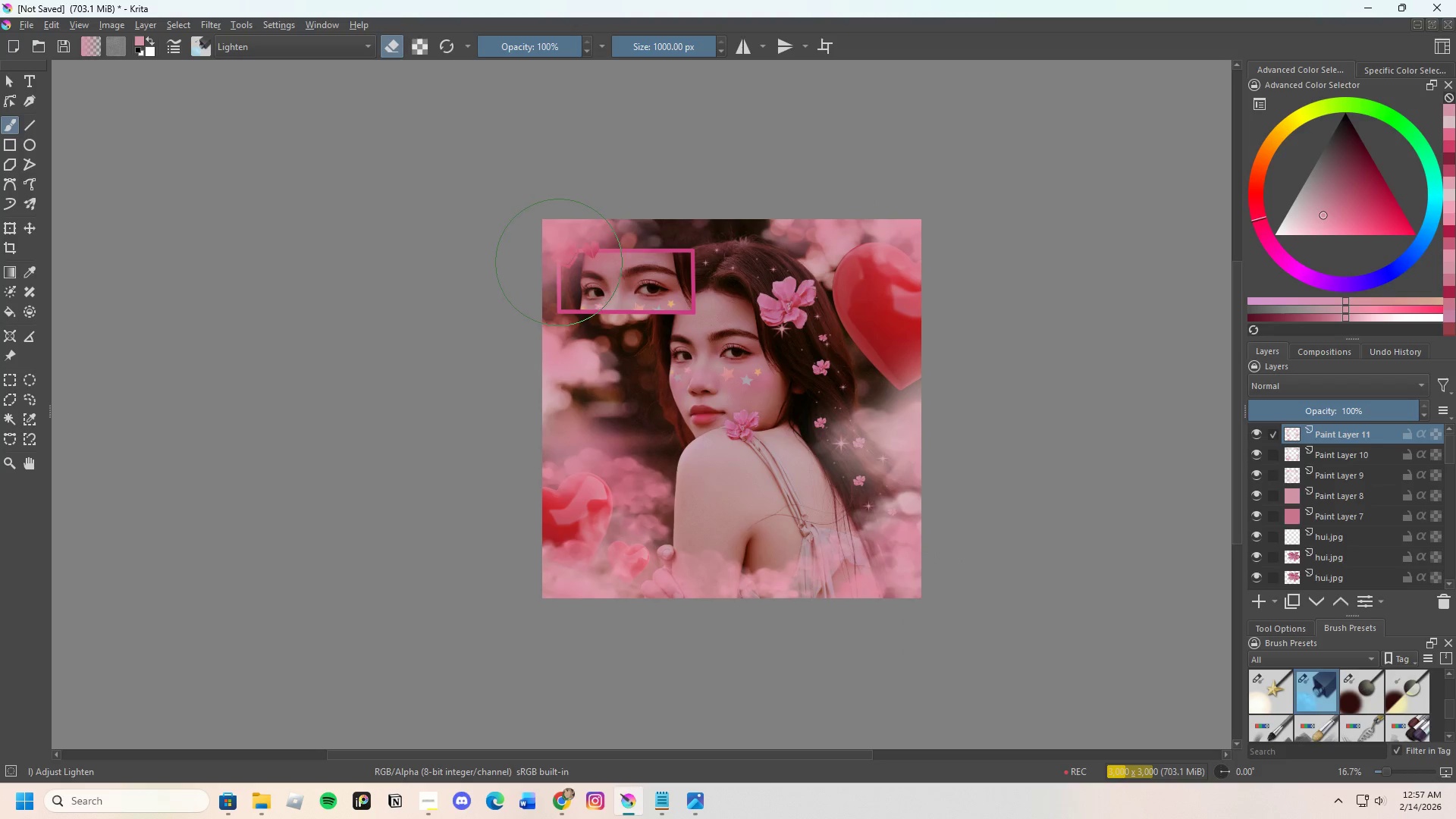 
left_click([562, 262])
 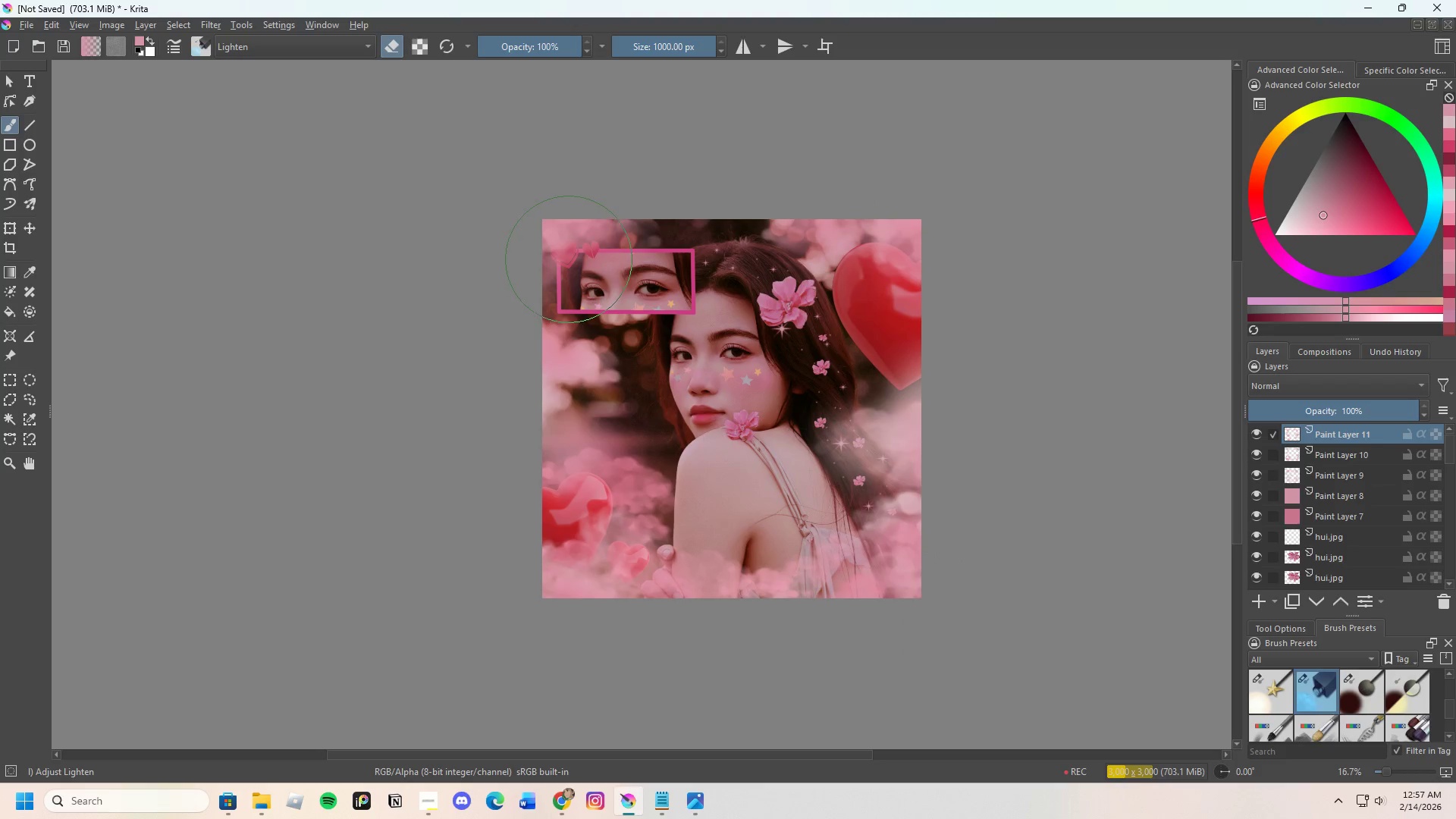 
triple_click([572, 259])
 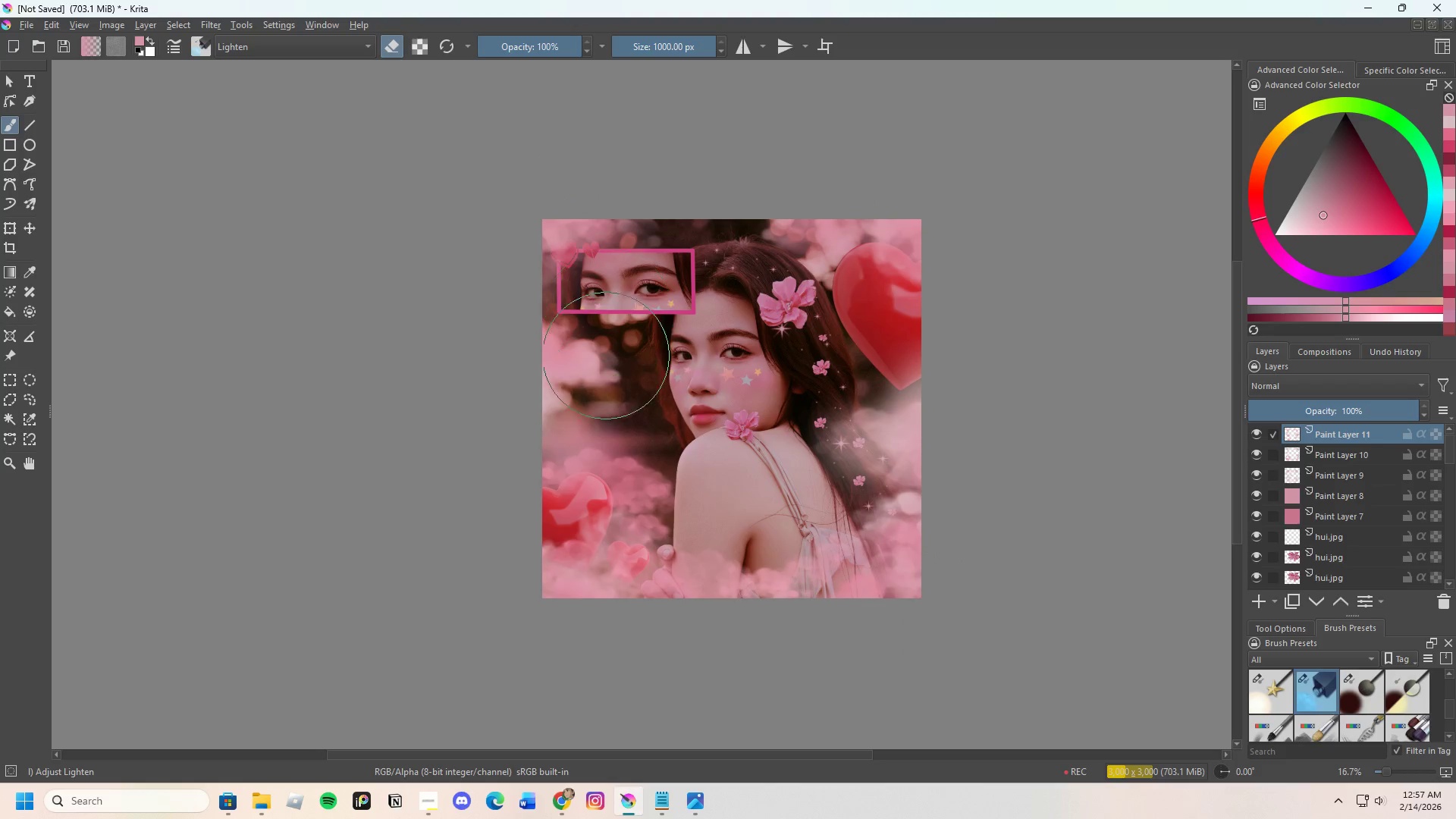 
left_click([576, 386])
 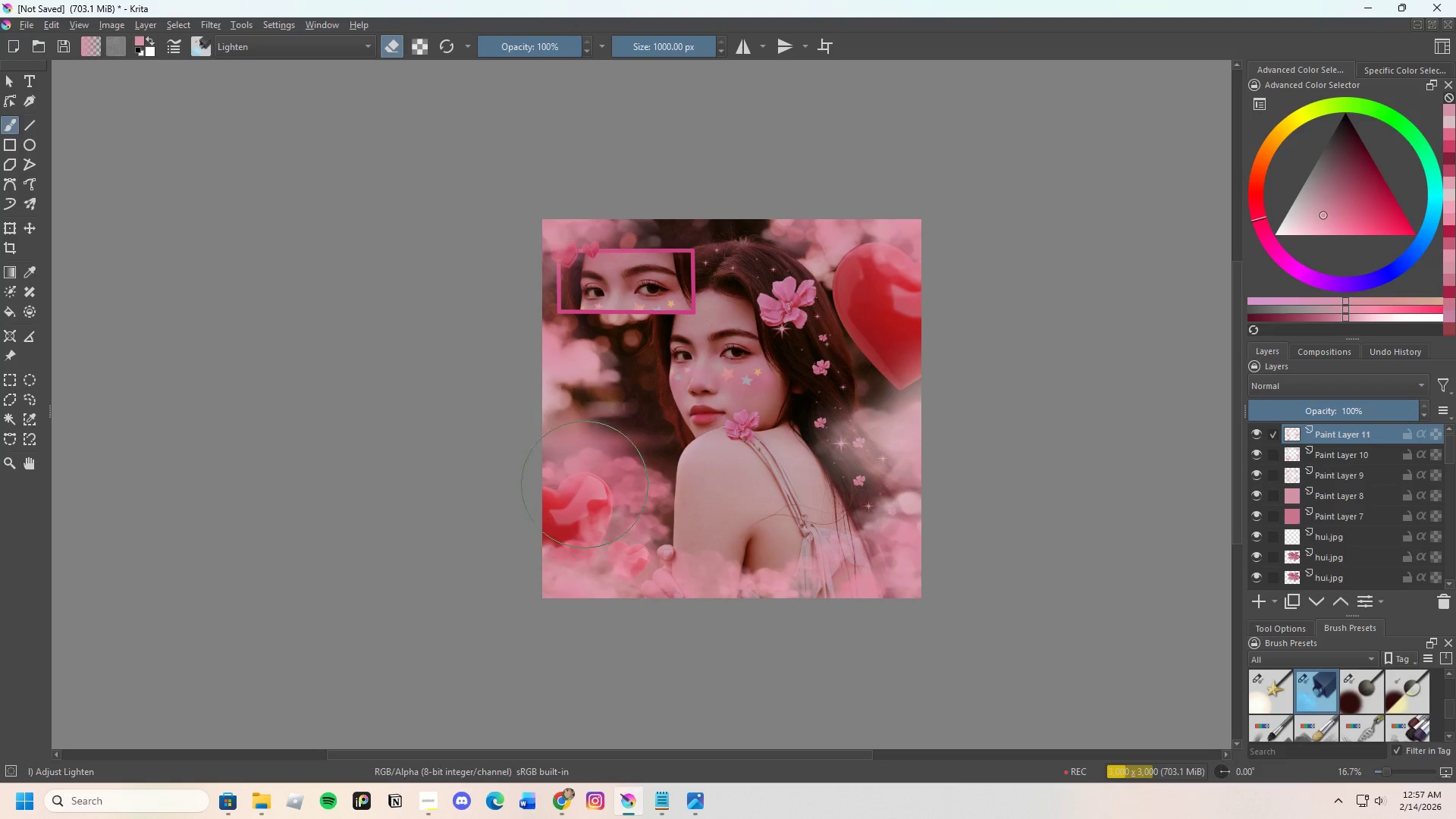 
left_click_drag(start_coordinate=[591, 496], to_coordinate=[601, 491])
 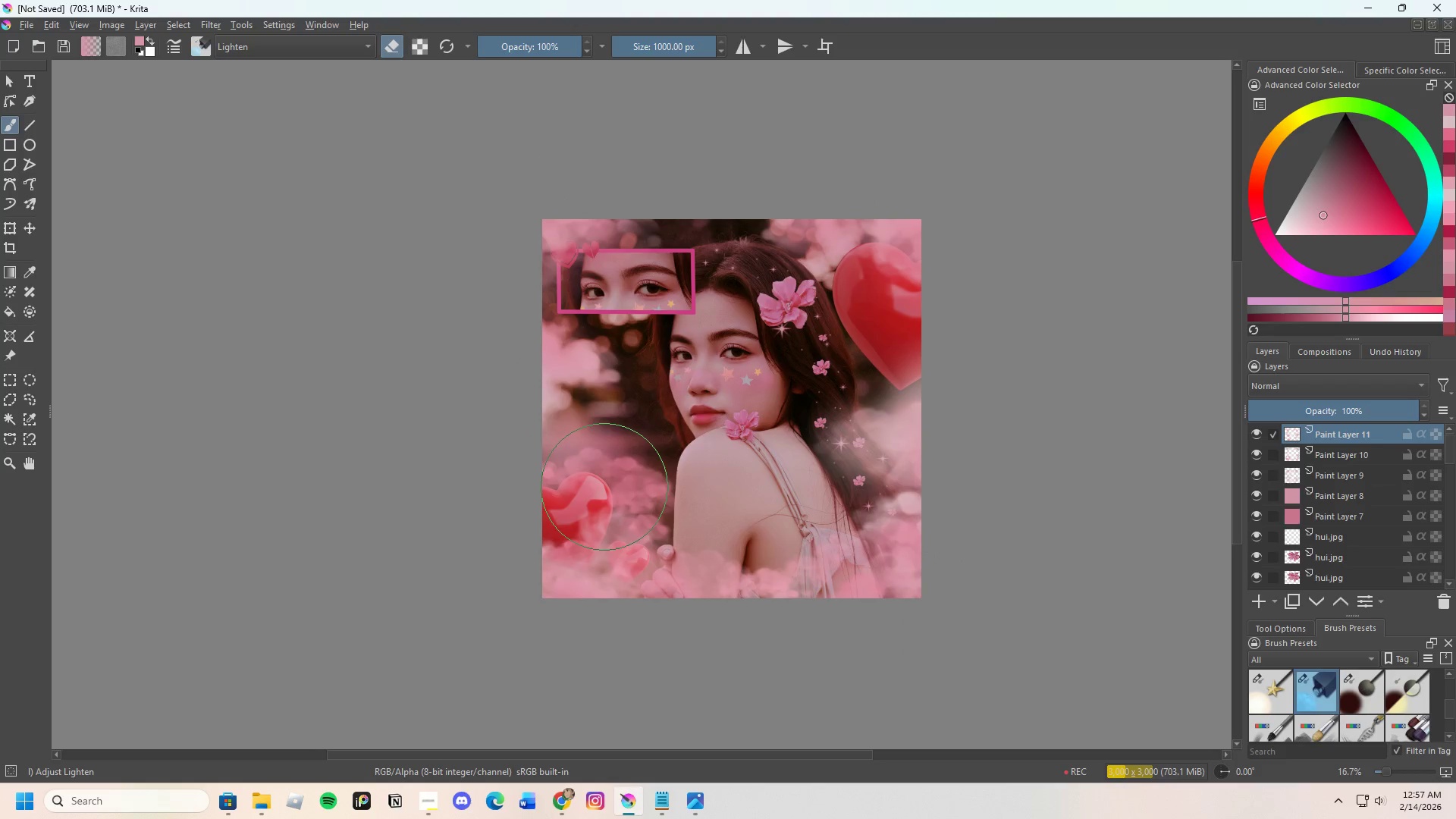 
left_click([607, 481])
 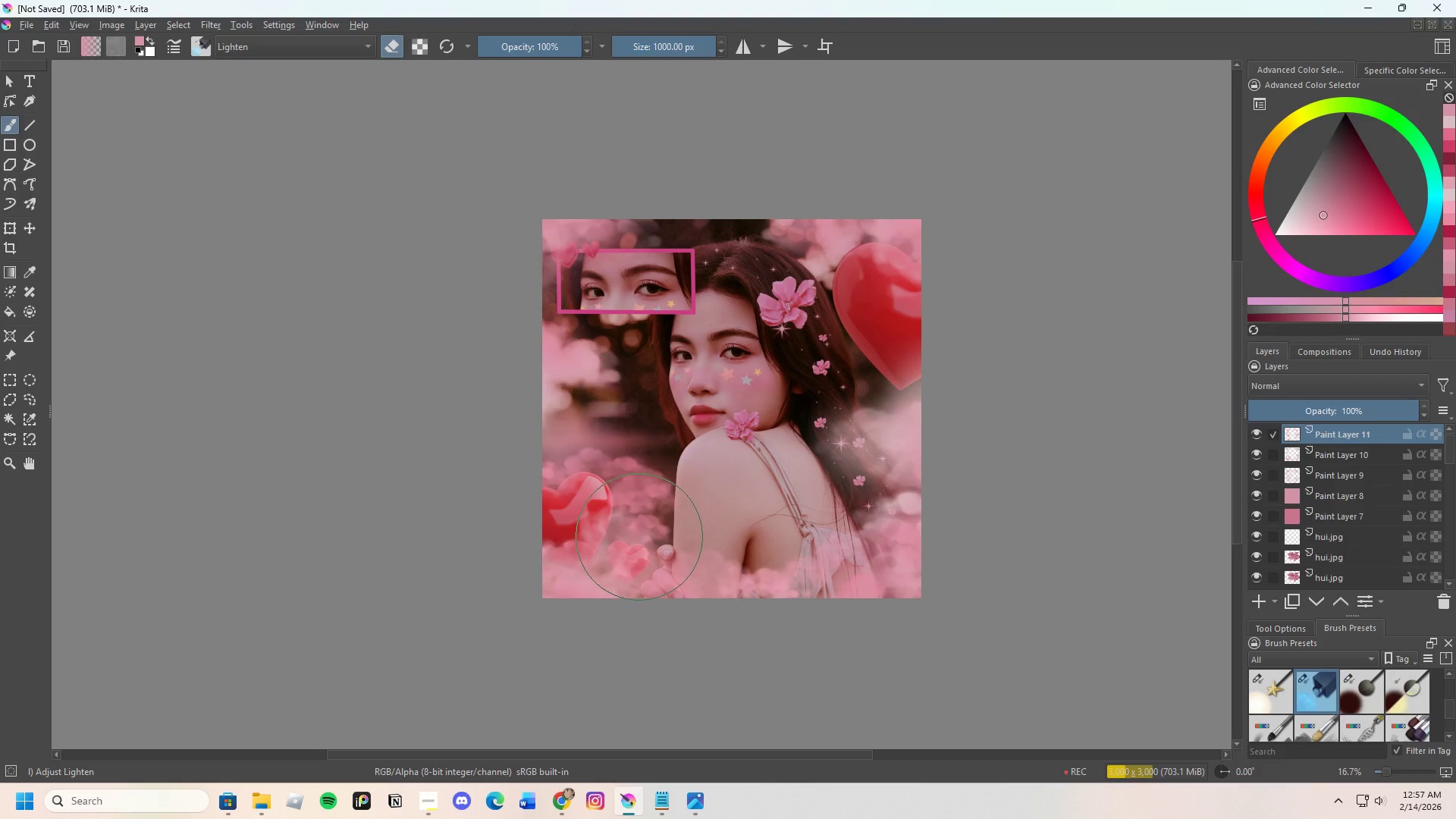 
left_click([637, 519])
 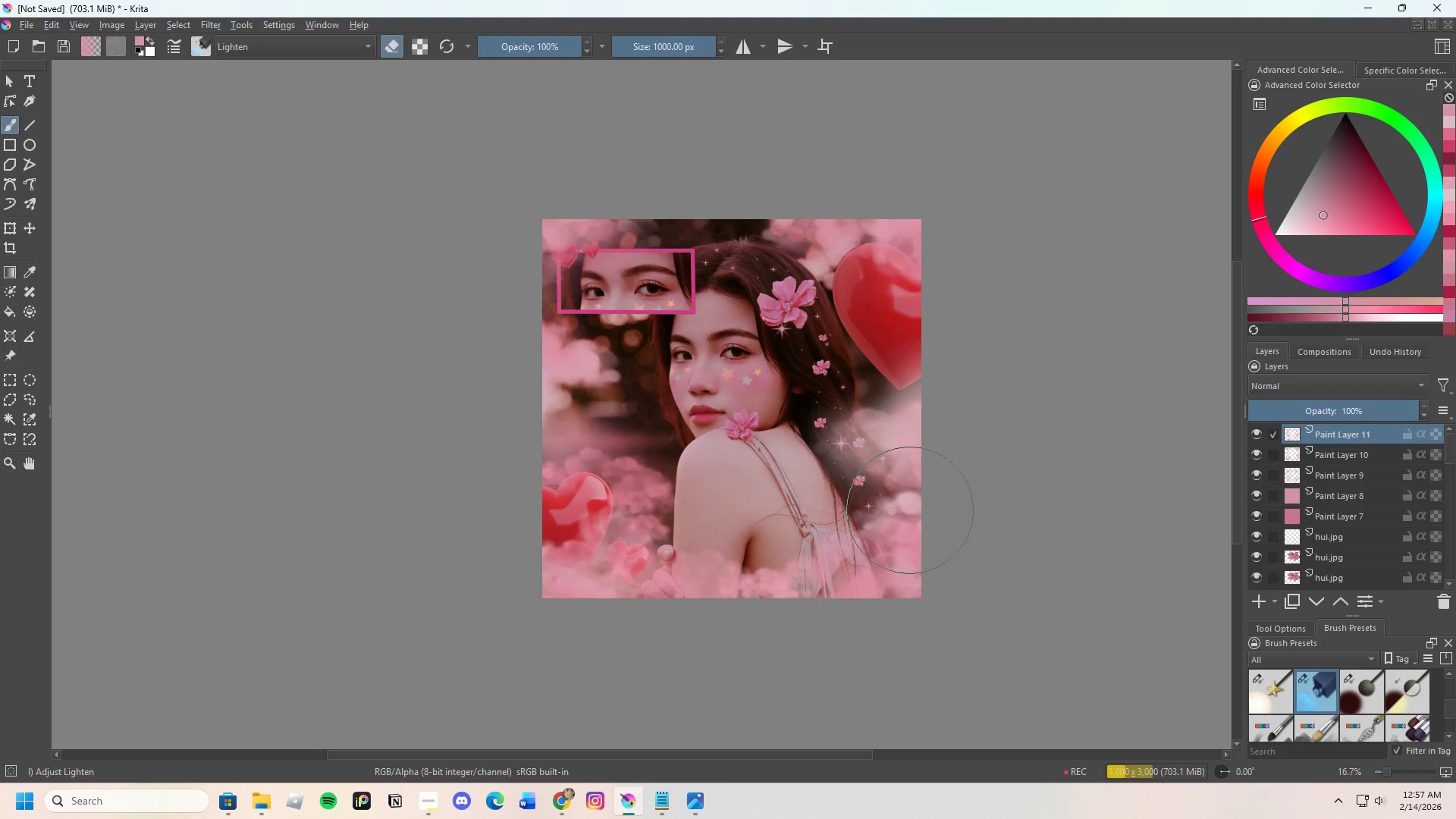 
left_click([837, 470])
 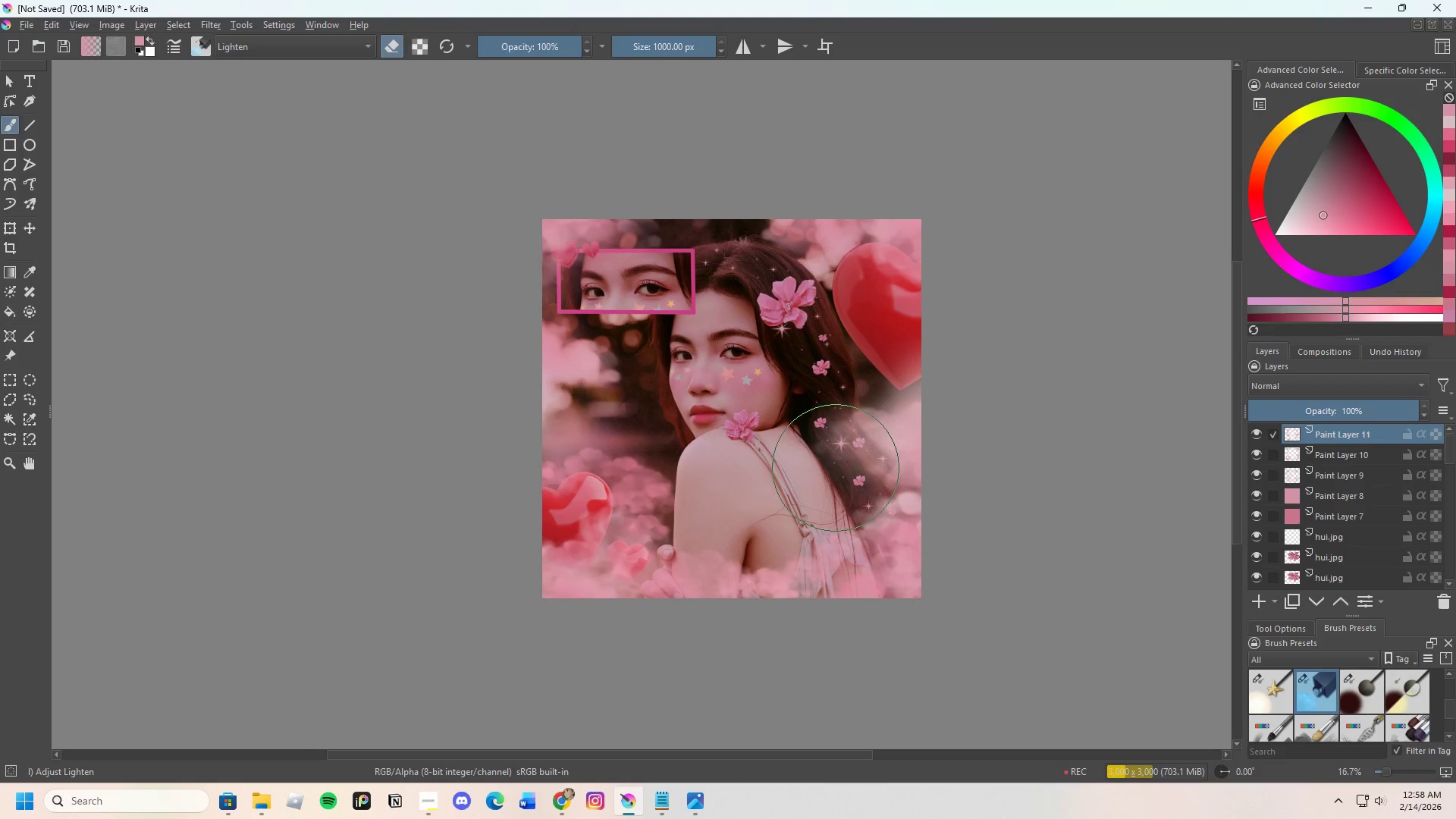 
triple_click([815, 449])
 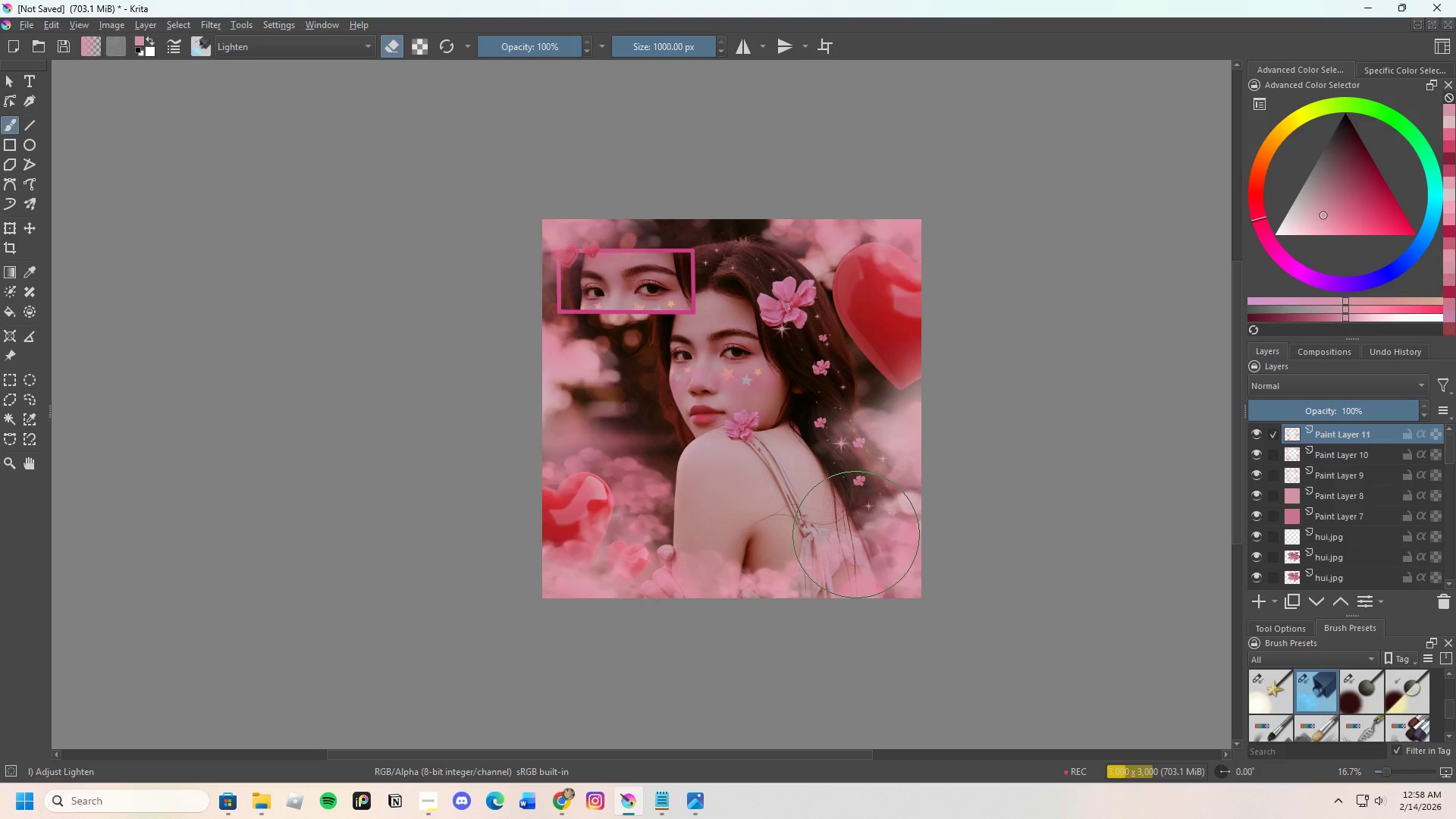 
double_click([764, 579])
 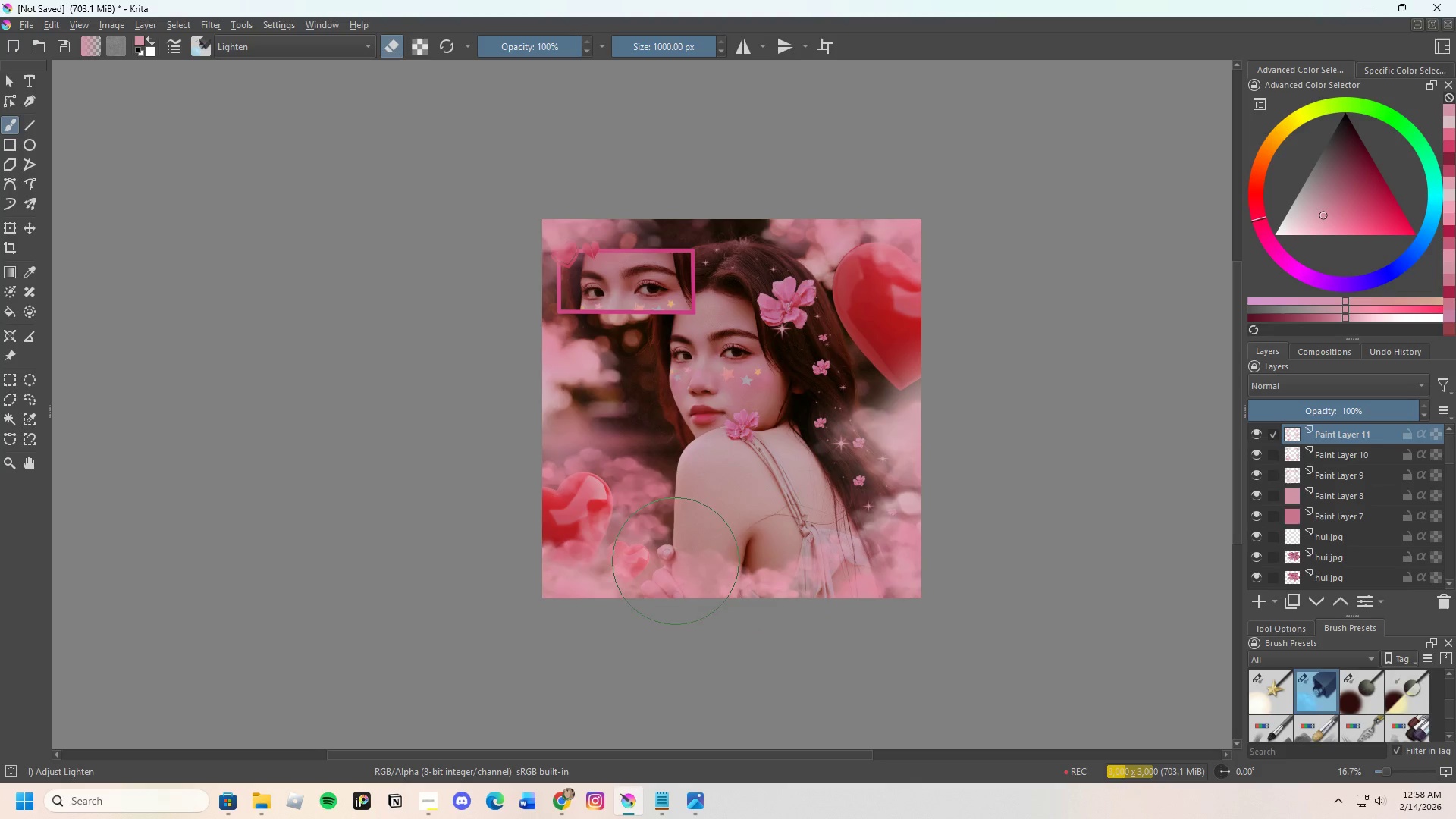 
left_click([634, 546])
 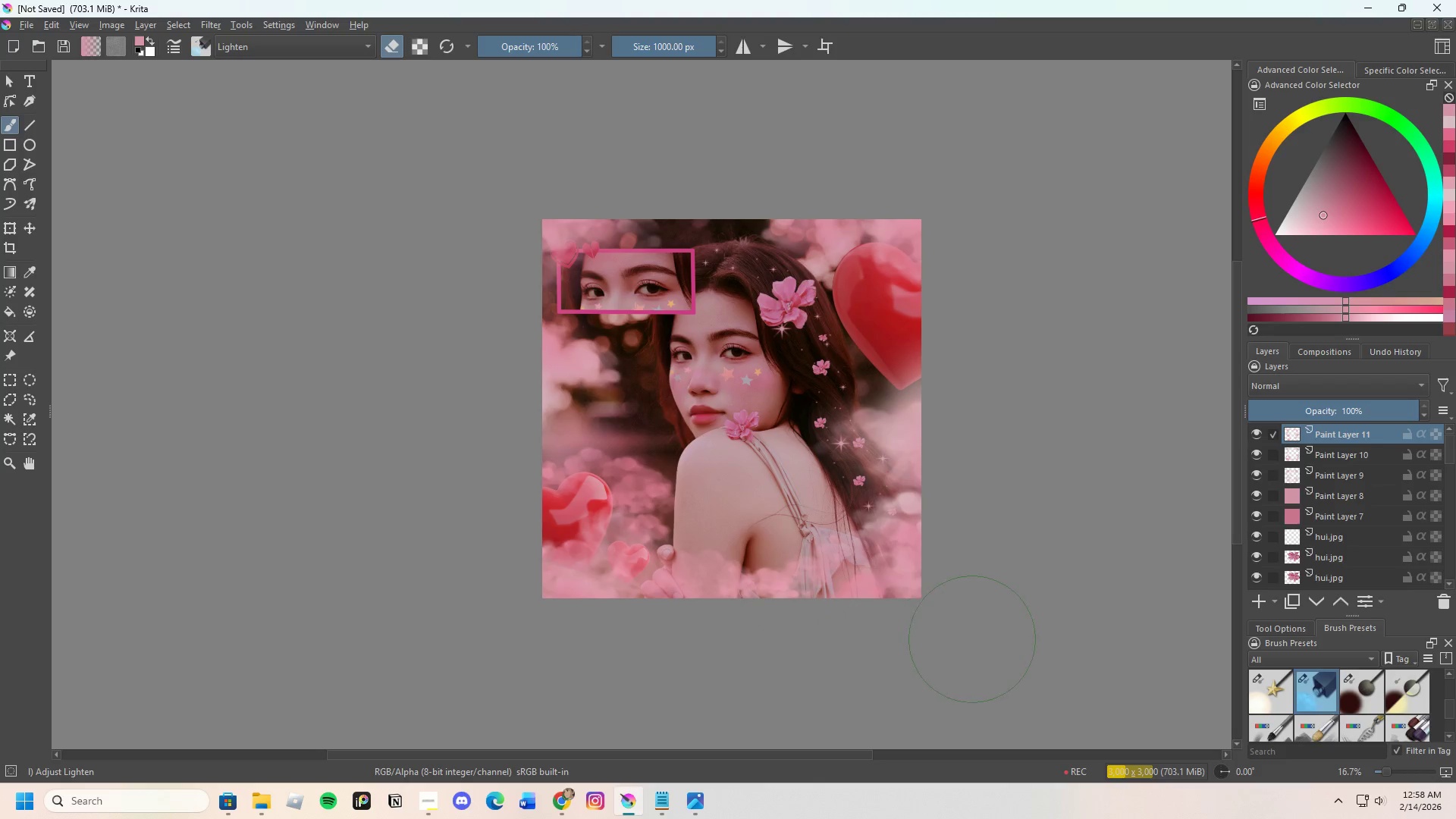 
scroll: coordinate [784, 487], scroll_direction: down, amount: 2.0
 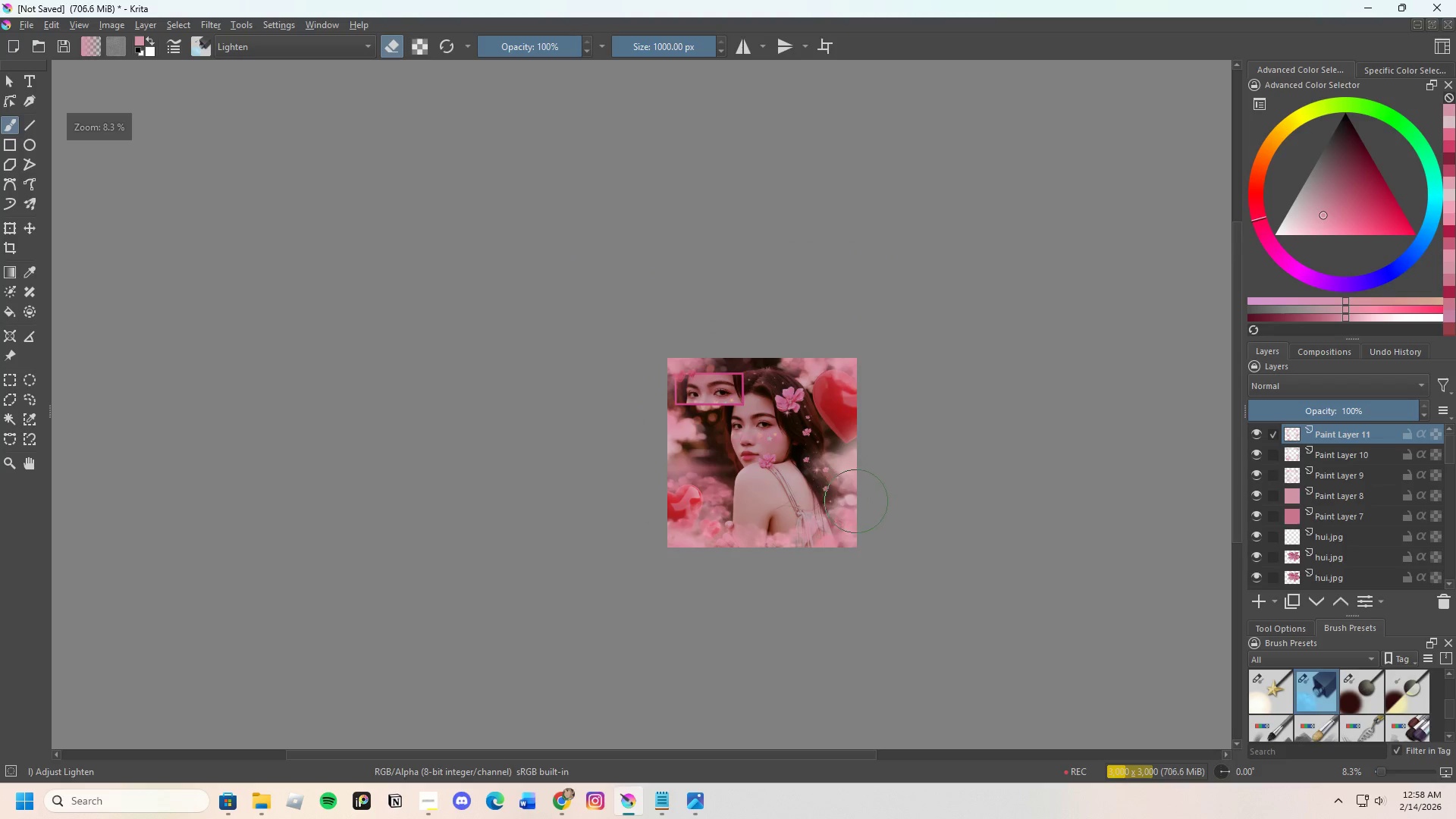 
scroll: coordinate [852, 504], scroll_direction: up, amount: 3.0
 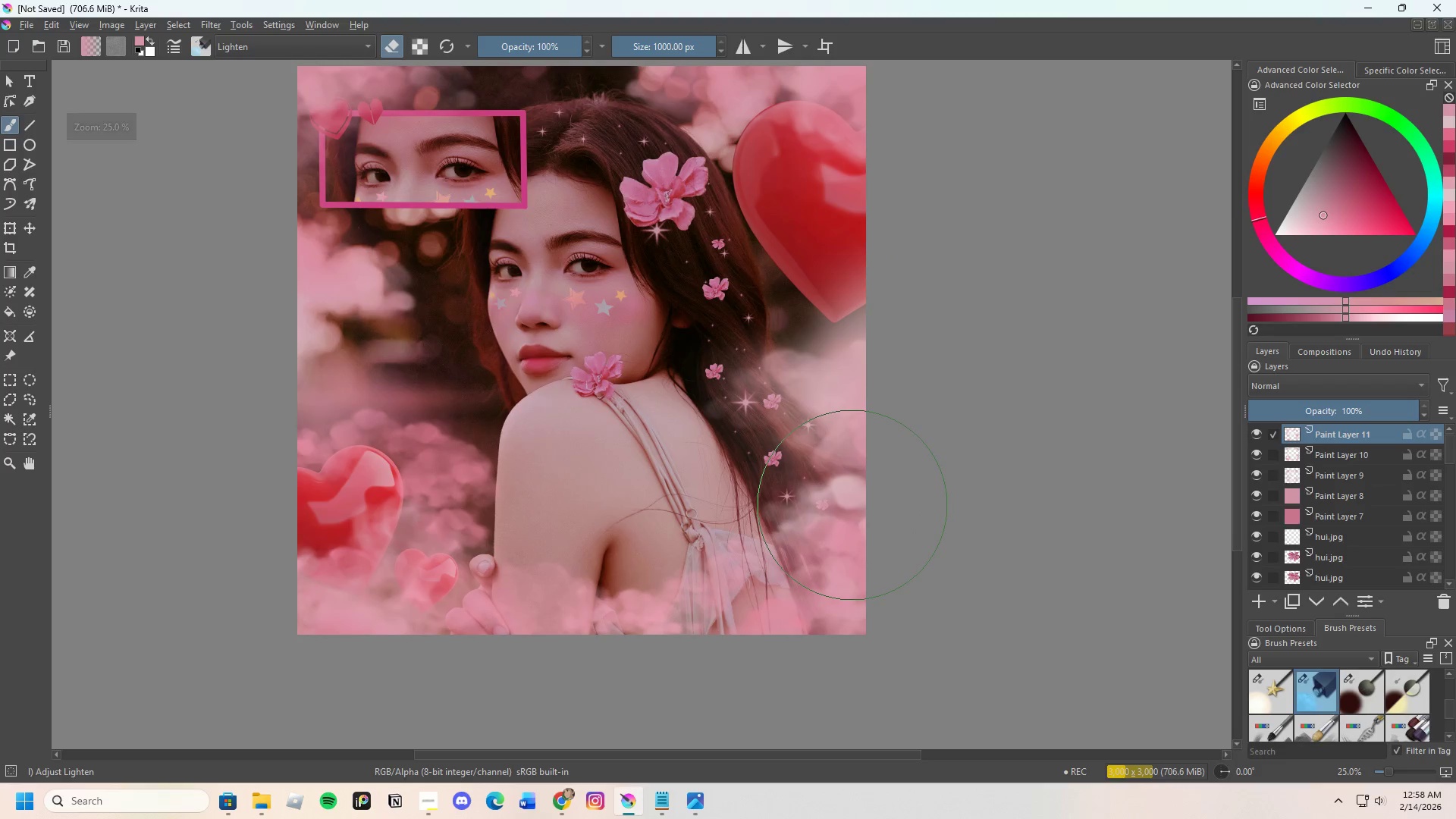 
scroll: coordinate [839, 480], scroll_direction: down, amount: 1.0
 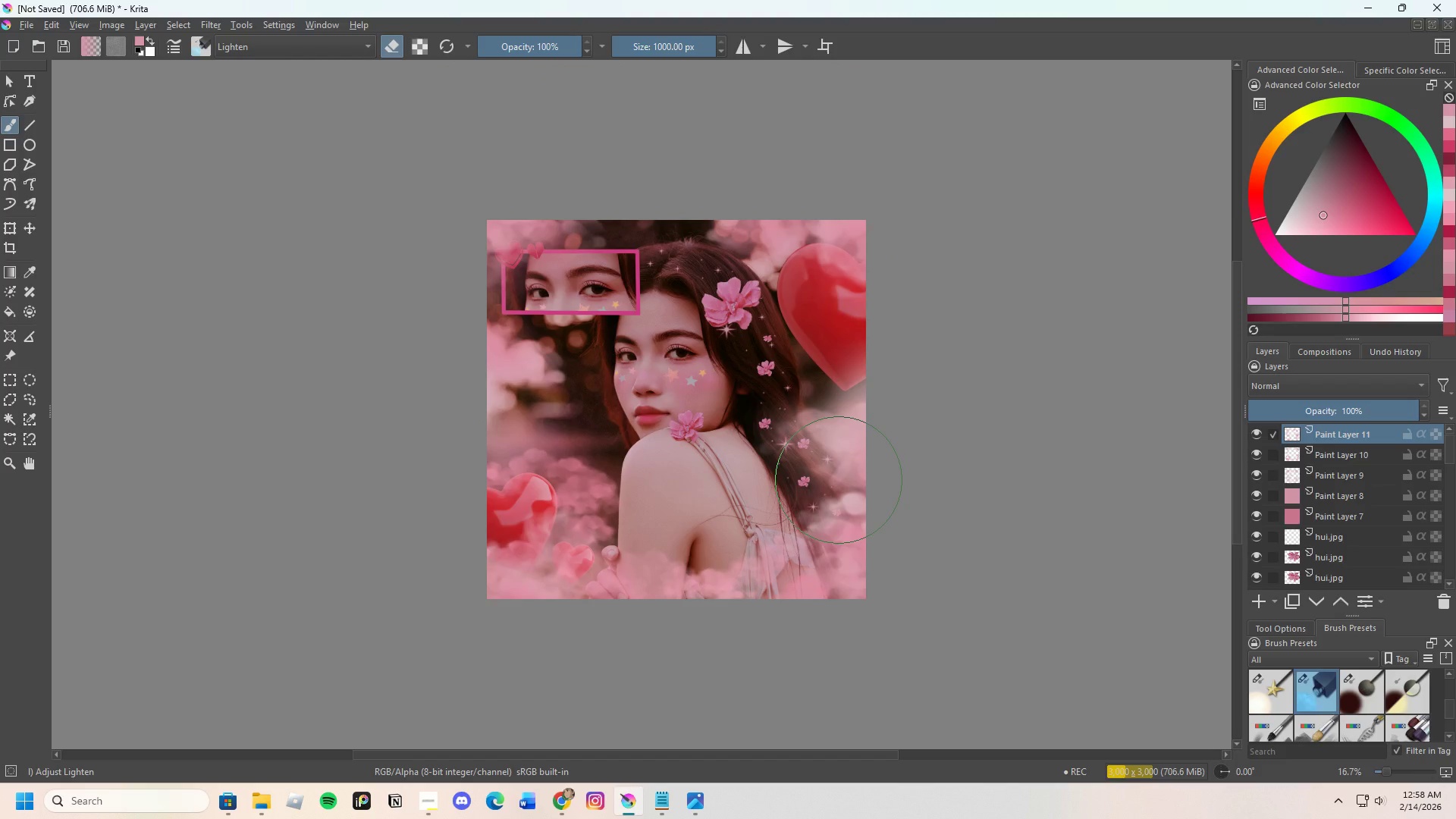 
scroll: coordinate [799, 479], scroll_direction: none, amount: 0.0
 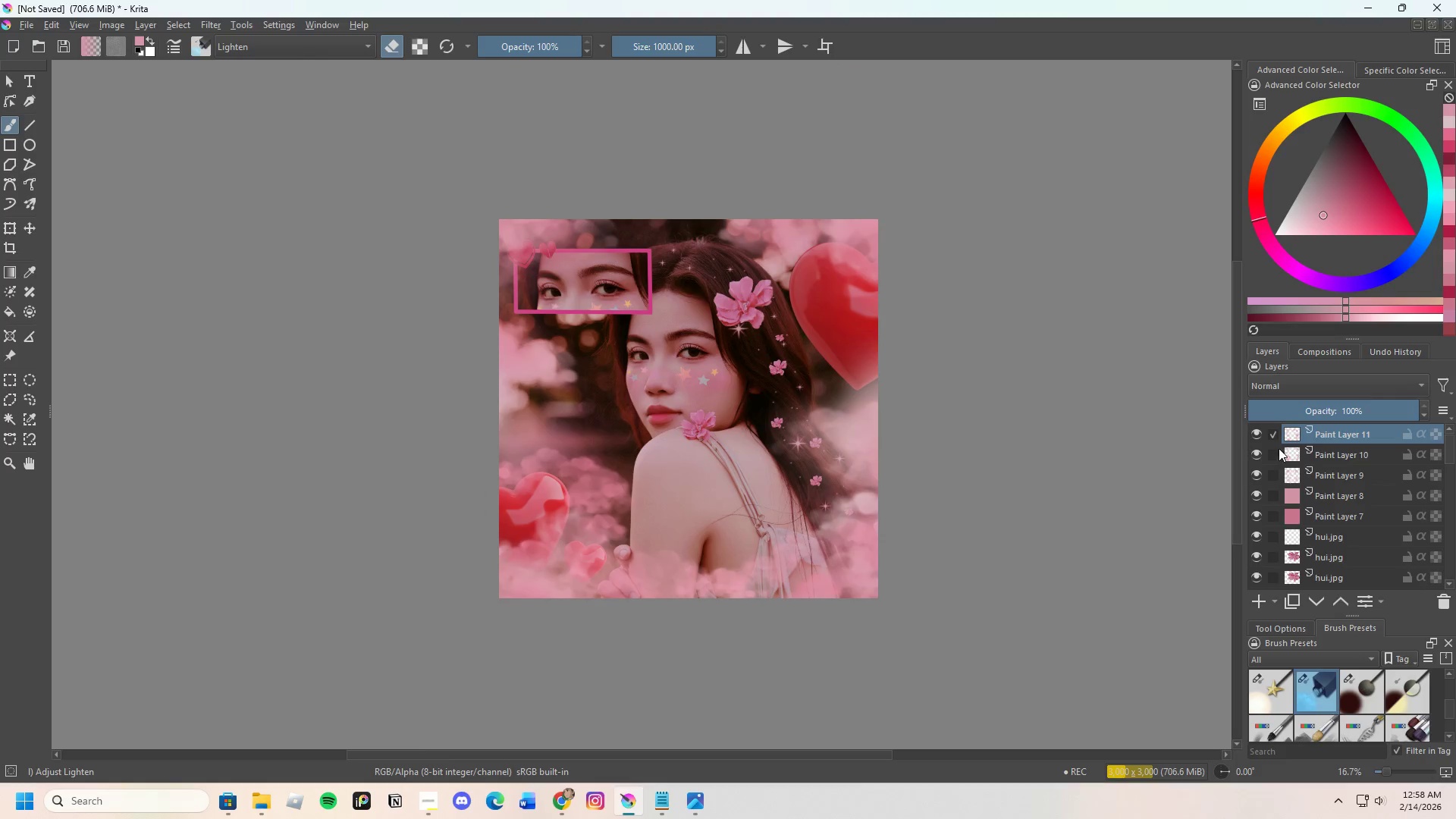 
left_click([1317, 458])
 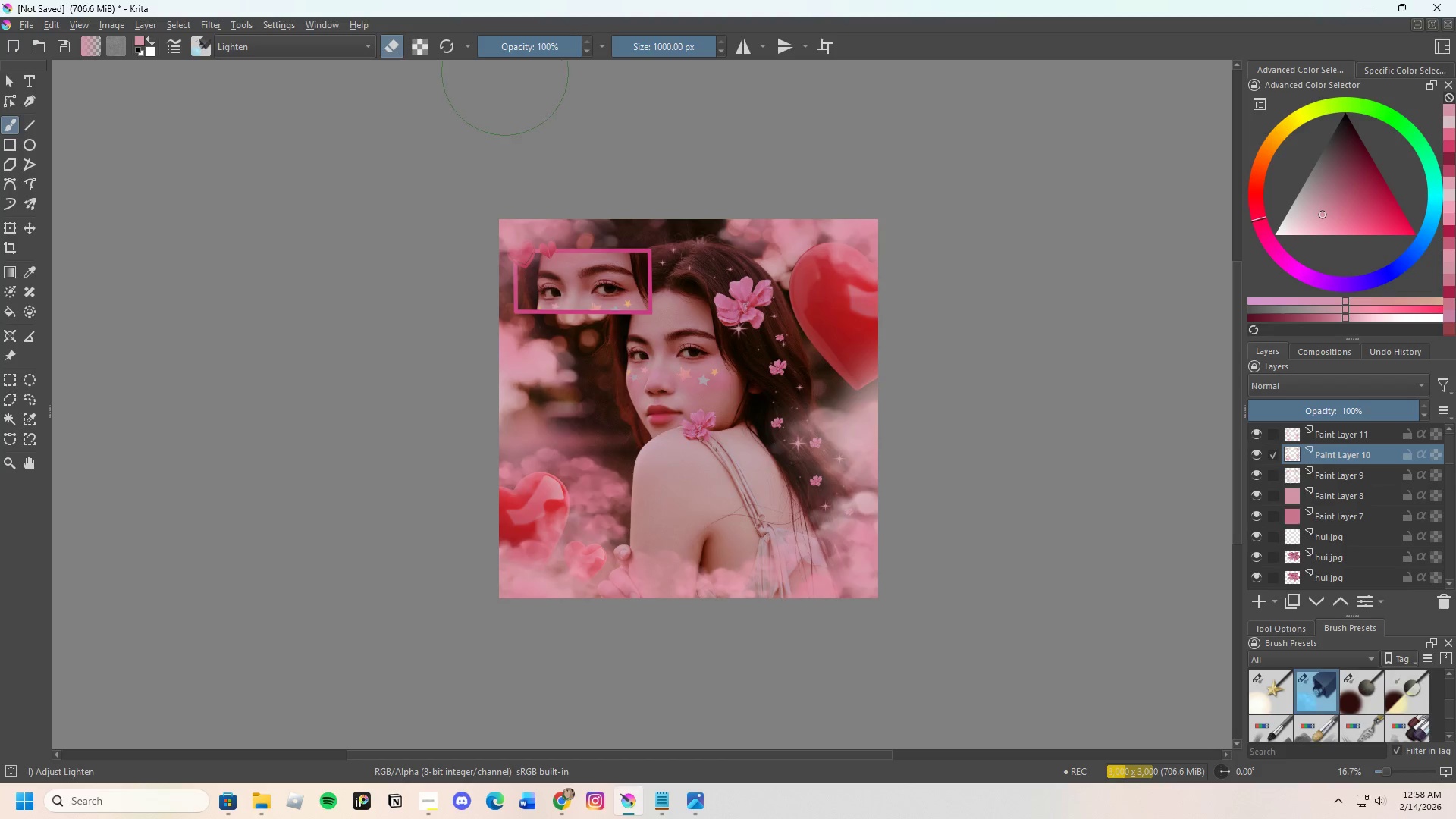 
left_click_drag(start_coordinate=[548, 48], to_coordinate=[507, 72])
 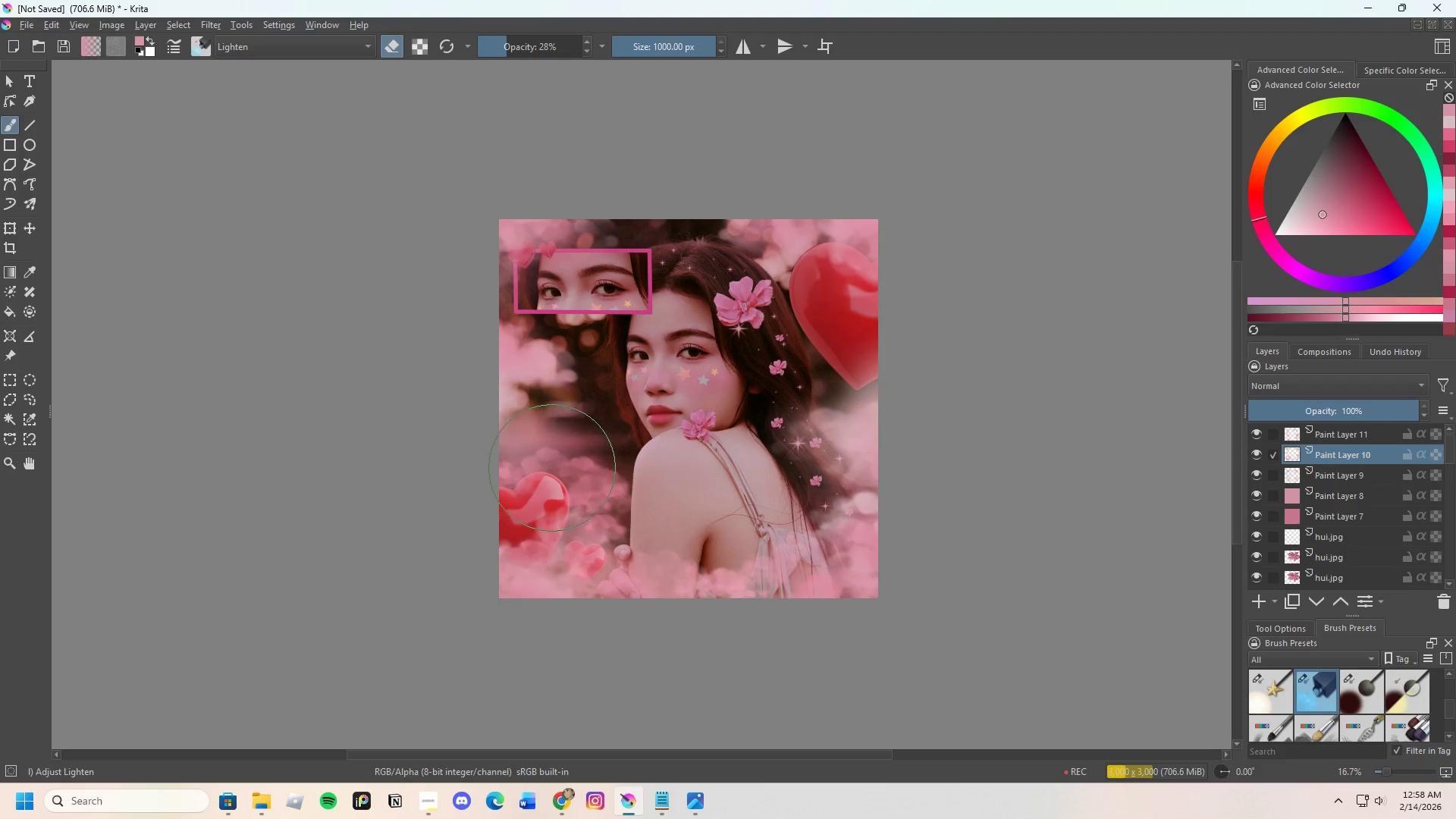 
left_click_drag(start_coordinate=[562, 468], to_coordinate=[542, 465])
 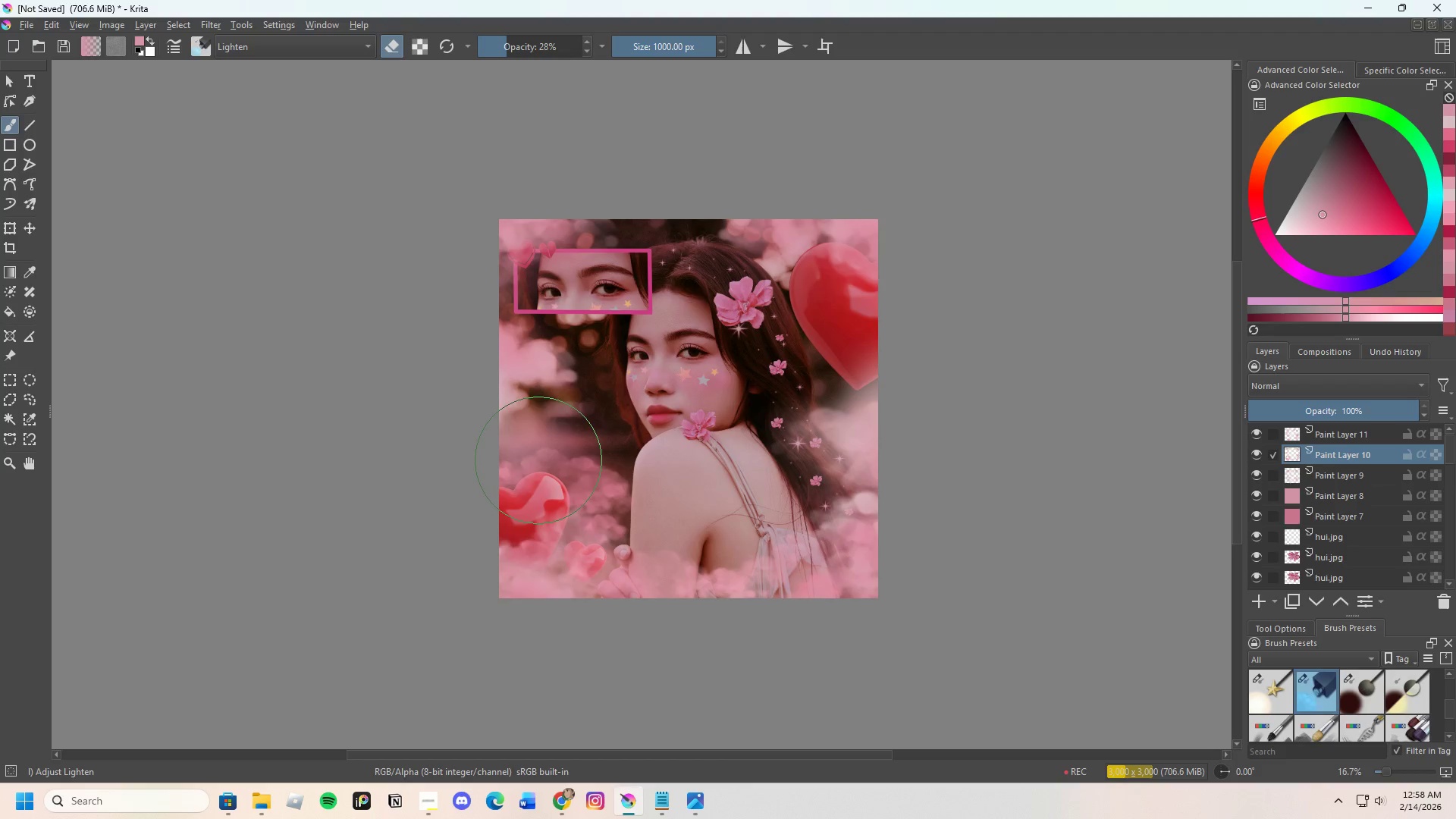 
left_click_drag(start_coordinate=[538, 460], to_coordinate=[543, 460])
 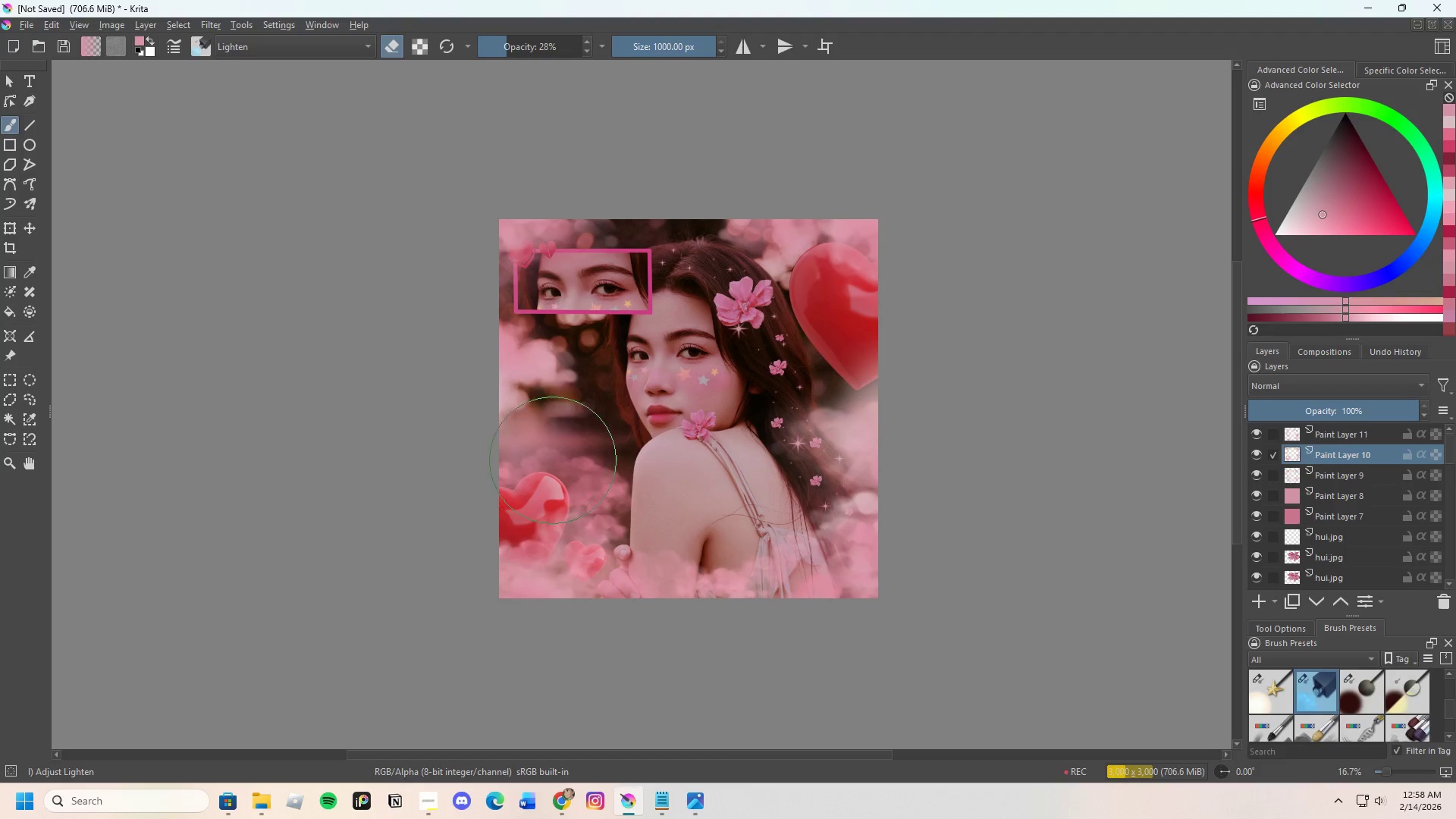 
triple_click([570, 463])
 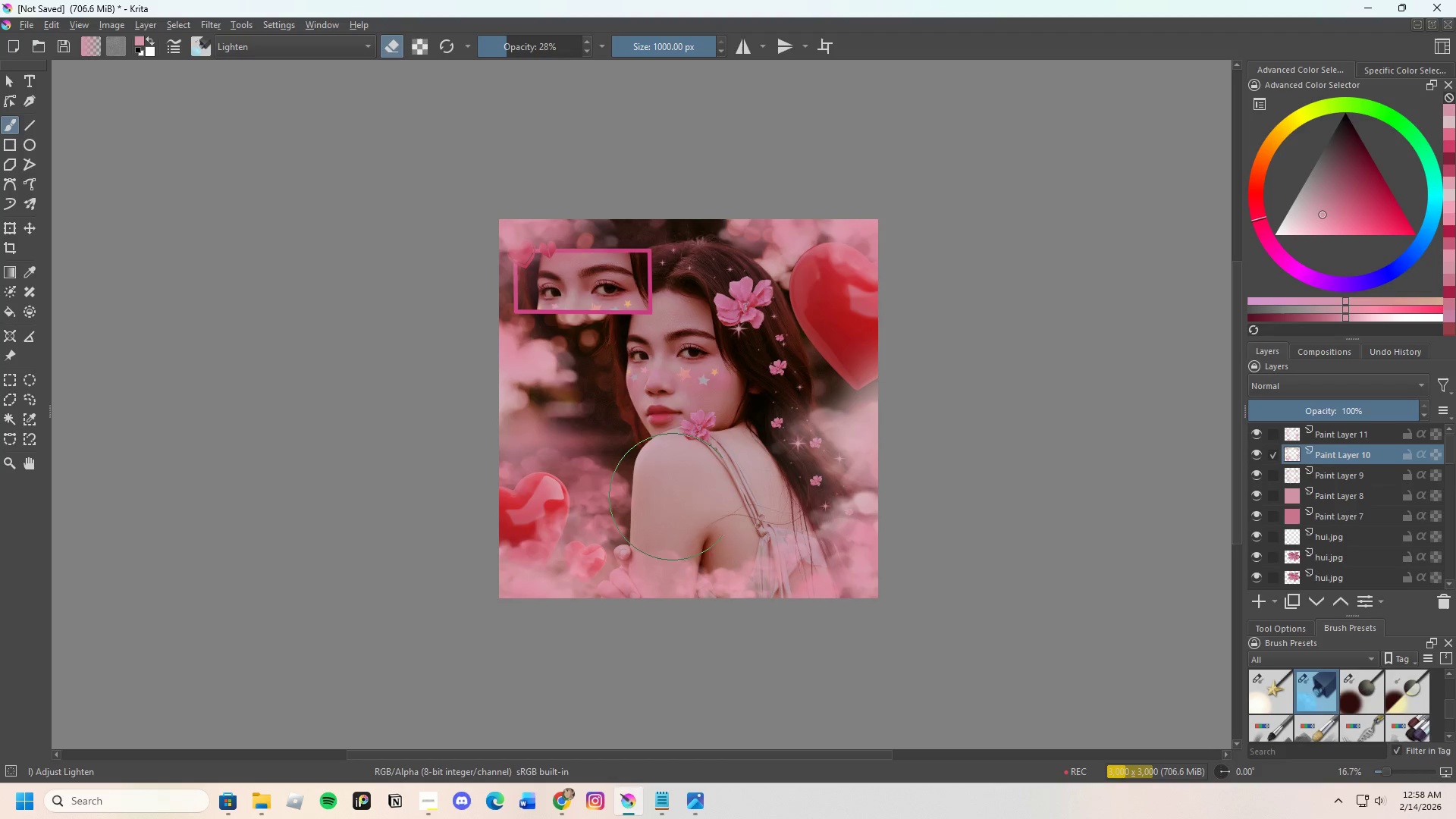 
left_click_drag(start_coordinate=[802, 458], to_coordinate=[792, 458])
 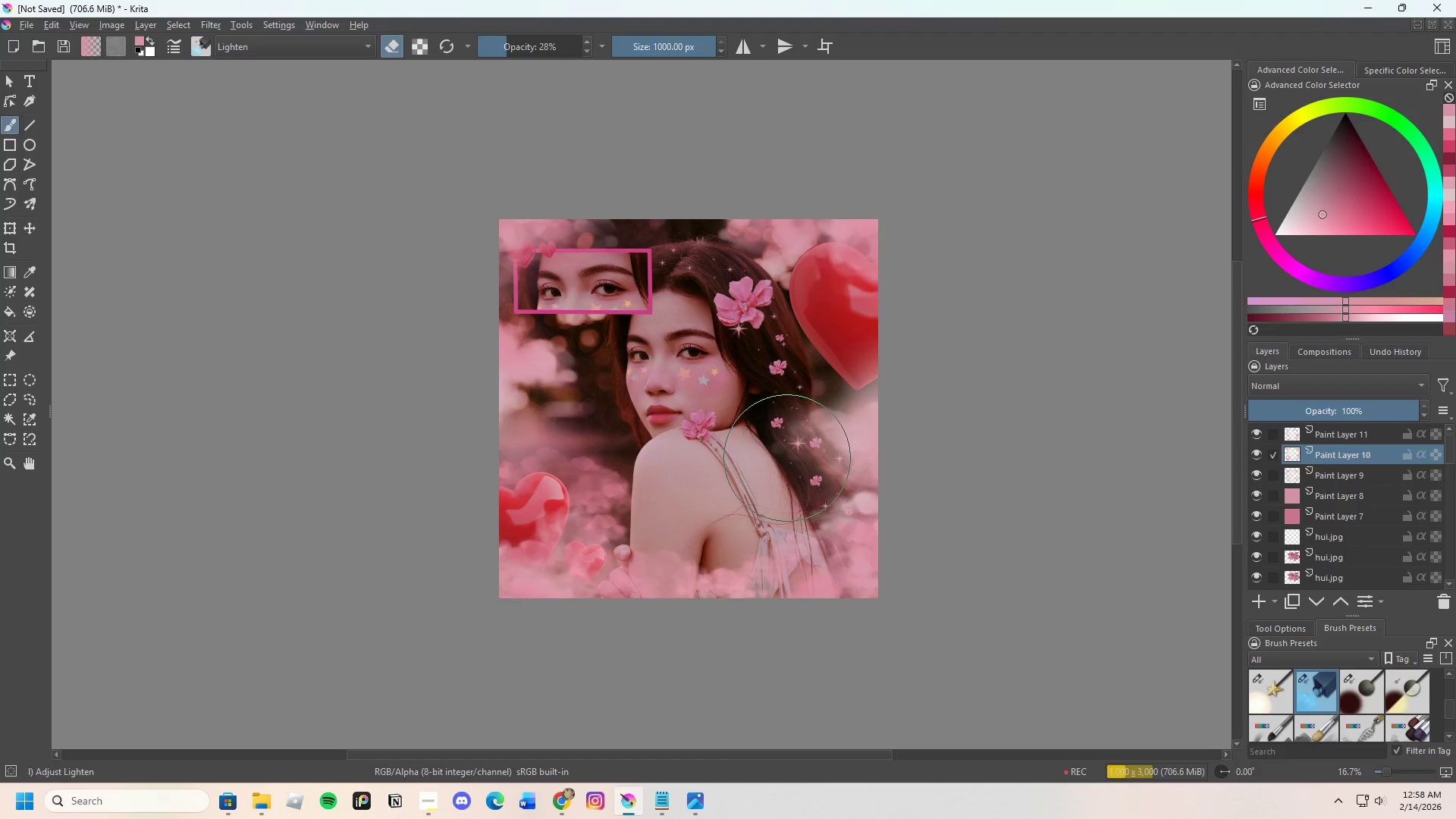 
double_click([787, 458])
 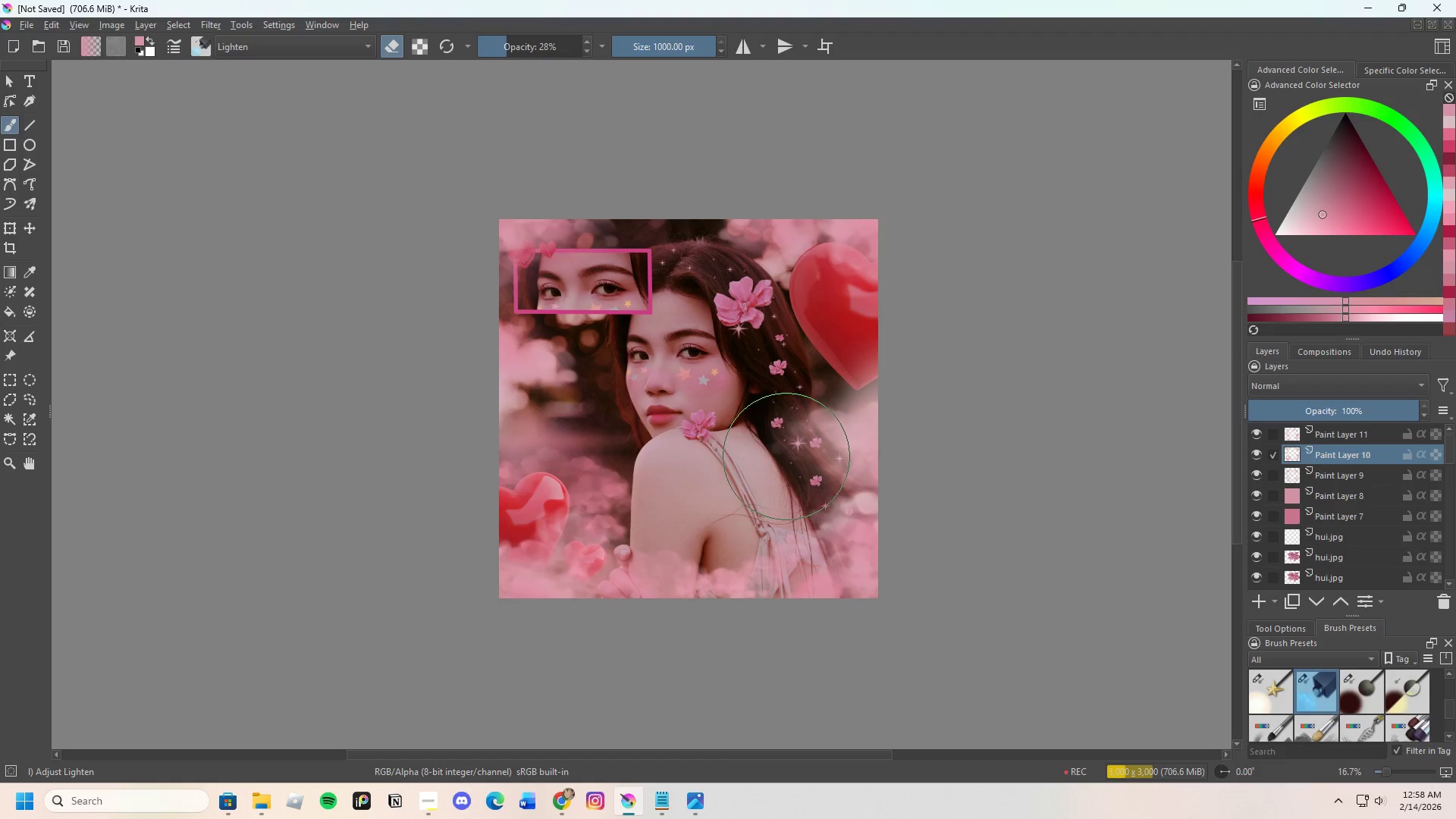 
triple_click([786, 457])
 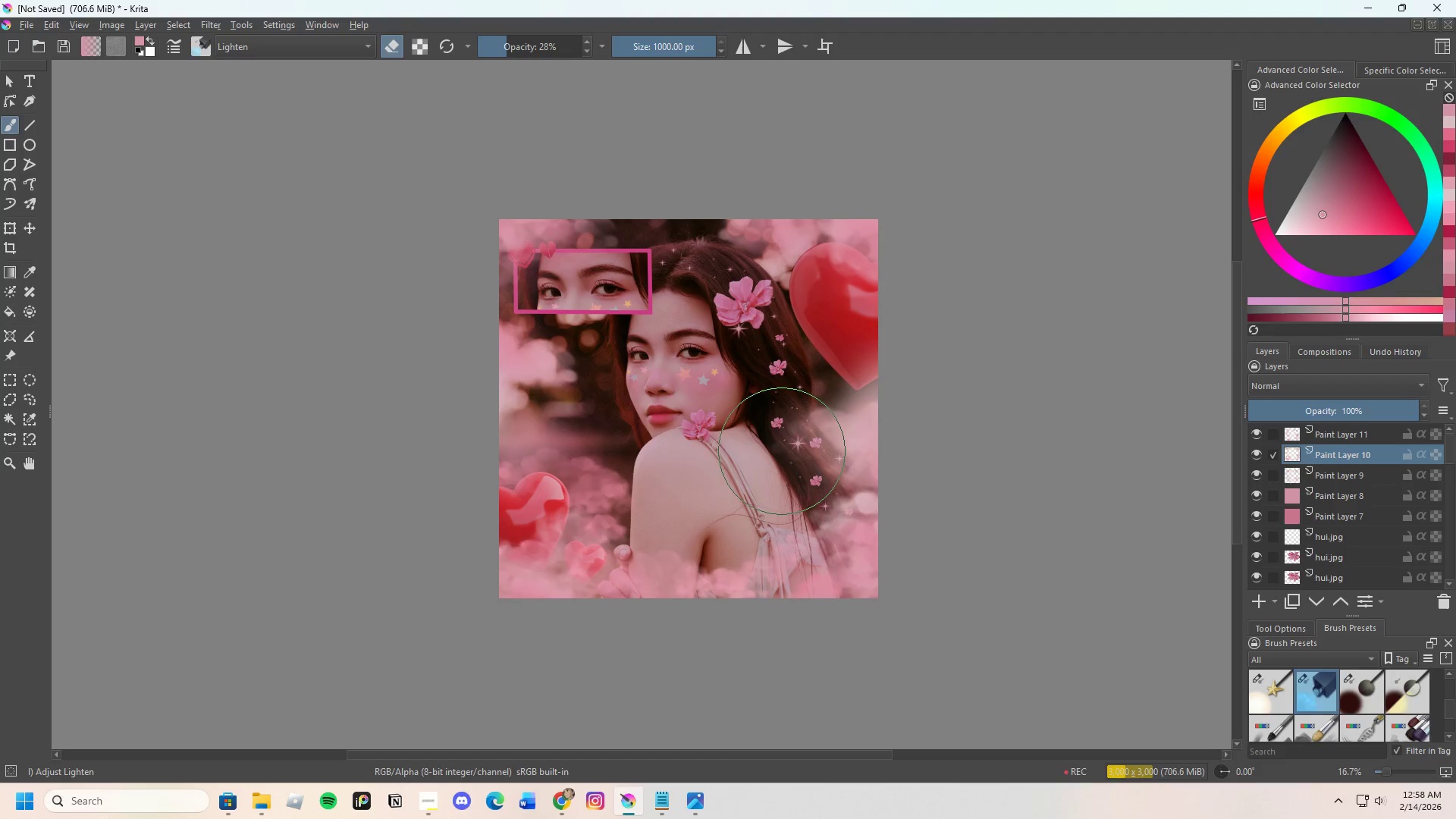 
left_click_drag(start_coordinate=[792, 450], to_coordinate=[797, 453])
 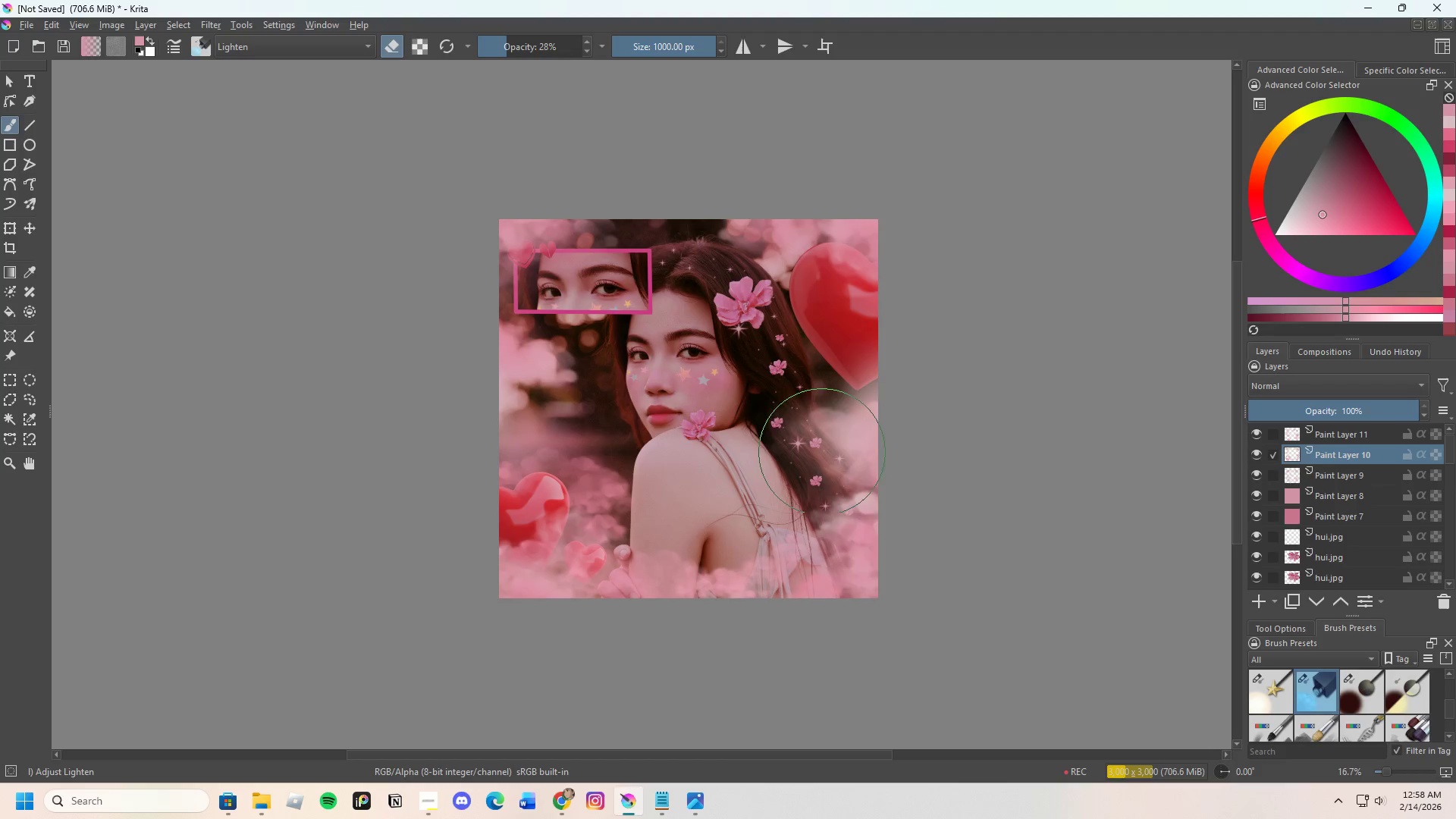 
left_click_drag(start_coordinate=[840, 458], to_coordinate=[843, 451])
 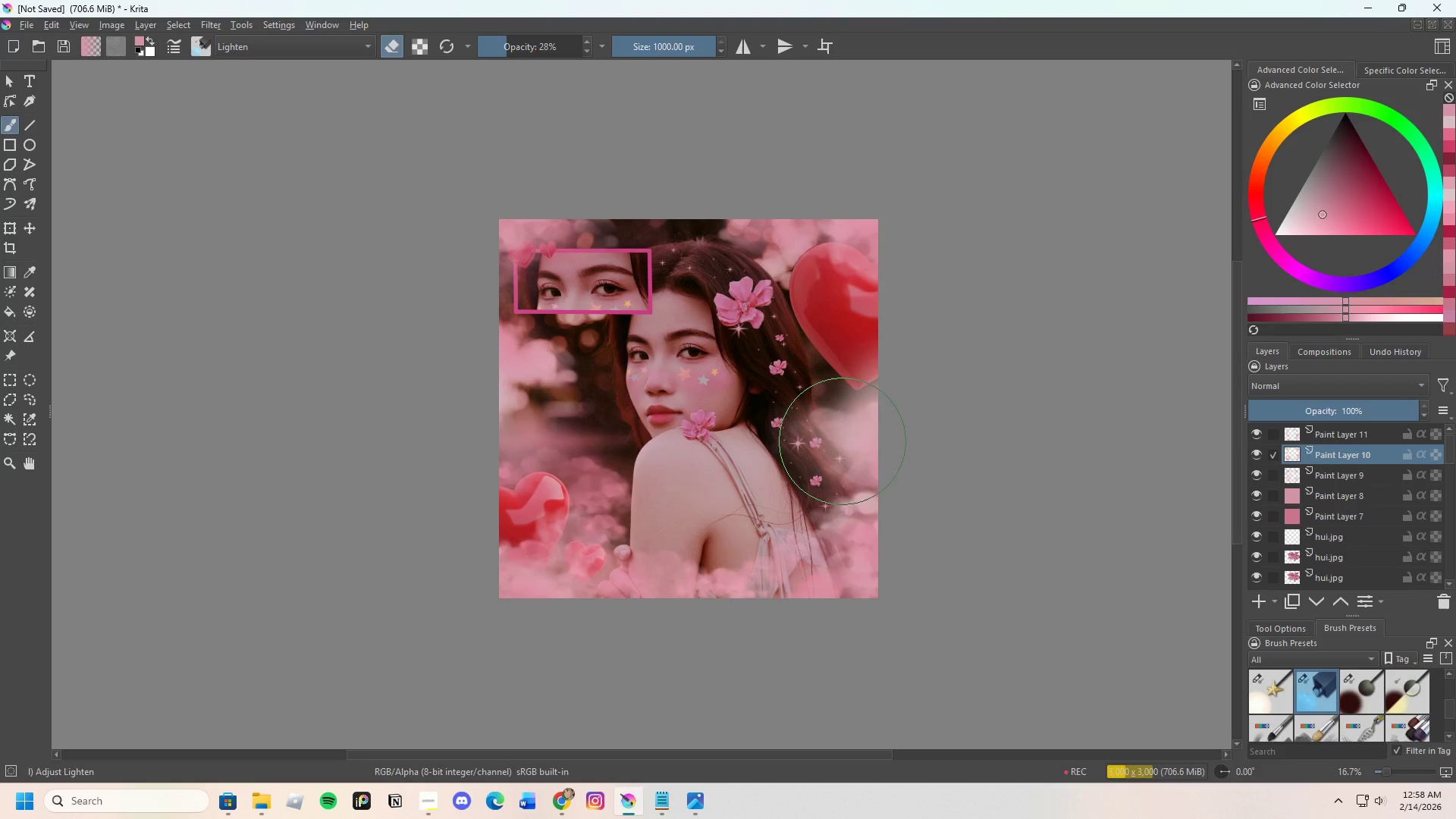 
left_click_drag(start_coordinate=[843, 441], to_coordinate=[829, 437])
 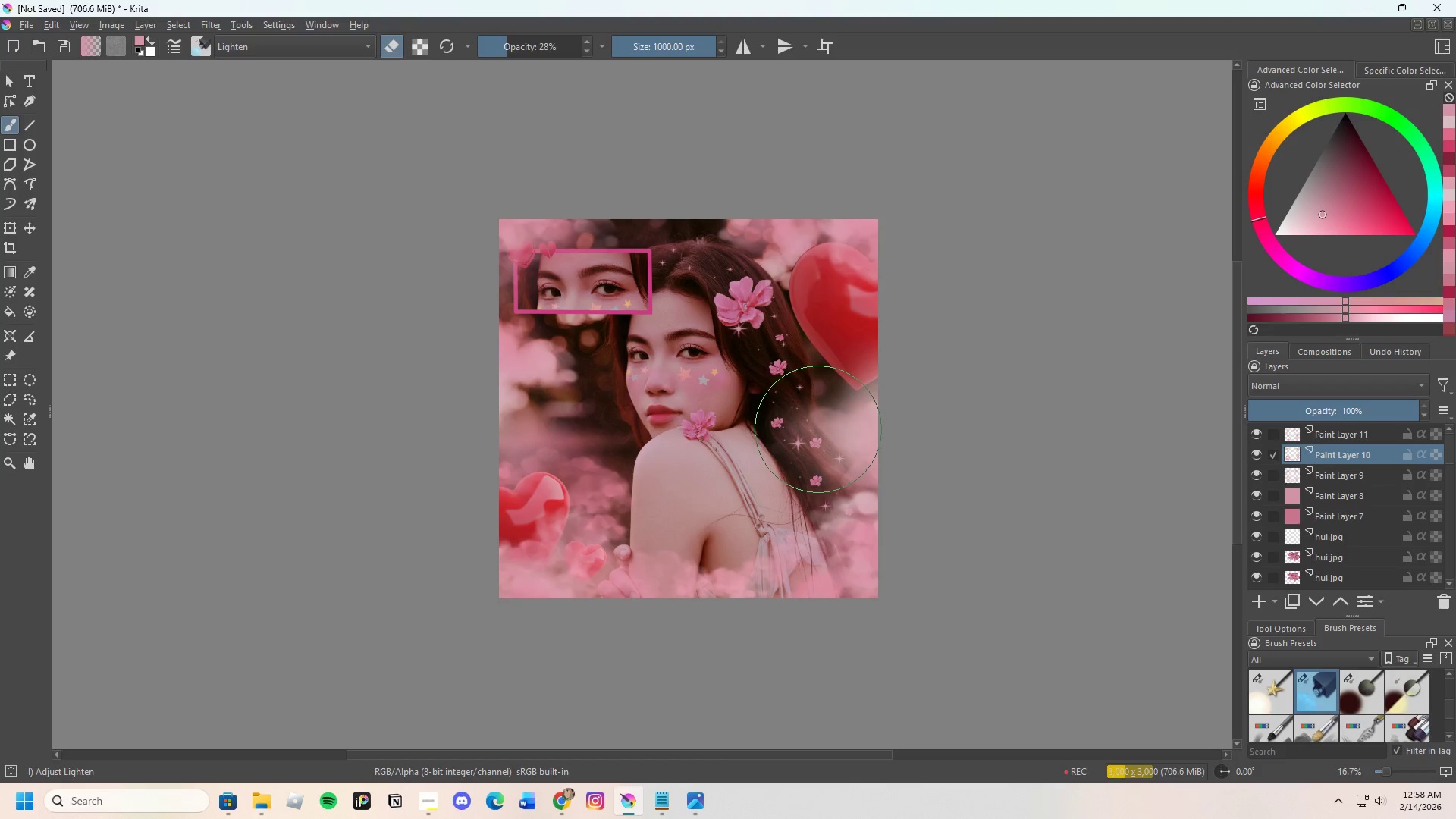 
left_click_drag(start_coordinate=[843, 447], to_coordinate=[848, 450])
 